 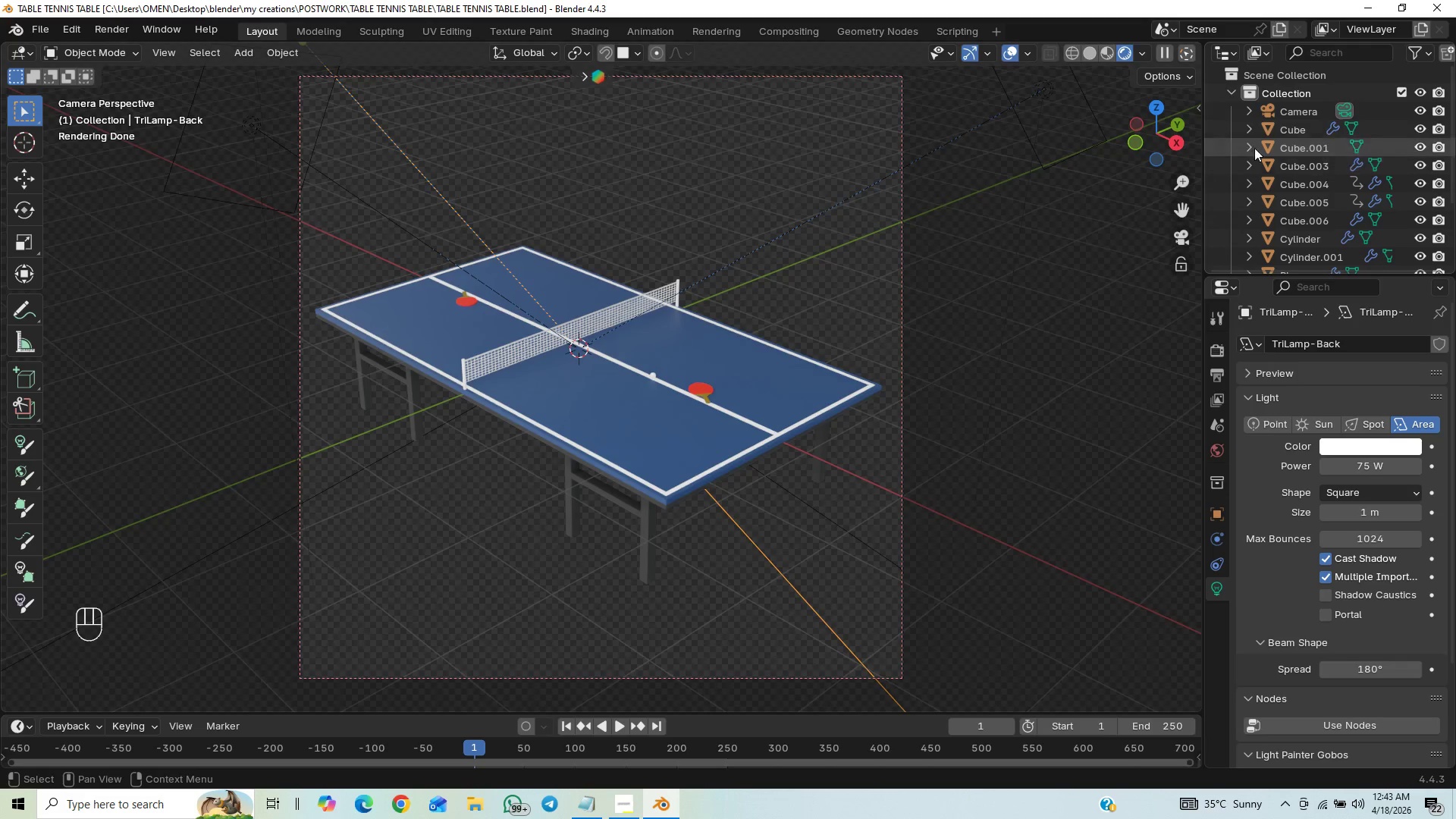 
left_click([1272, 118])
 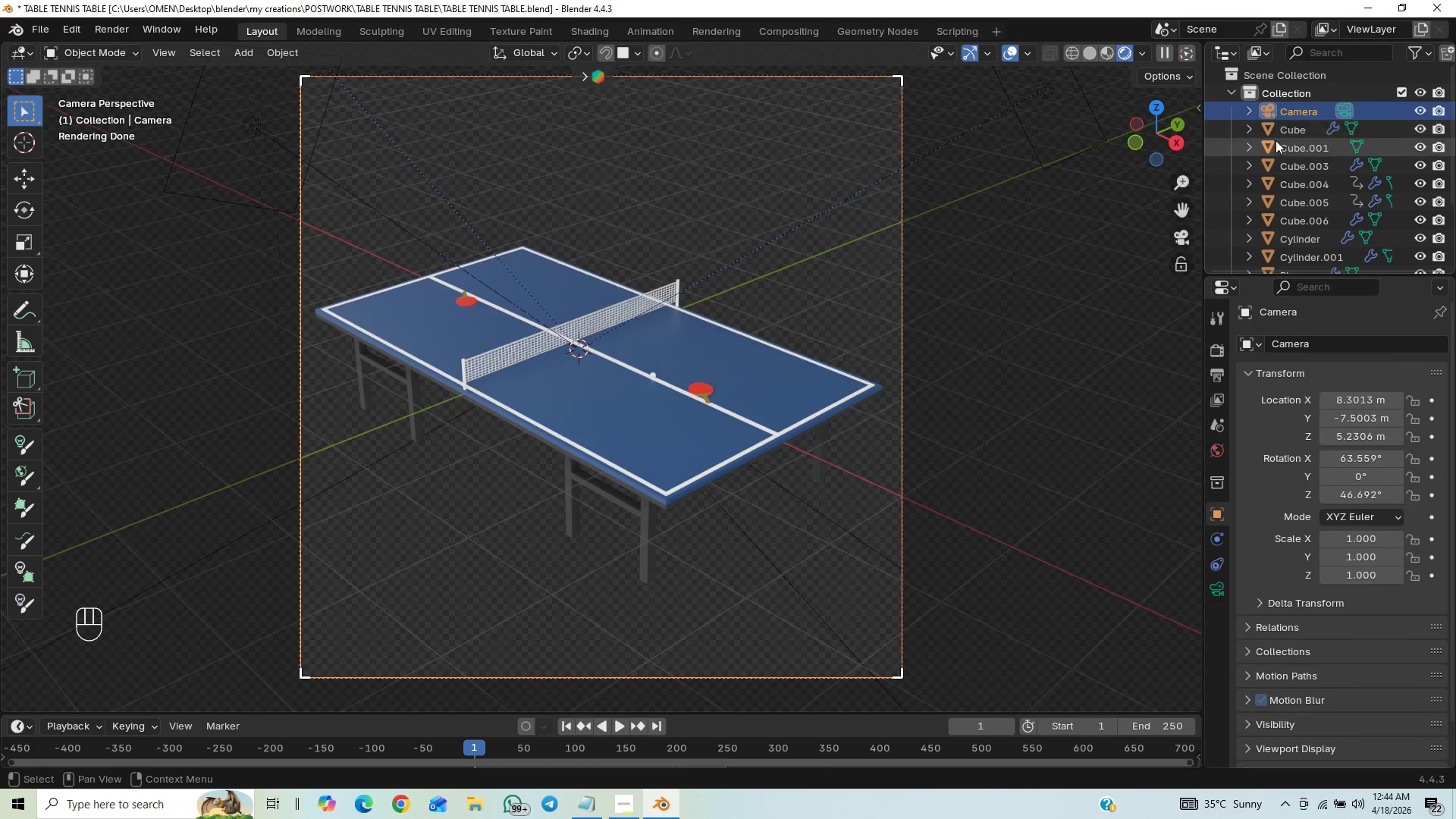 
scroll: coordinate [1270, 162], scroll_direction: down, amount: 11.0
 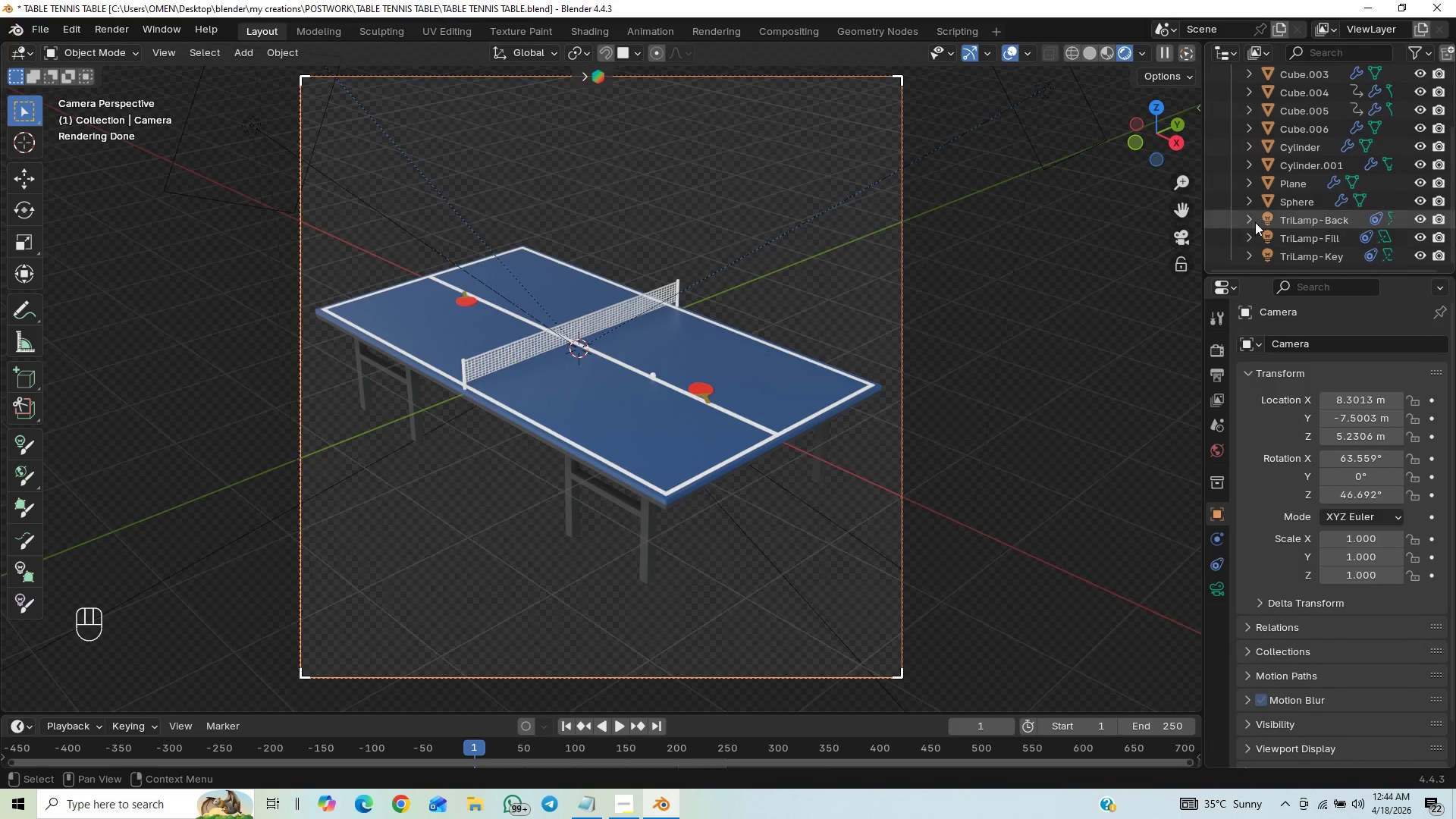 
hold_key(key=ControlLeft, duration=1.06)
 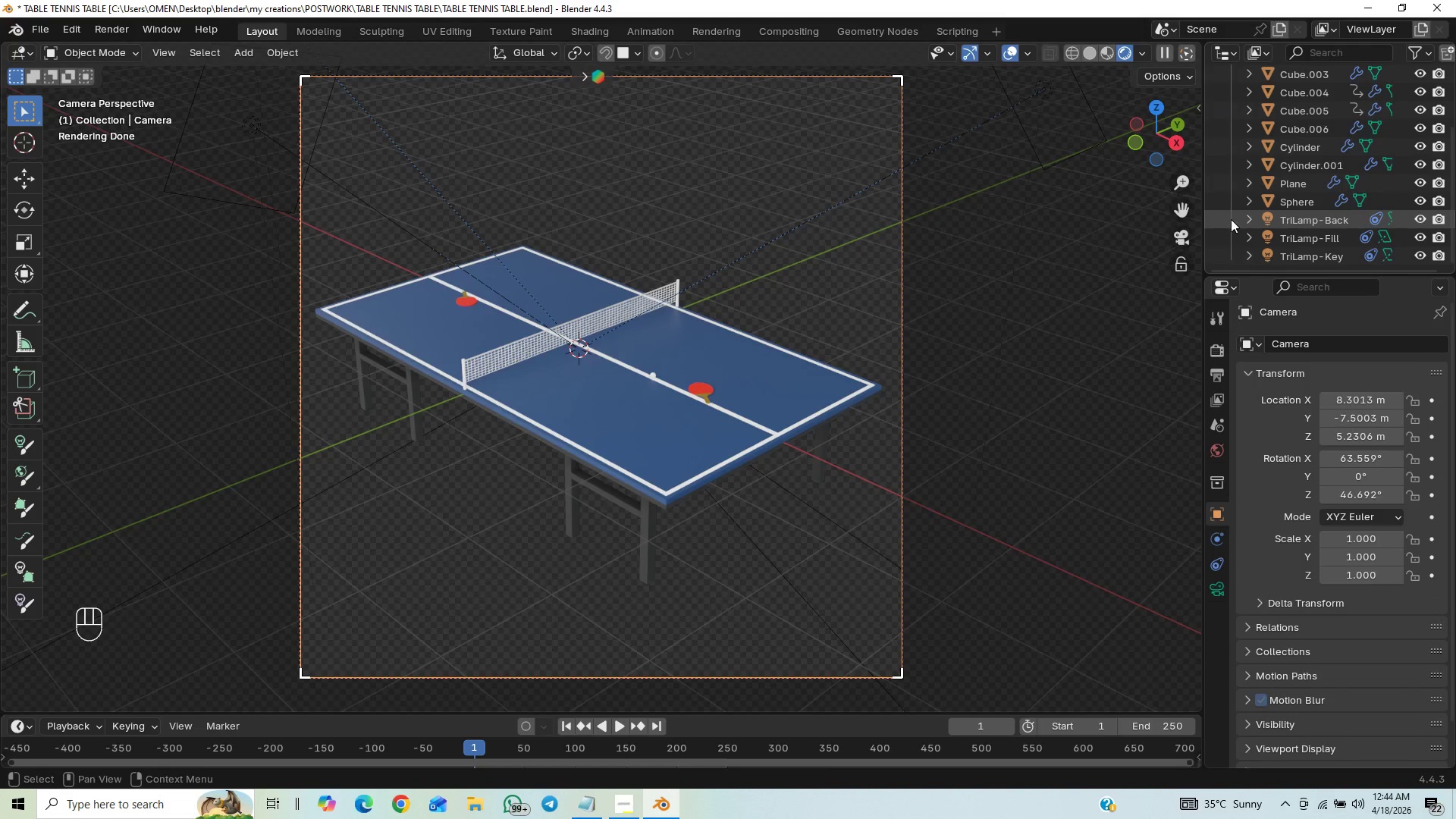 
hold_key(key=ControlLeft, duration=1.28)
left_click_drag(start_coordinate=[1231, 219], to_coordinate=[1269, 261])
 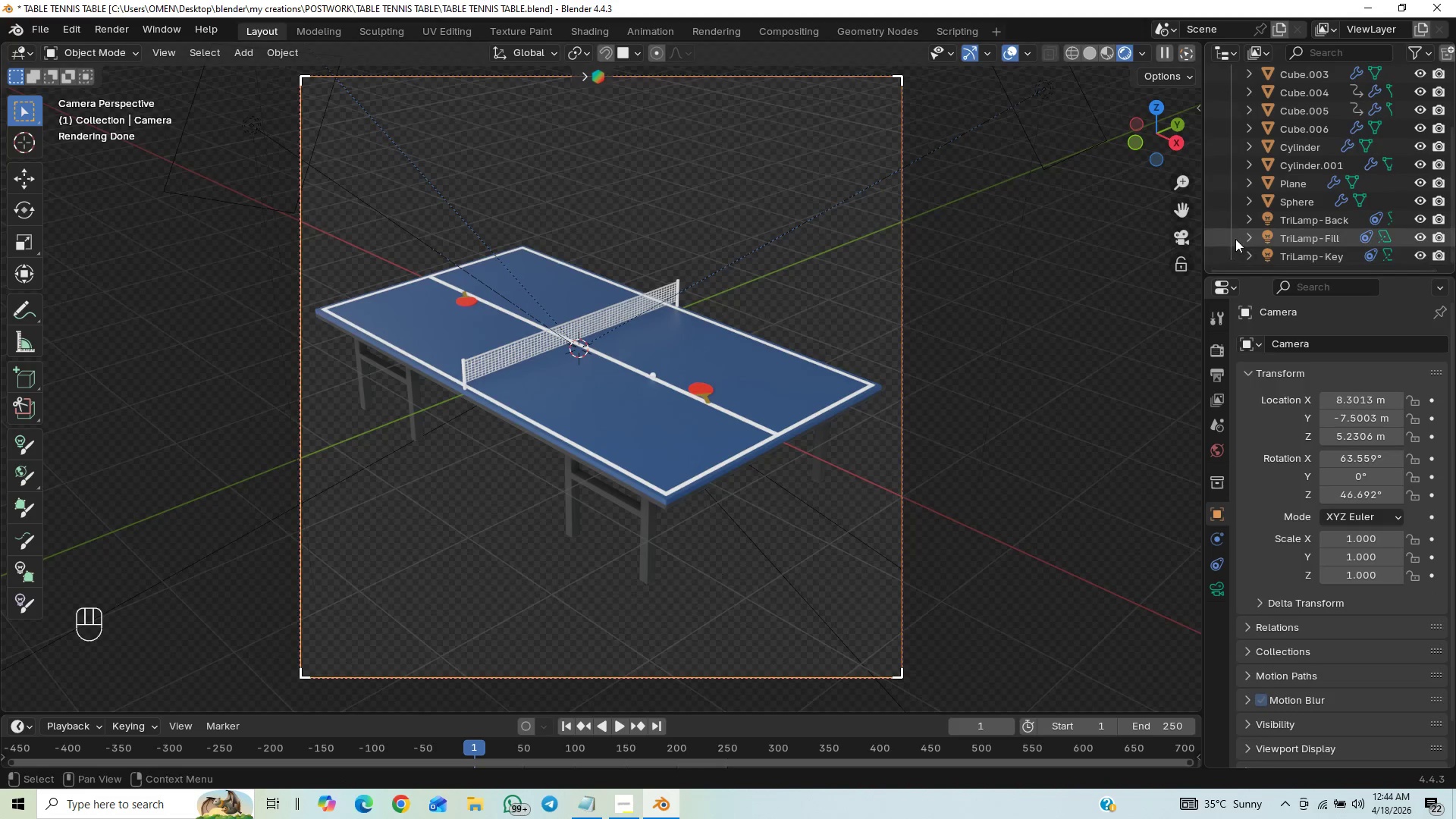 
hold_key(key=ControlLeft, duration=1.5)
left_click_drag(start_coordinate=[1222, 215], to_coordinate=[1291, 259])
 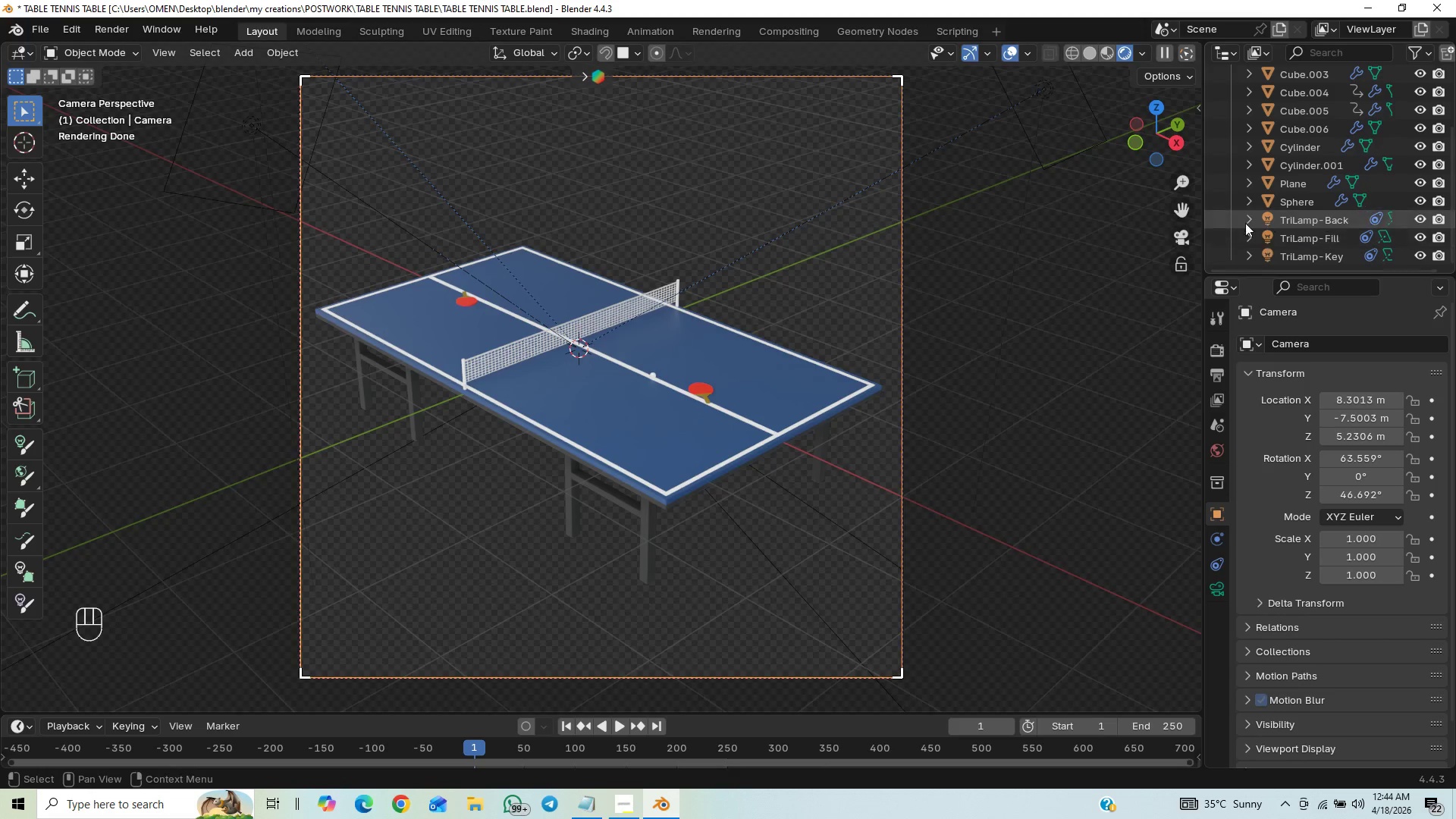 
hold_key(key=ControlLeft, duration=0.33)
 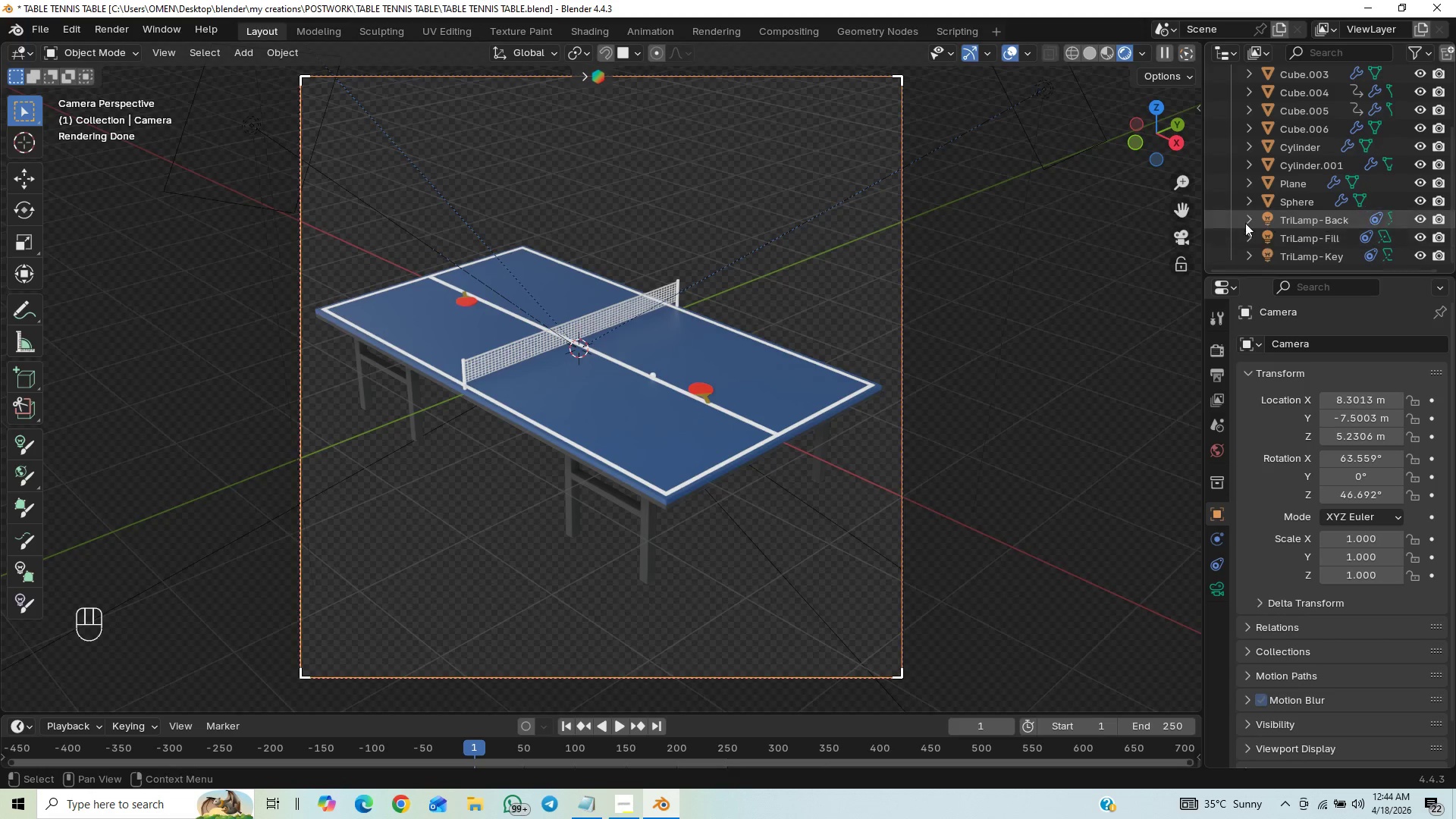 
hold_key(key=ShiftLeft, duration=1.5)
left_click_drag(start_coordinate=[1228, 211], to_coordinate=[1299, 259])
 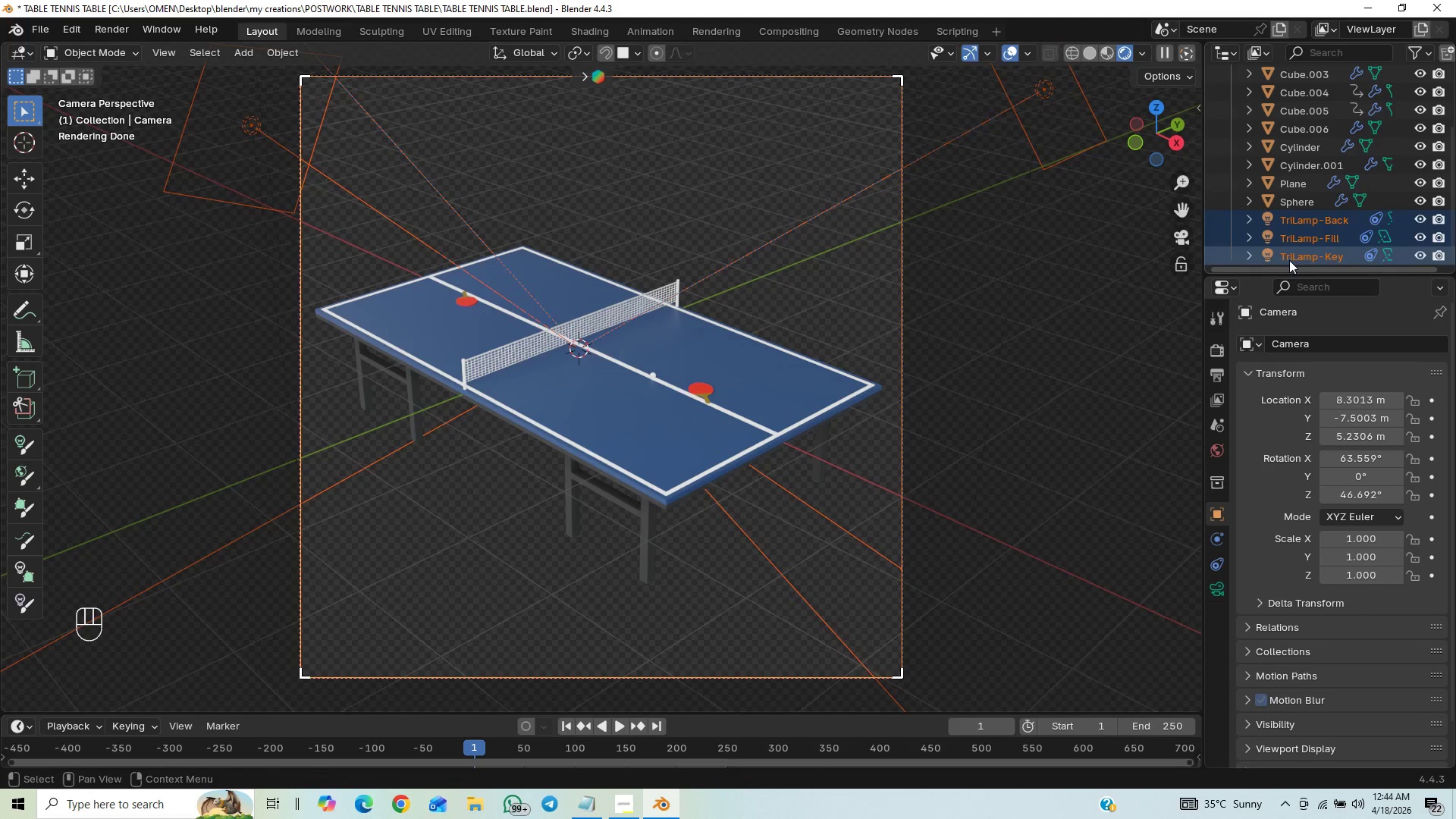 
hold_key(key=ShiftLeft, duration=0.39)
 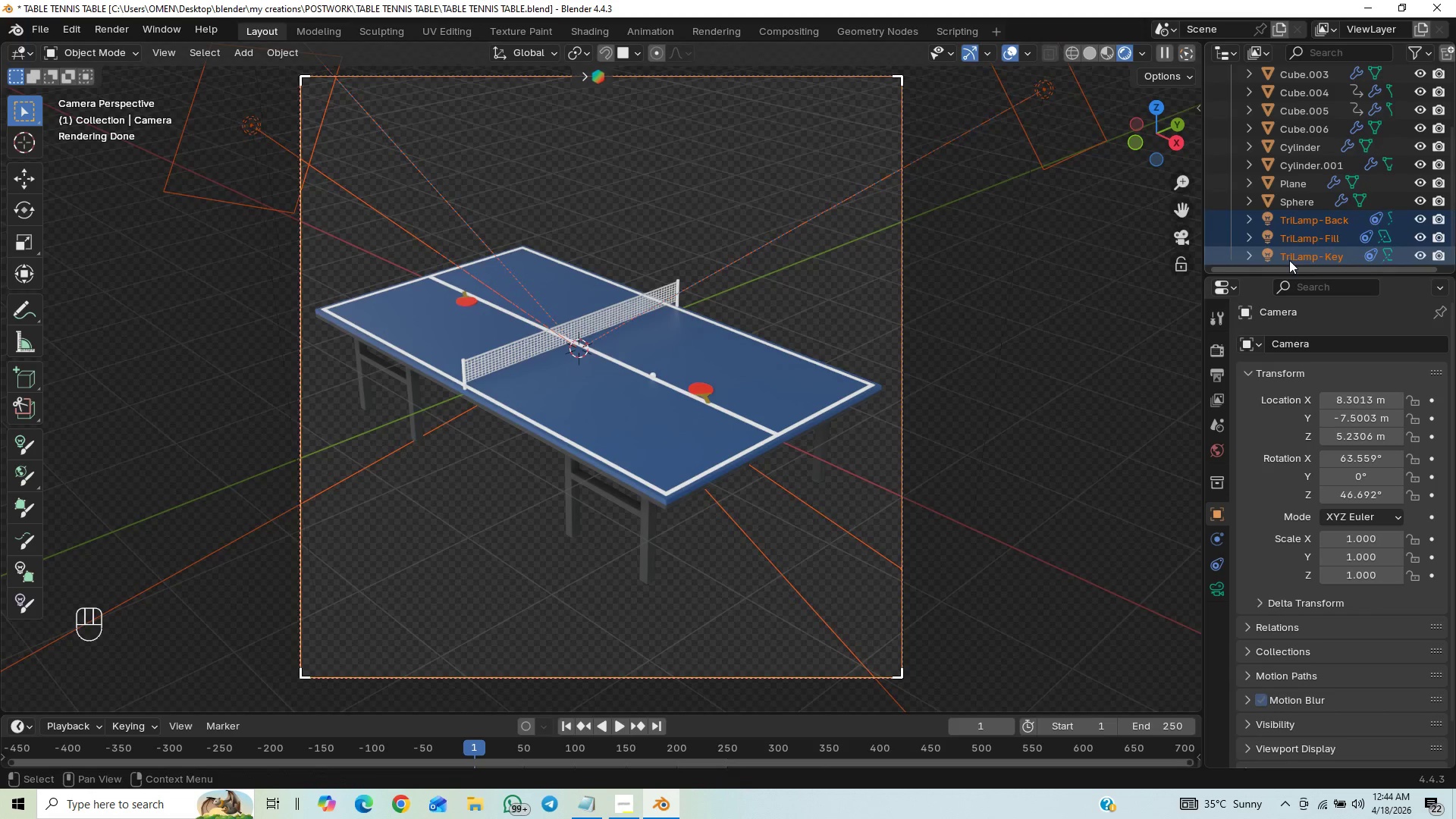 
scroll: coordinate [1289, 256], scroll_direction: up, amount: 10.0
 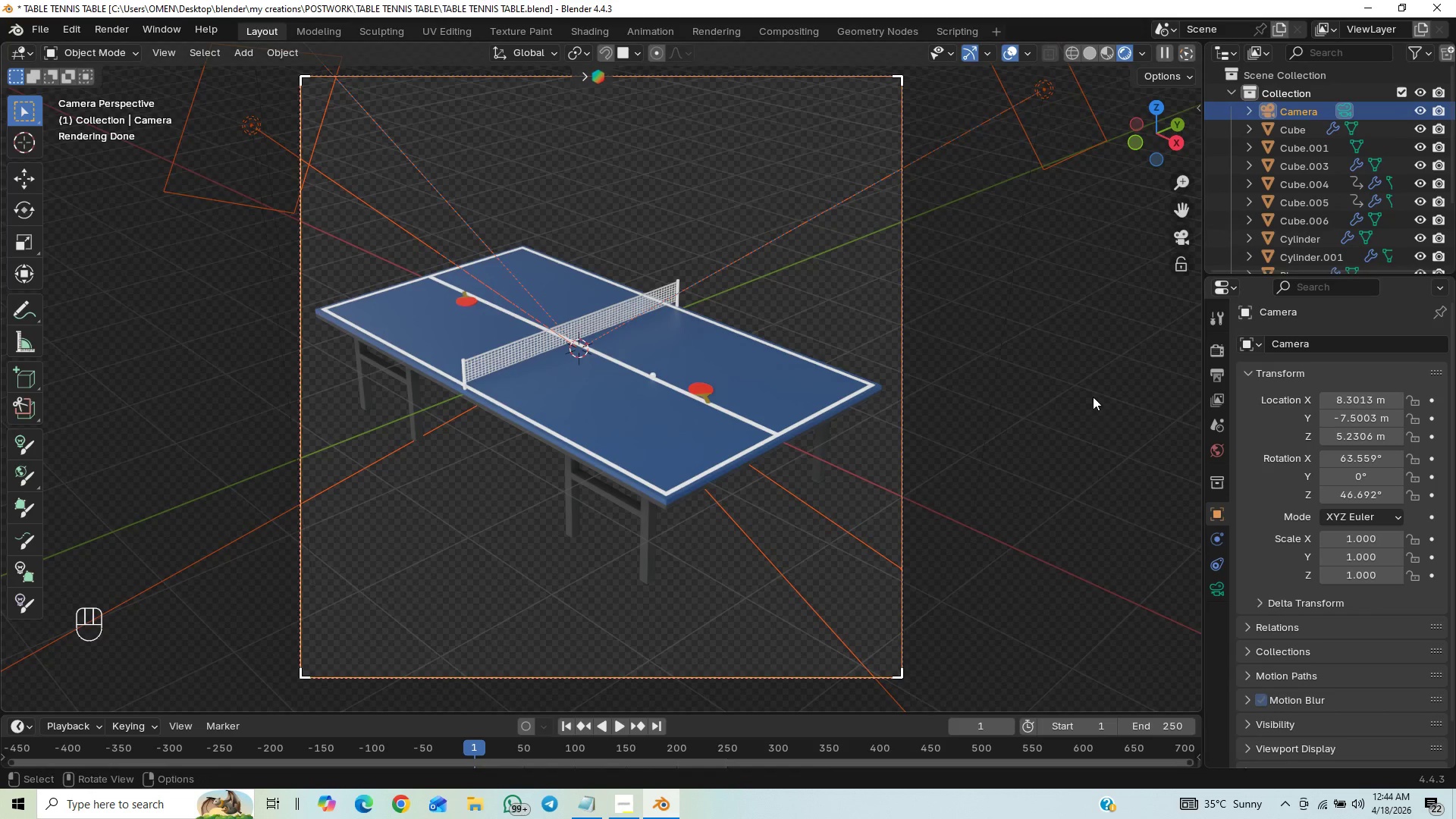 
key(M)
 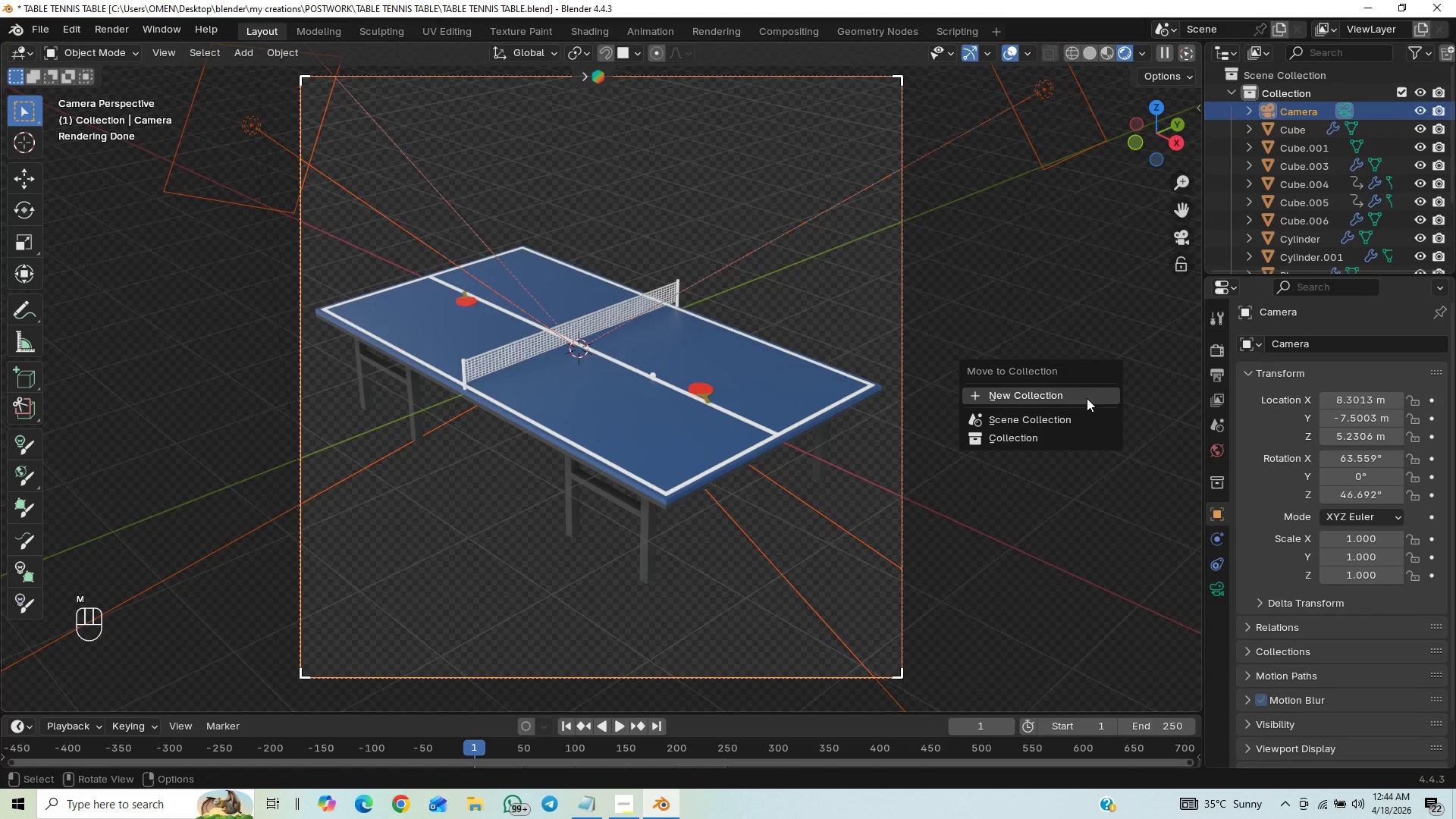 
left_click_drag(start_coordinate=[1087, 395], to_coordinate=[1087, 400])
 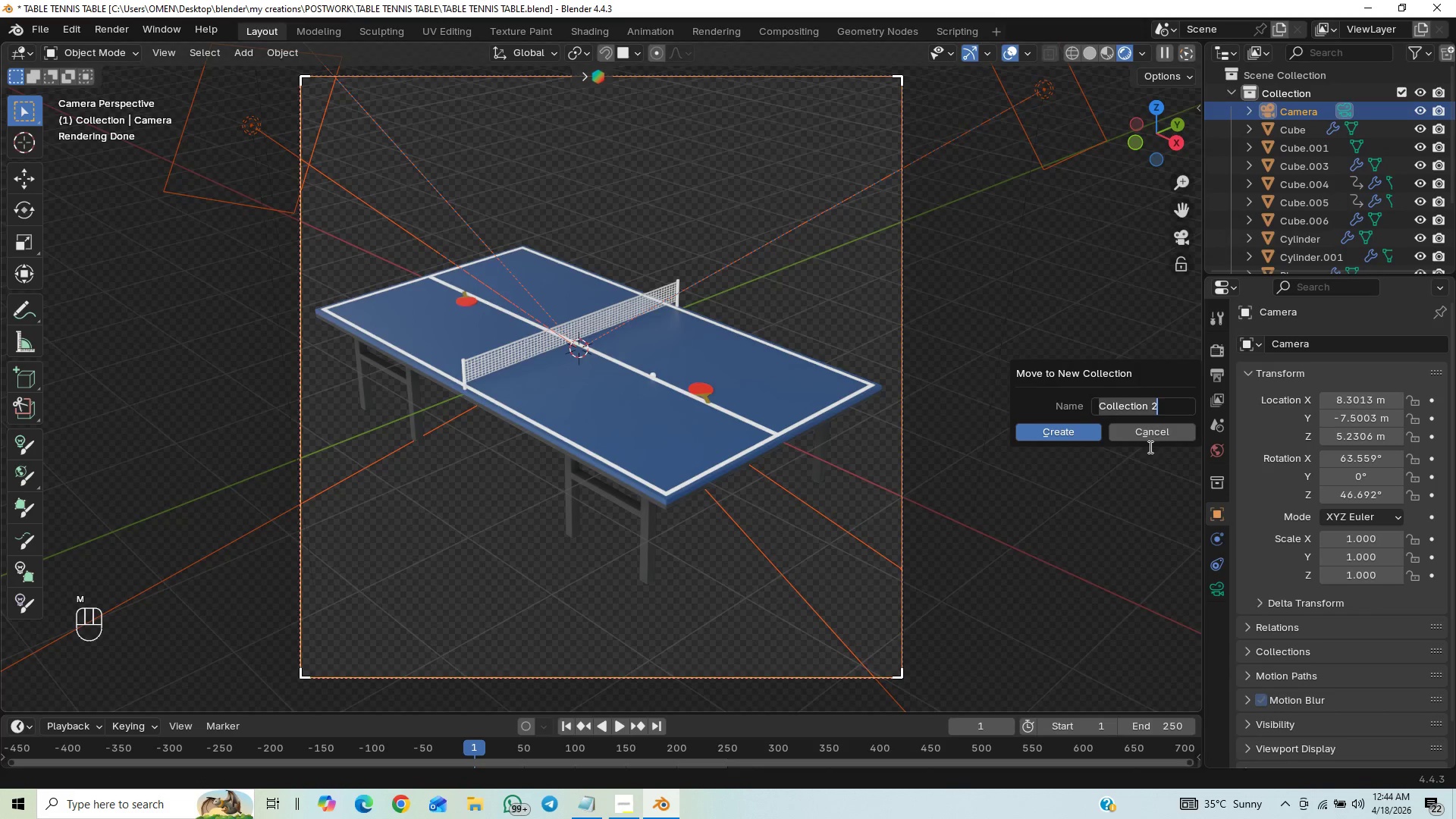 
key(L)
 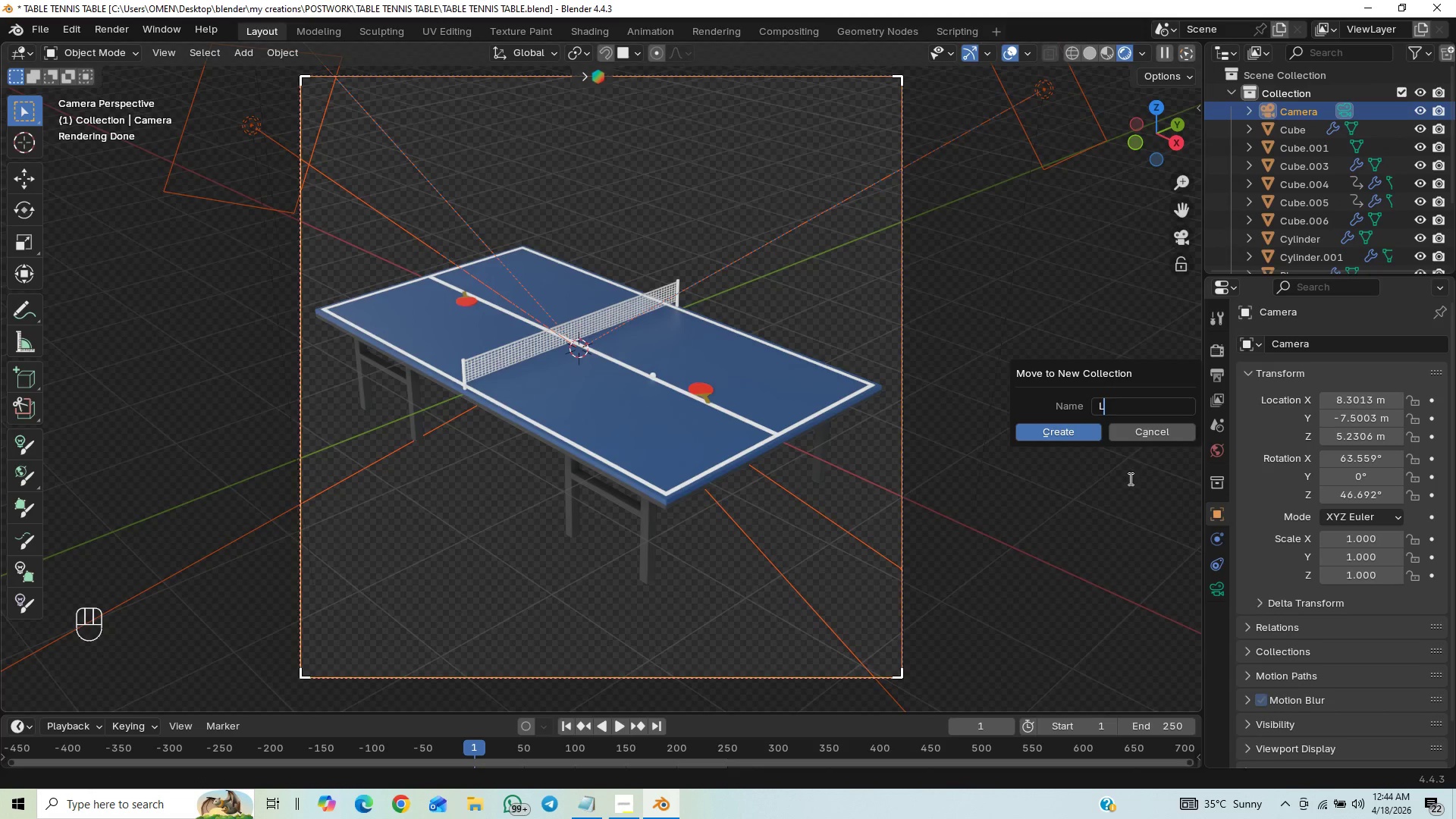 
type(ights )
 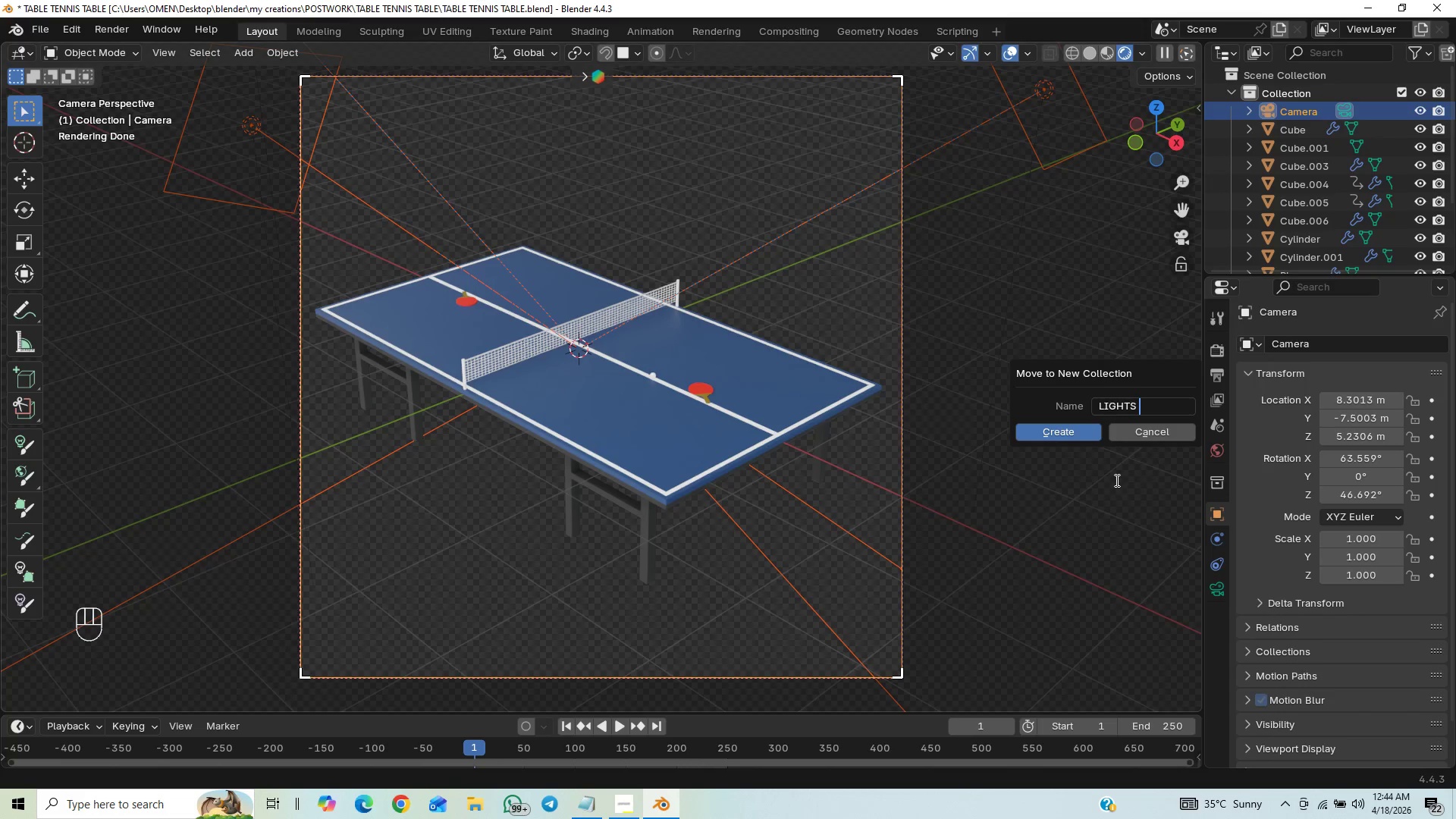 
type(and ca)
 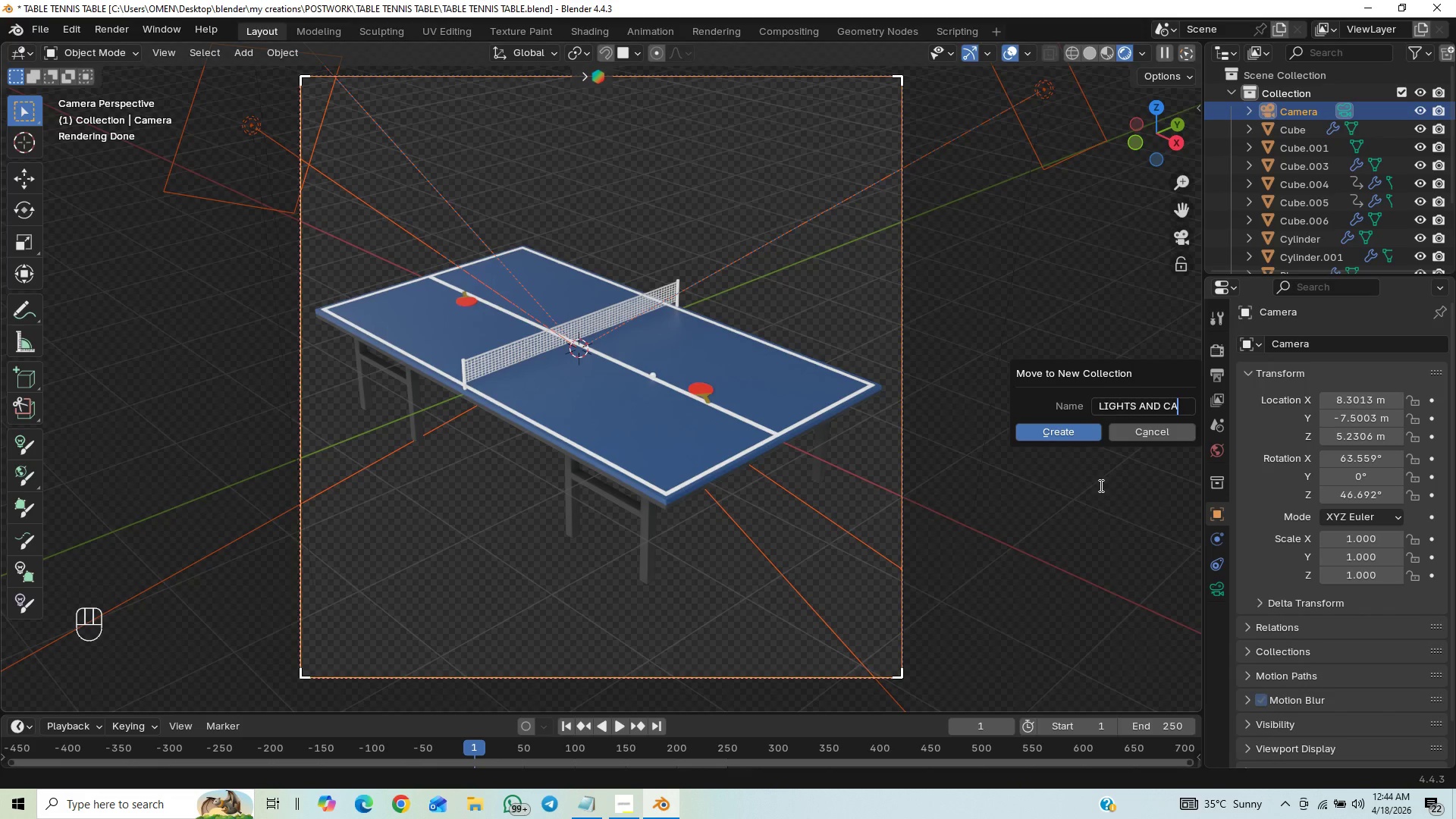 
type(meraa)
 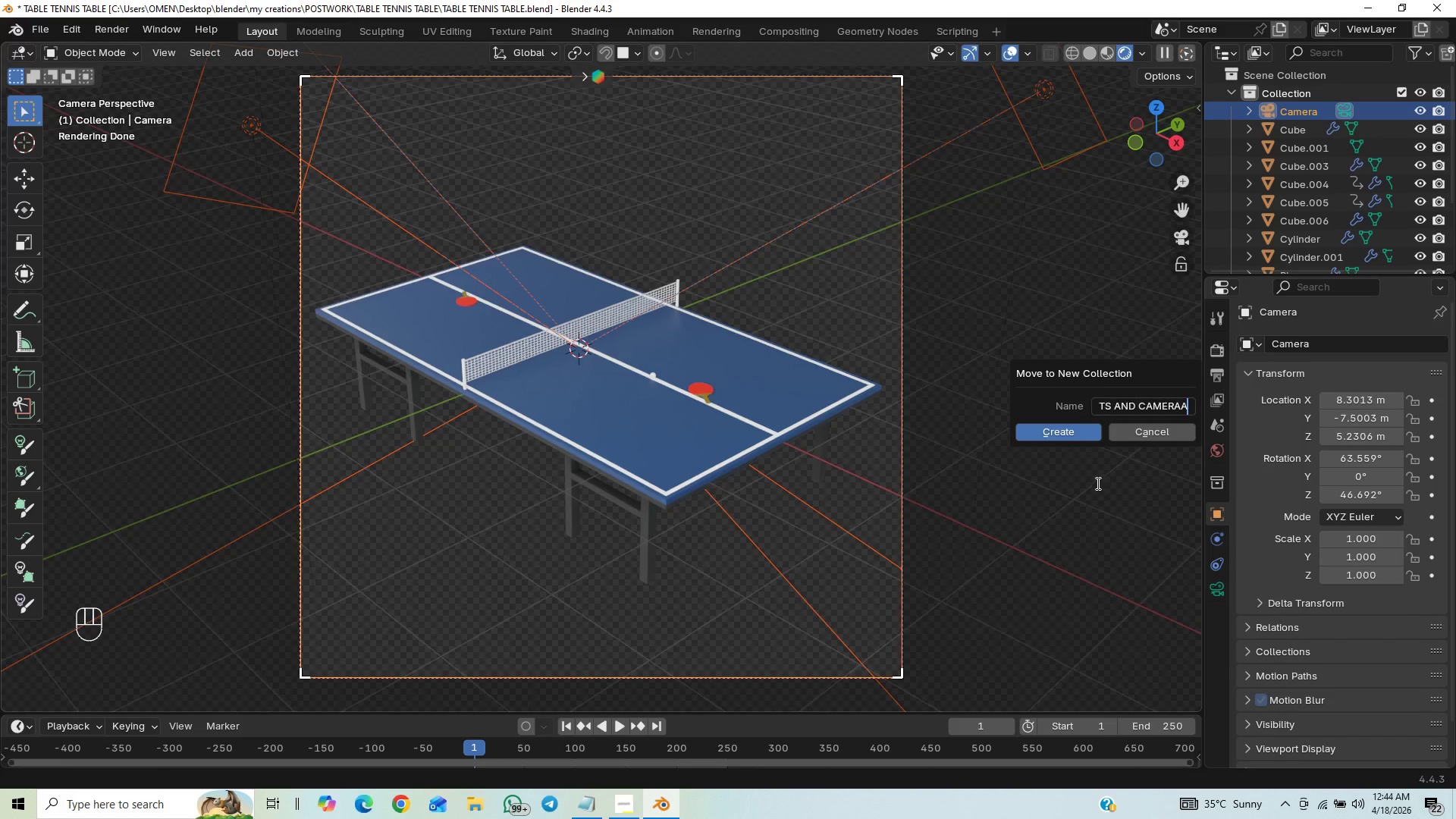 
key(Enter)
 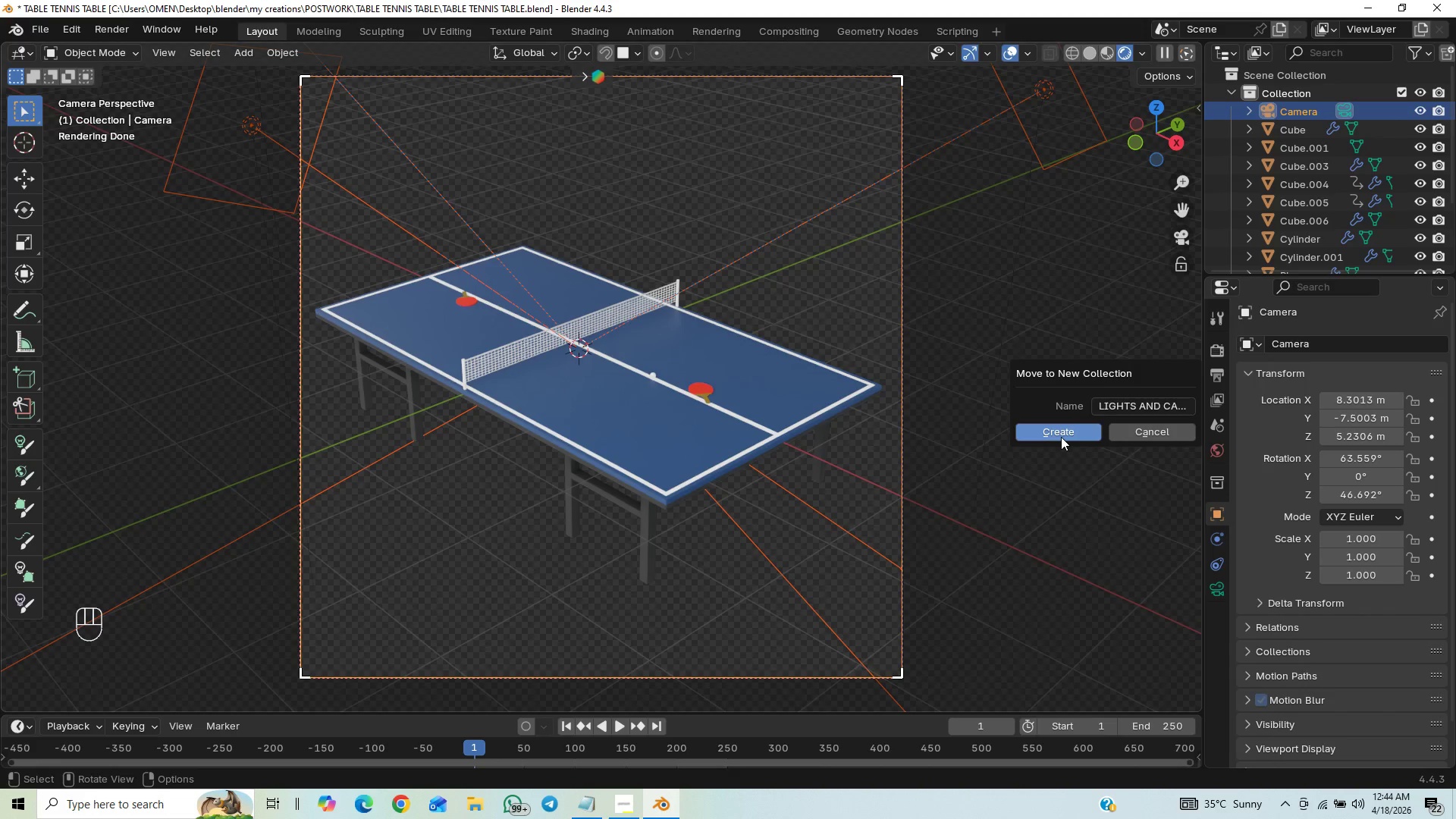 
left_click([1060, 437])
 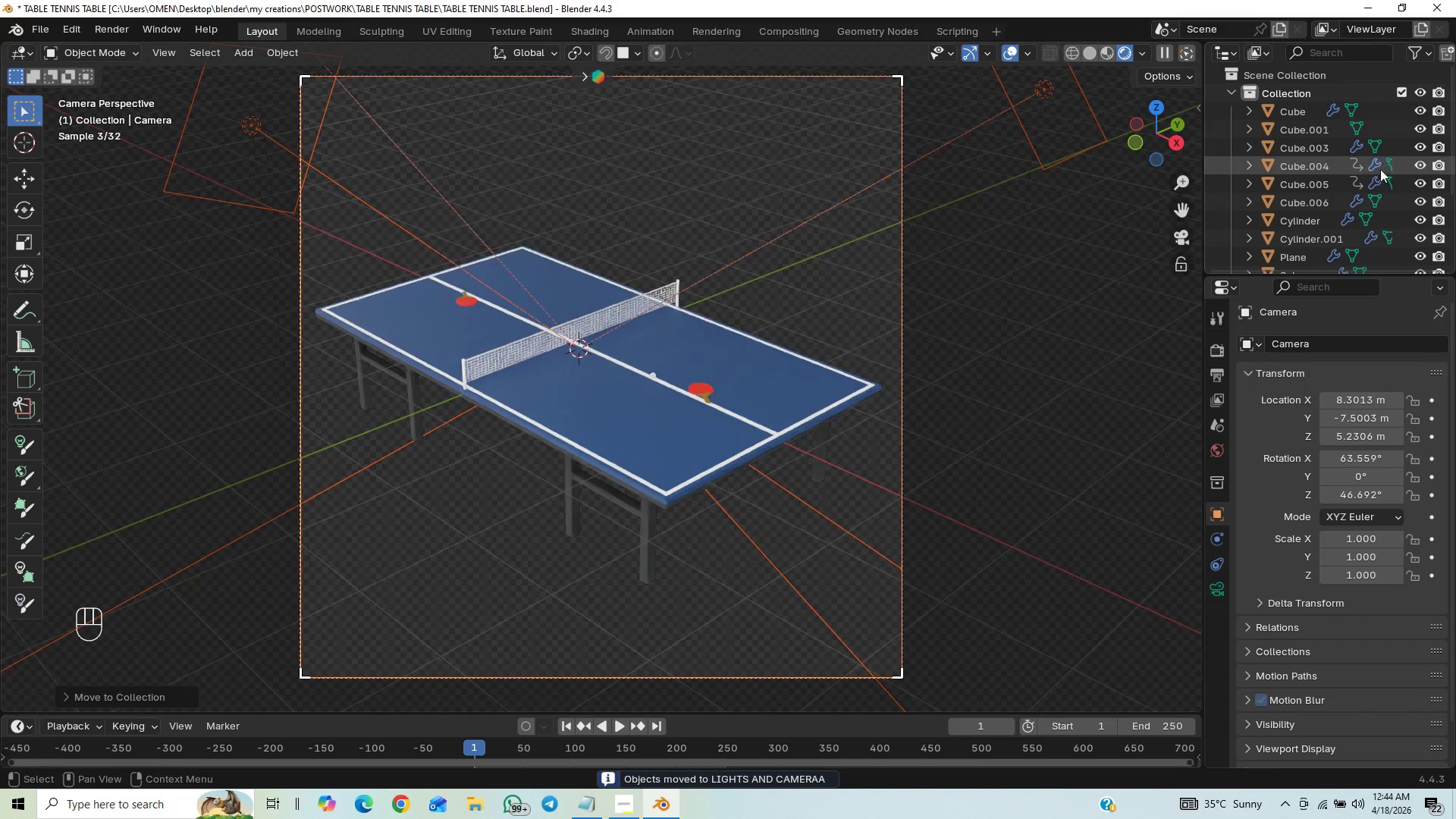 
scroll: coordinate [1365, 189], scroll_direction: down, amount: 60.0
 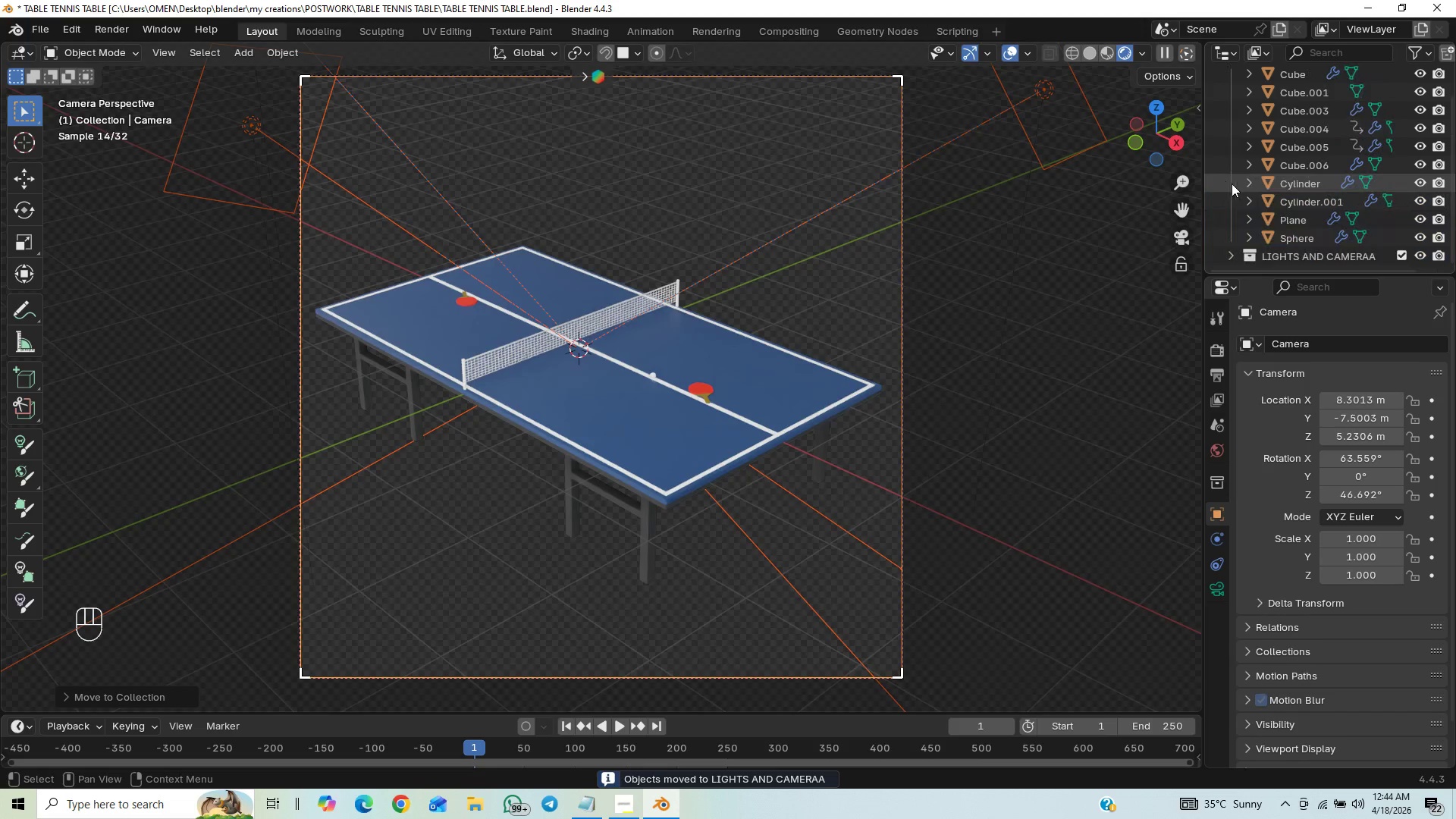 
scroll: coordinate [1266, 206], scroll_direction: up, amount: 6.0
 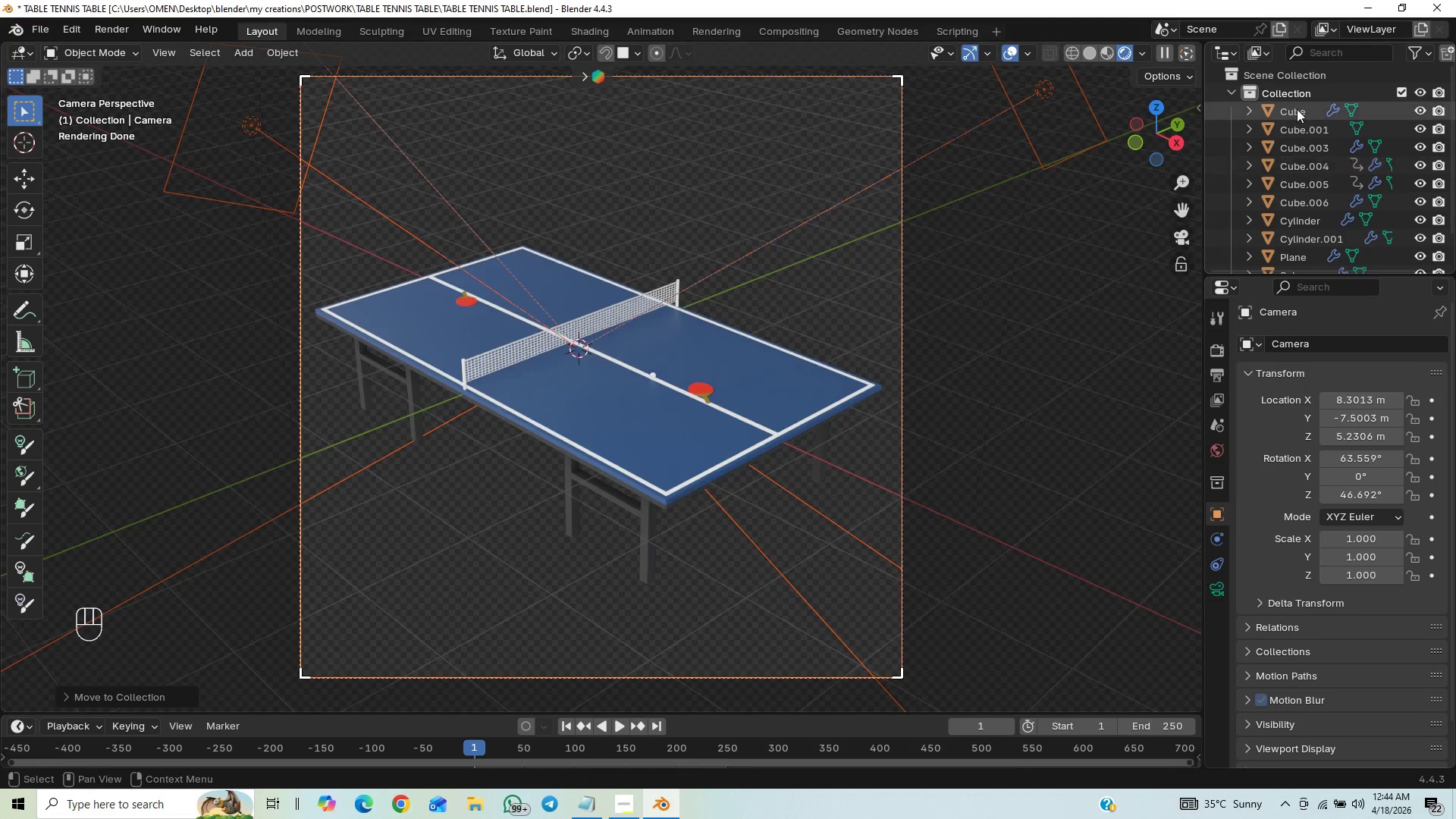 
left_click([1299, 116])
 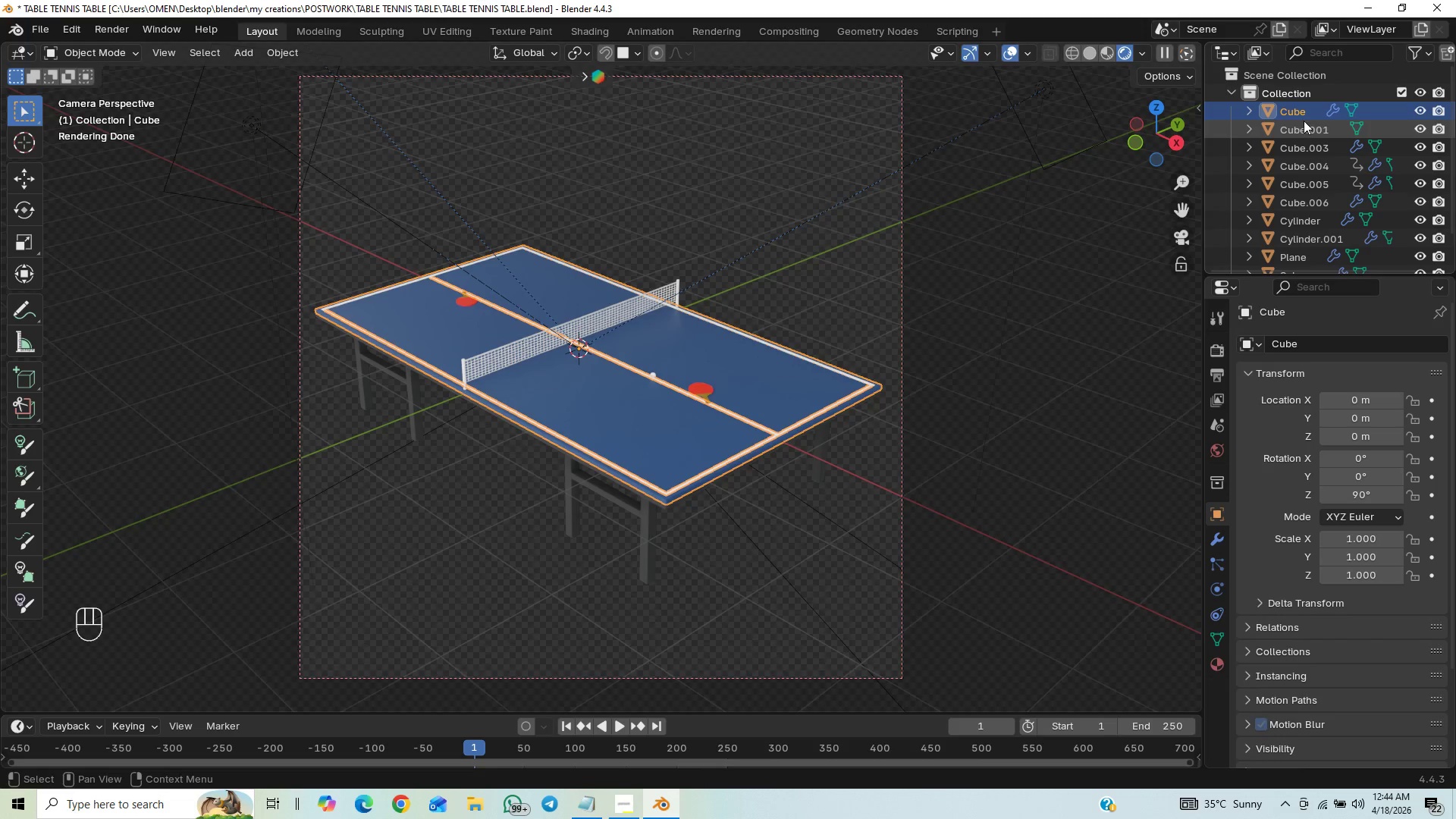 
wait(6.3)
 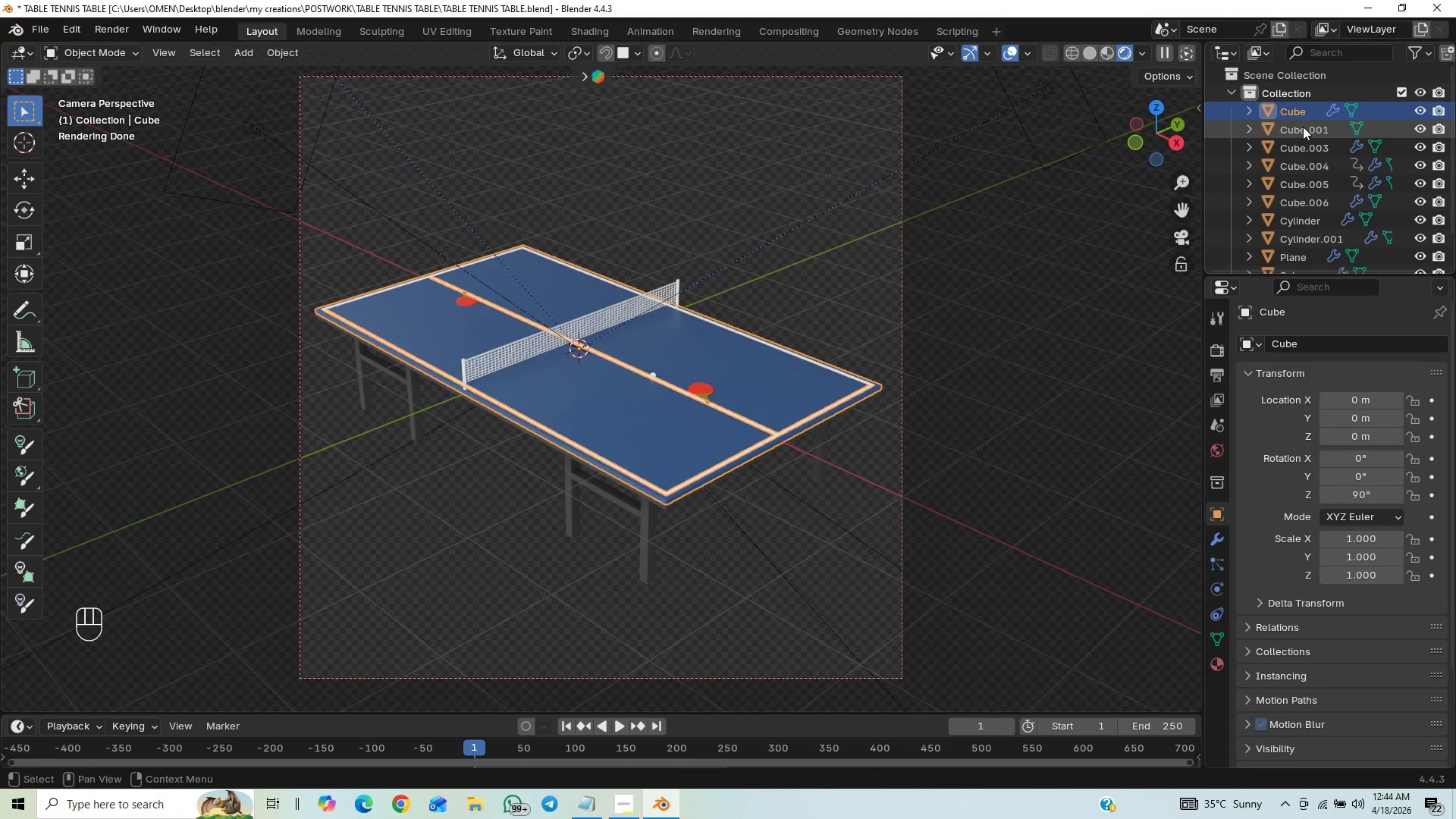 
scroll: coordinate [1034, 356], scroll_direction: up, amount: 2.0
 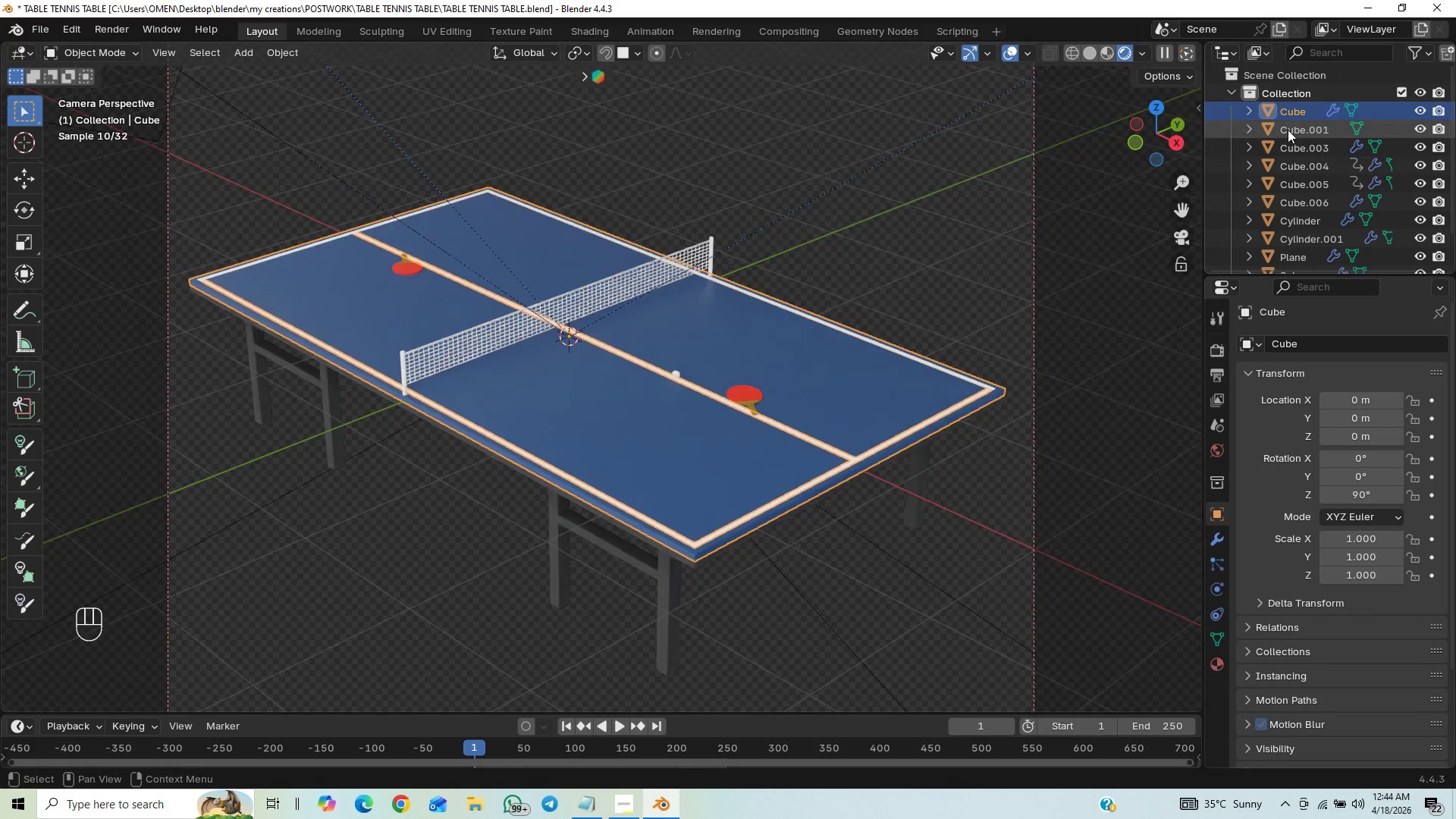 
hold_key(key=ShiftLeft, duration=0.44)
 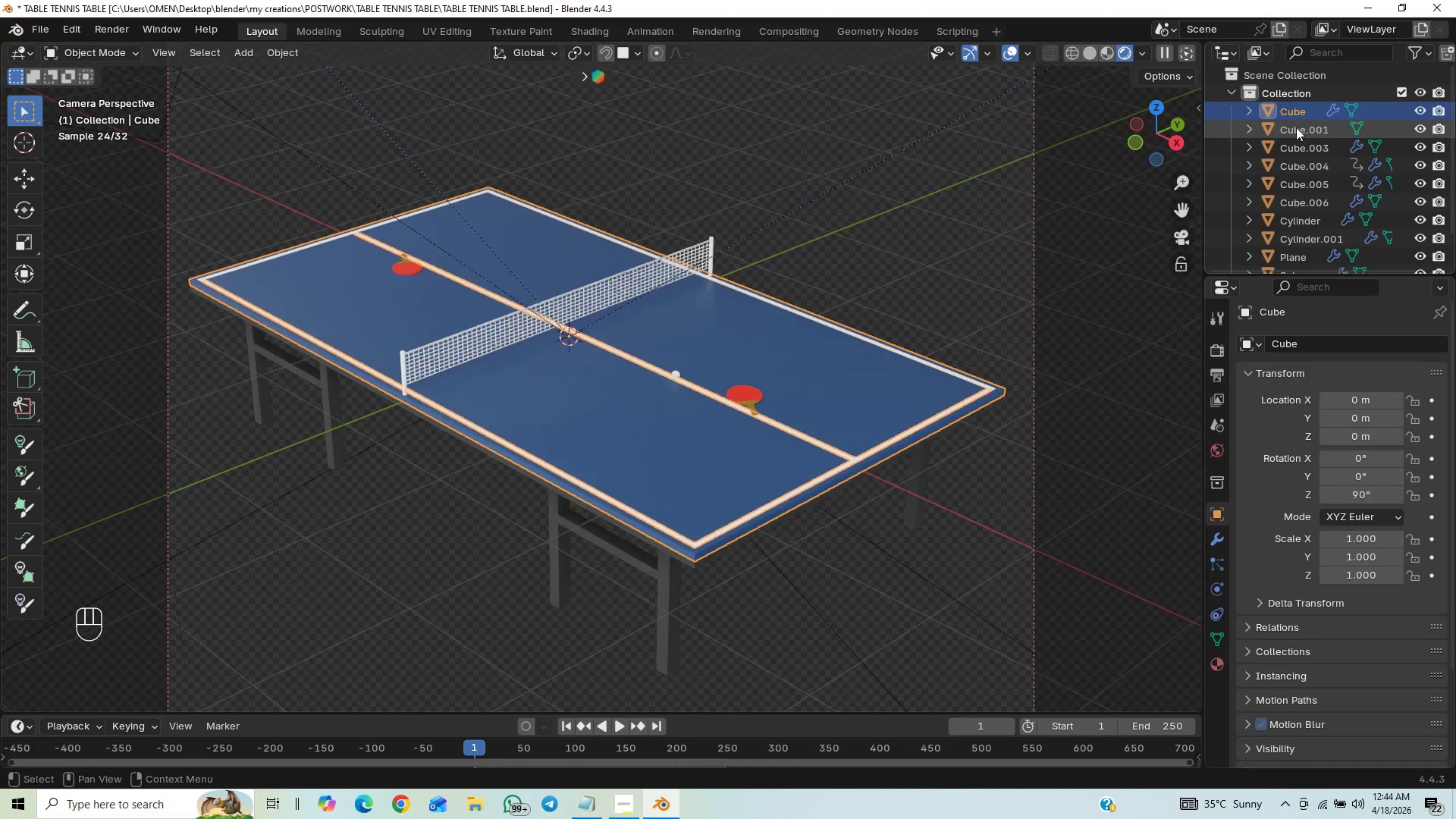 
hold_key(key=ShiftLeft, duration=1.5)
left_click([1294, 131])
 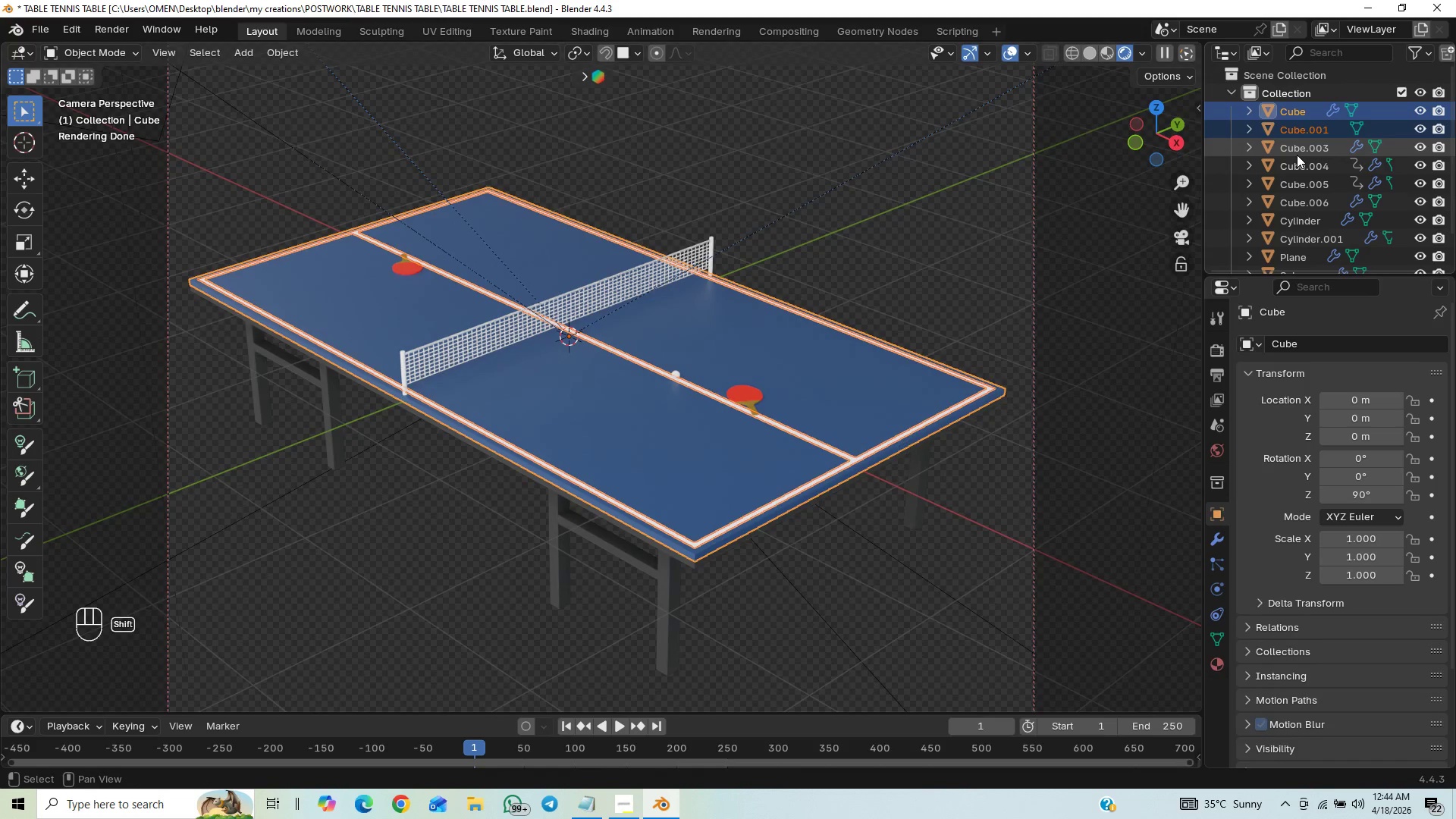 
hold_key(key=ShiftLeft, duration=1.52)
left_click([1297, 155])
 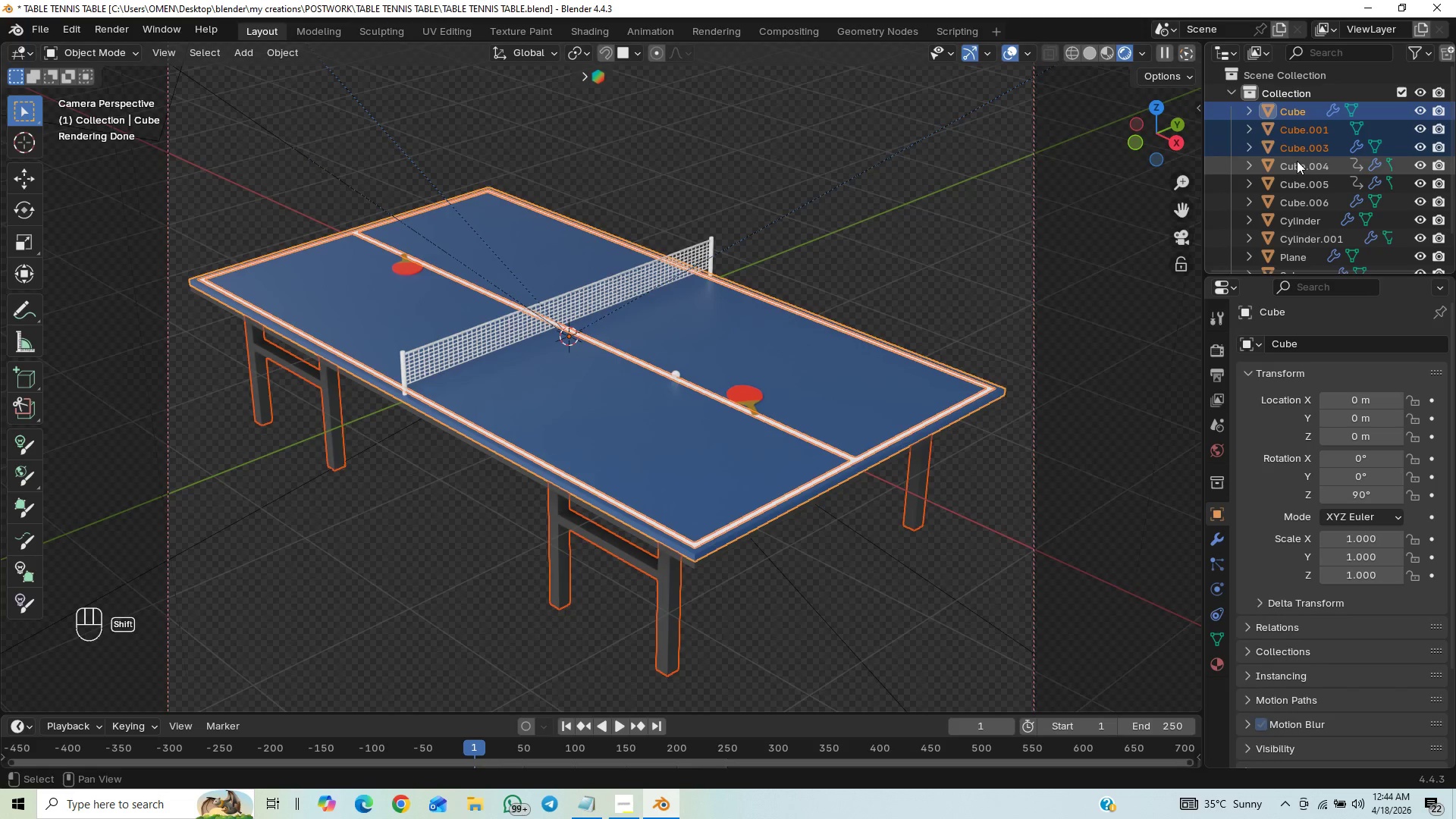 
hold_key(key=ShiftLeft, duration=1.51)
 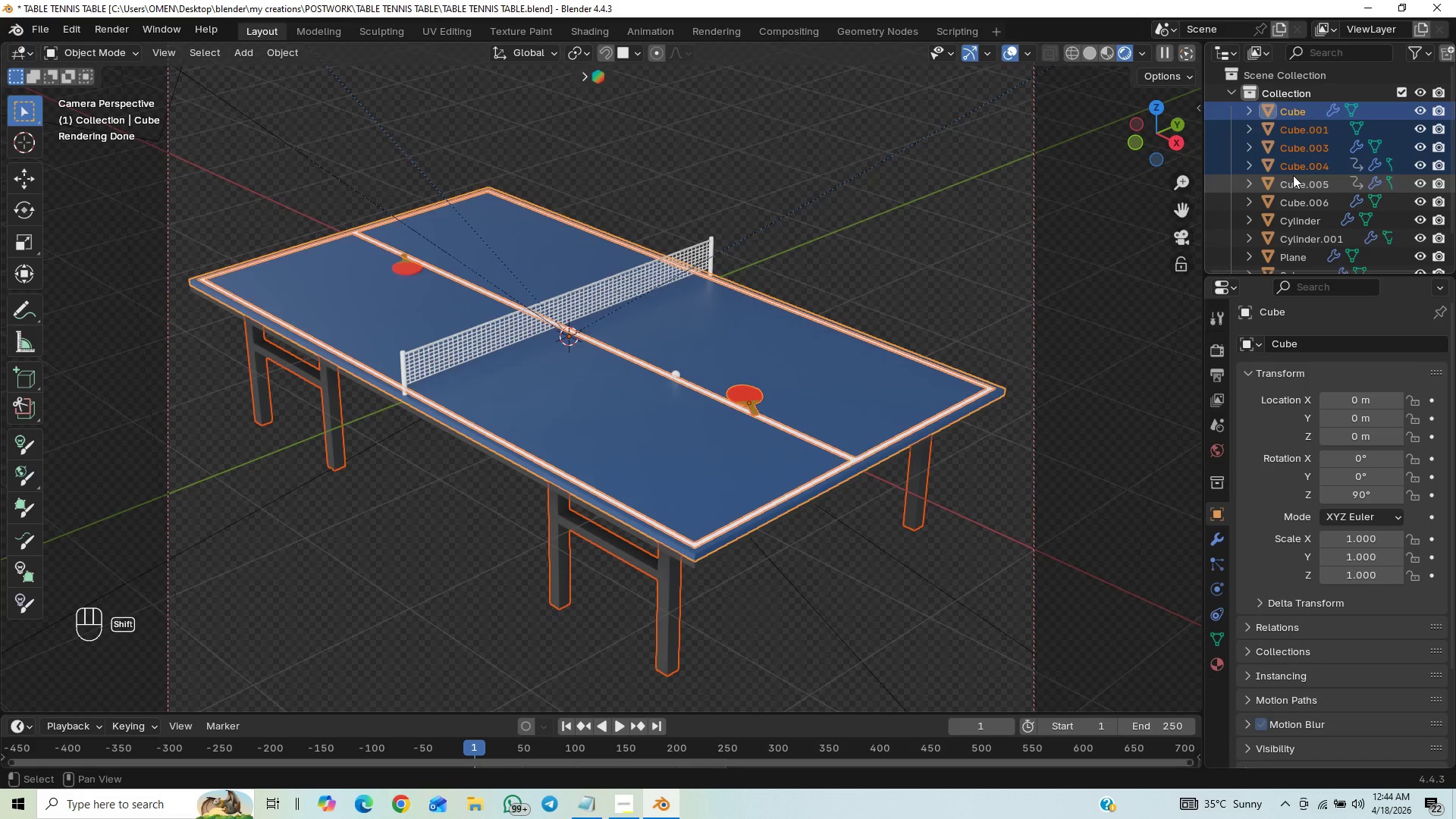 
hold_key(key=ShiftLeft, duration=0.72)
 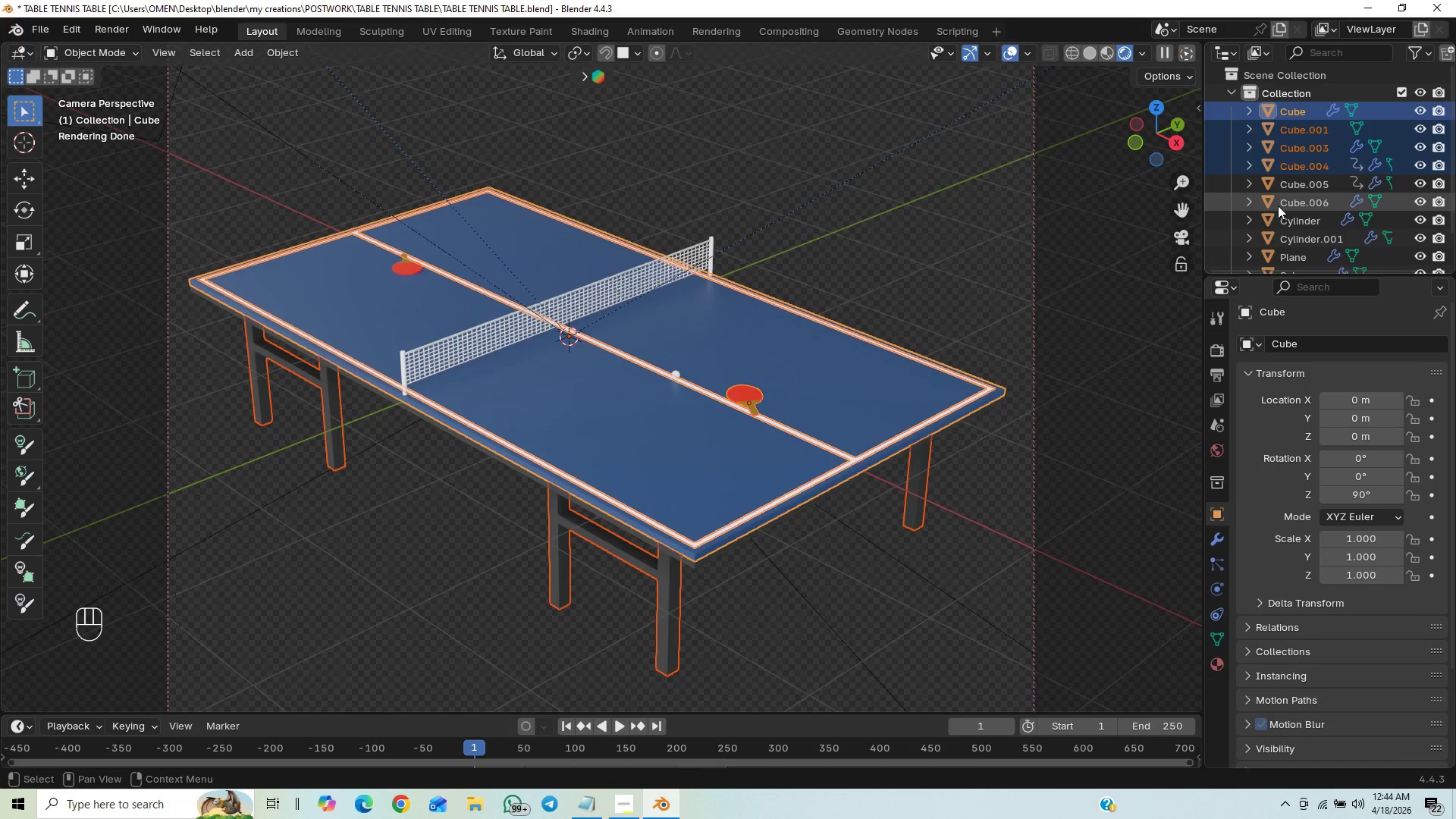 
wait(5.62)
 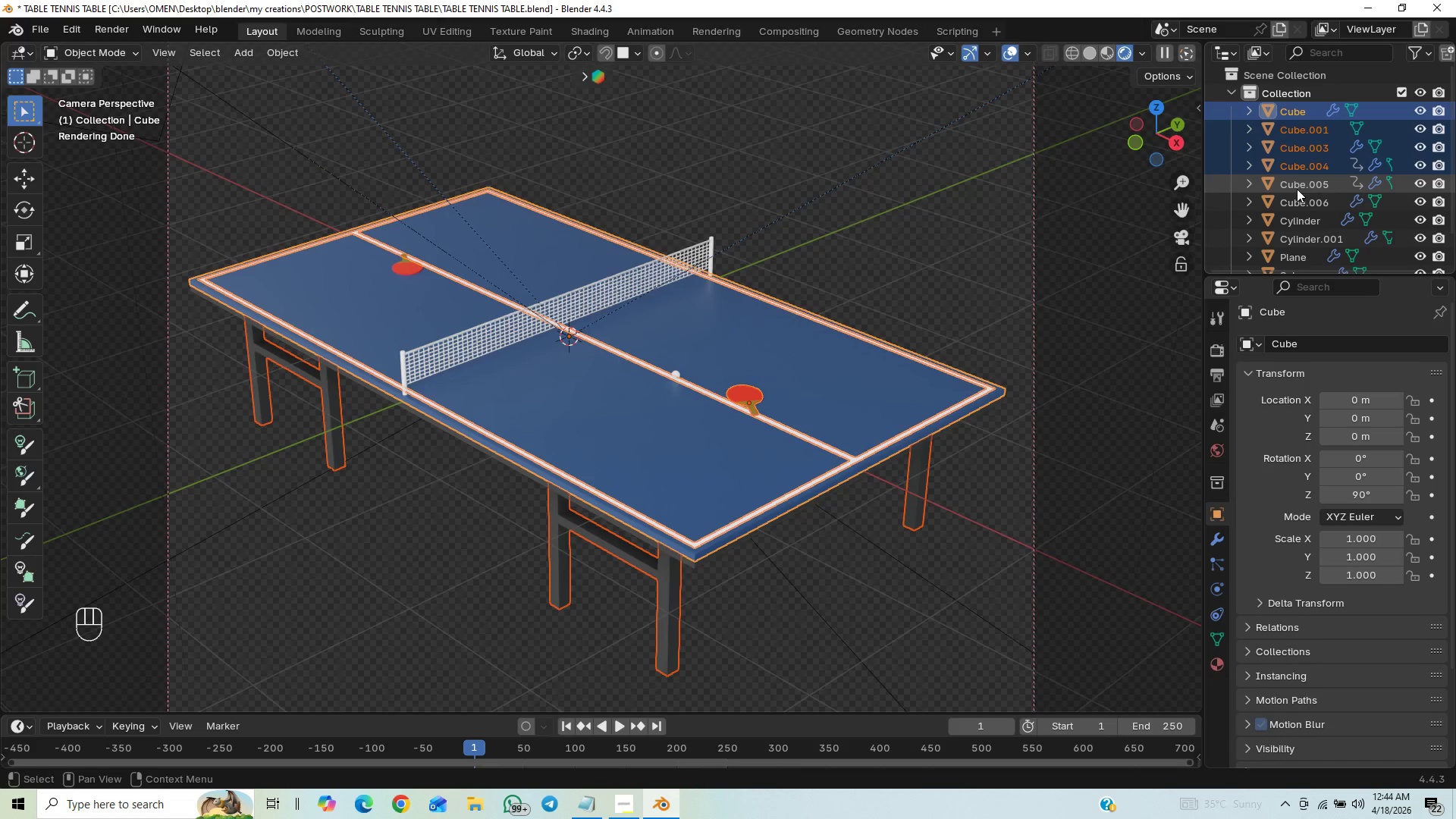 
key(G)
 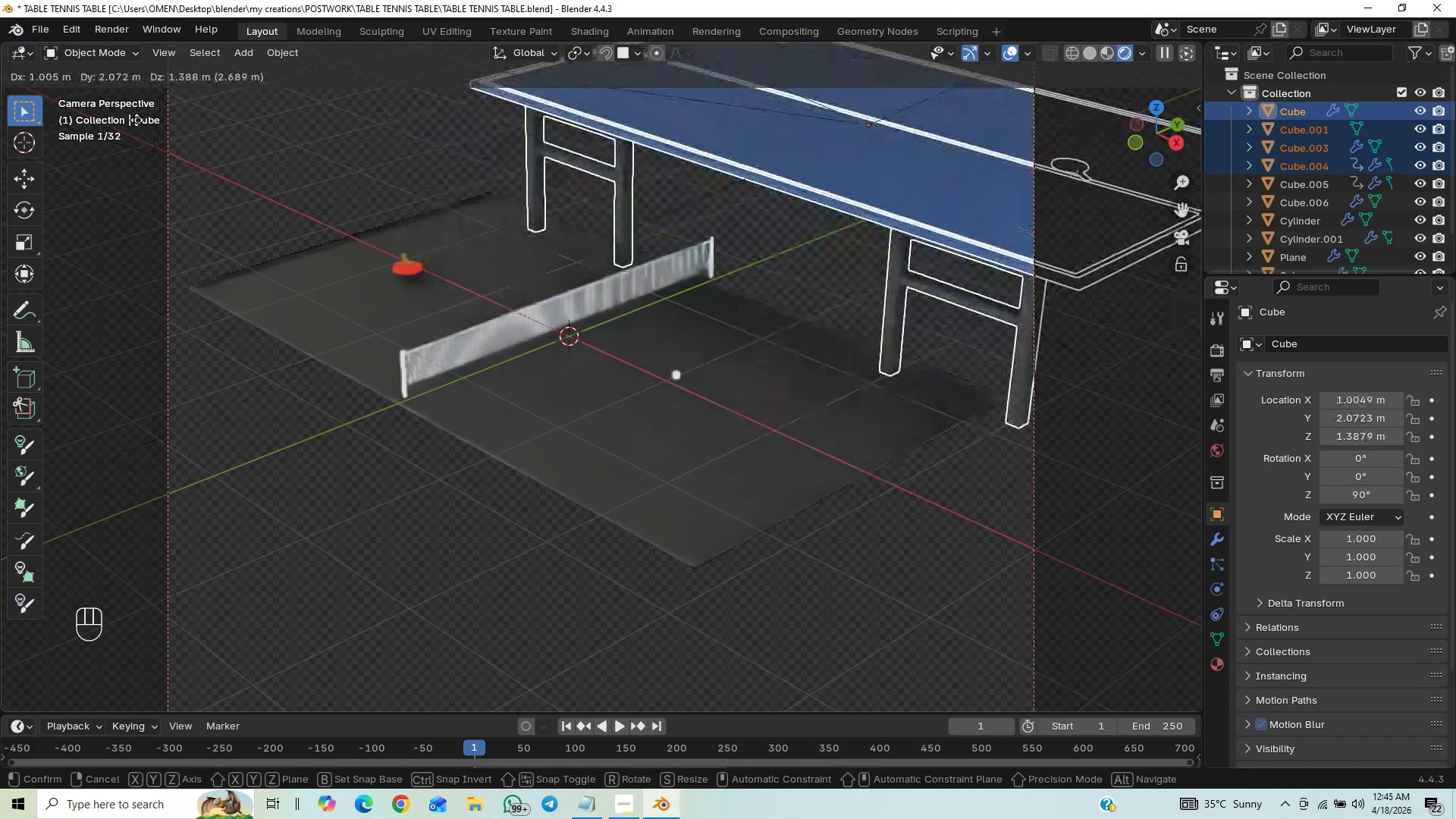 
wait(8.34)
 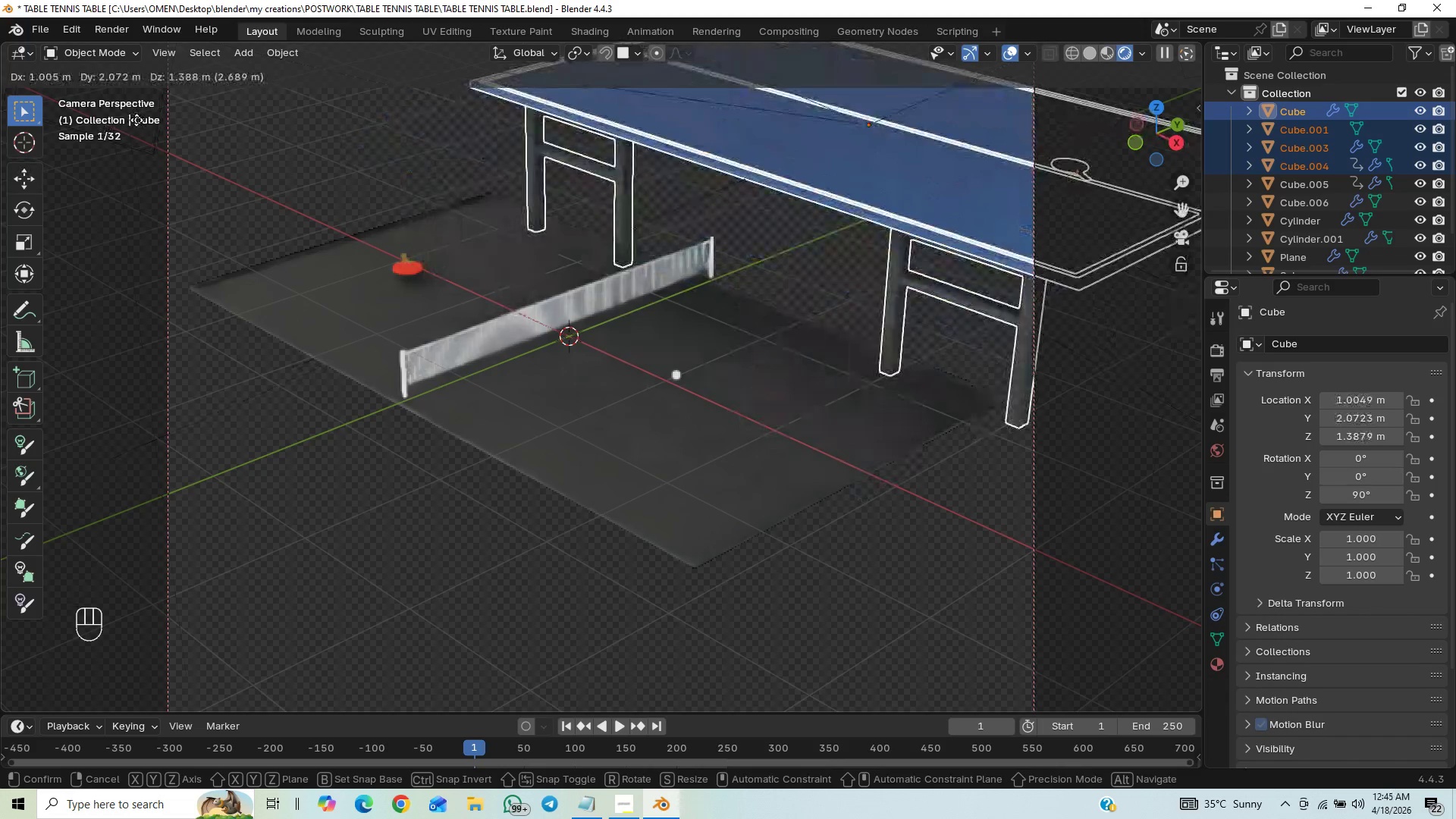 
hold_key(key=ControlLeft, duration=1.5)
 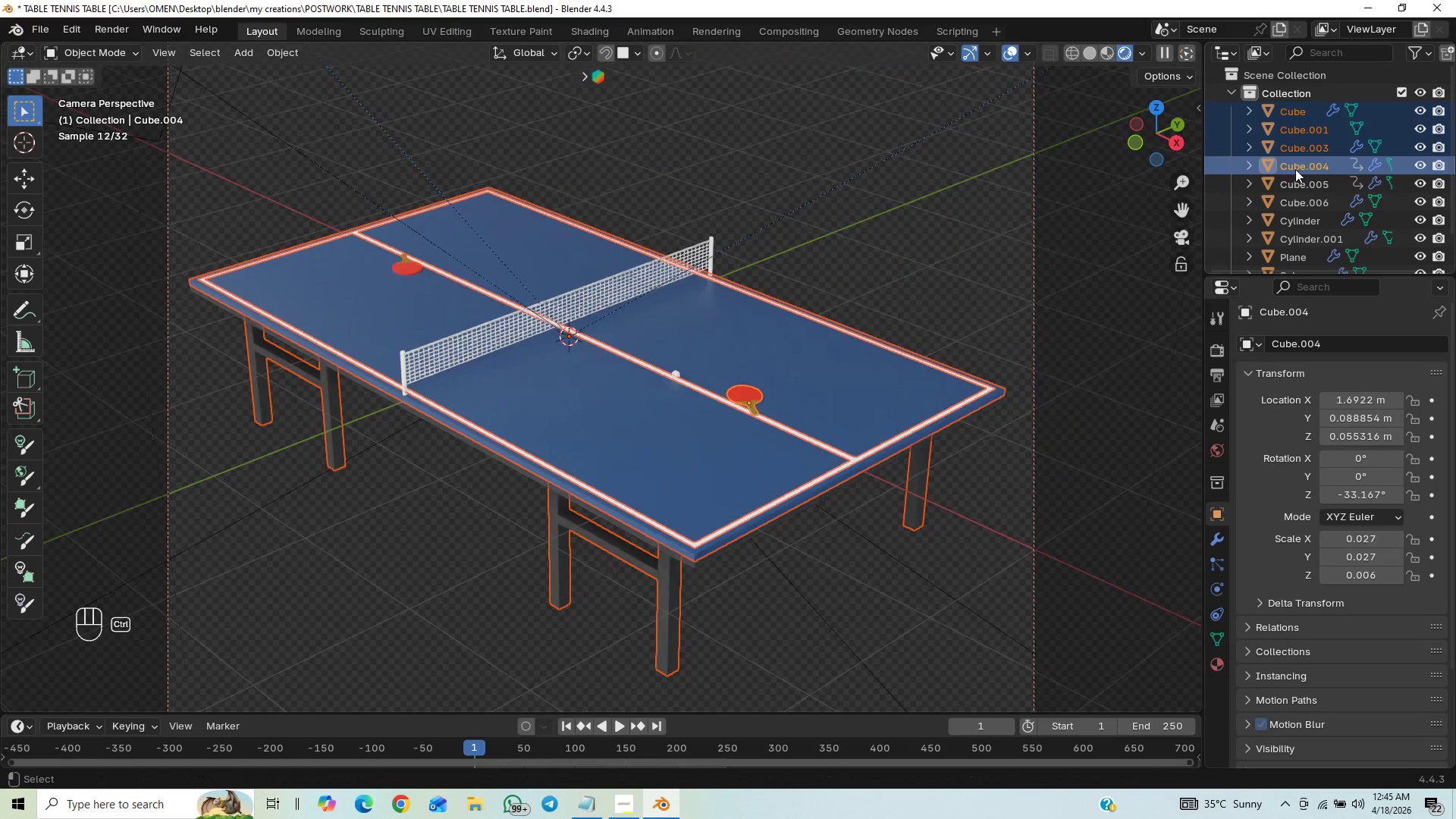 
hold_key(key=ControlLeft, duration=1.5)
left_click([1297, 167])
 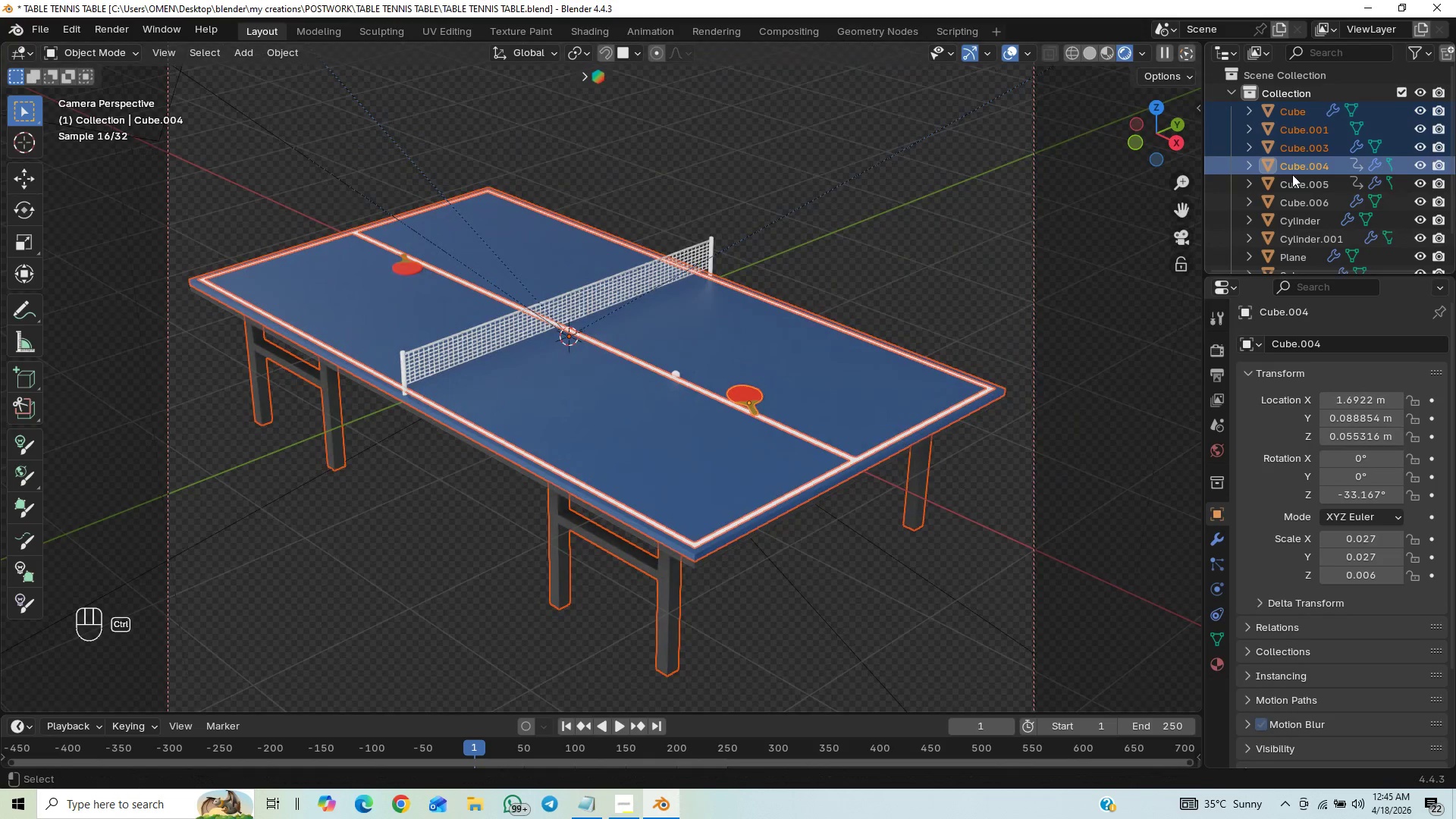 
key(Control+ControlLeft)
 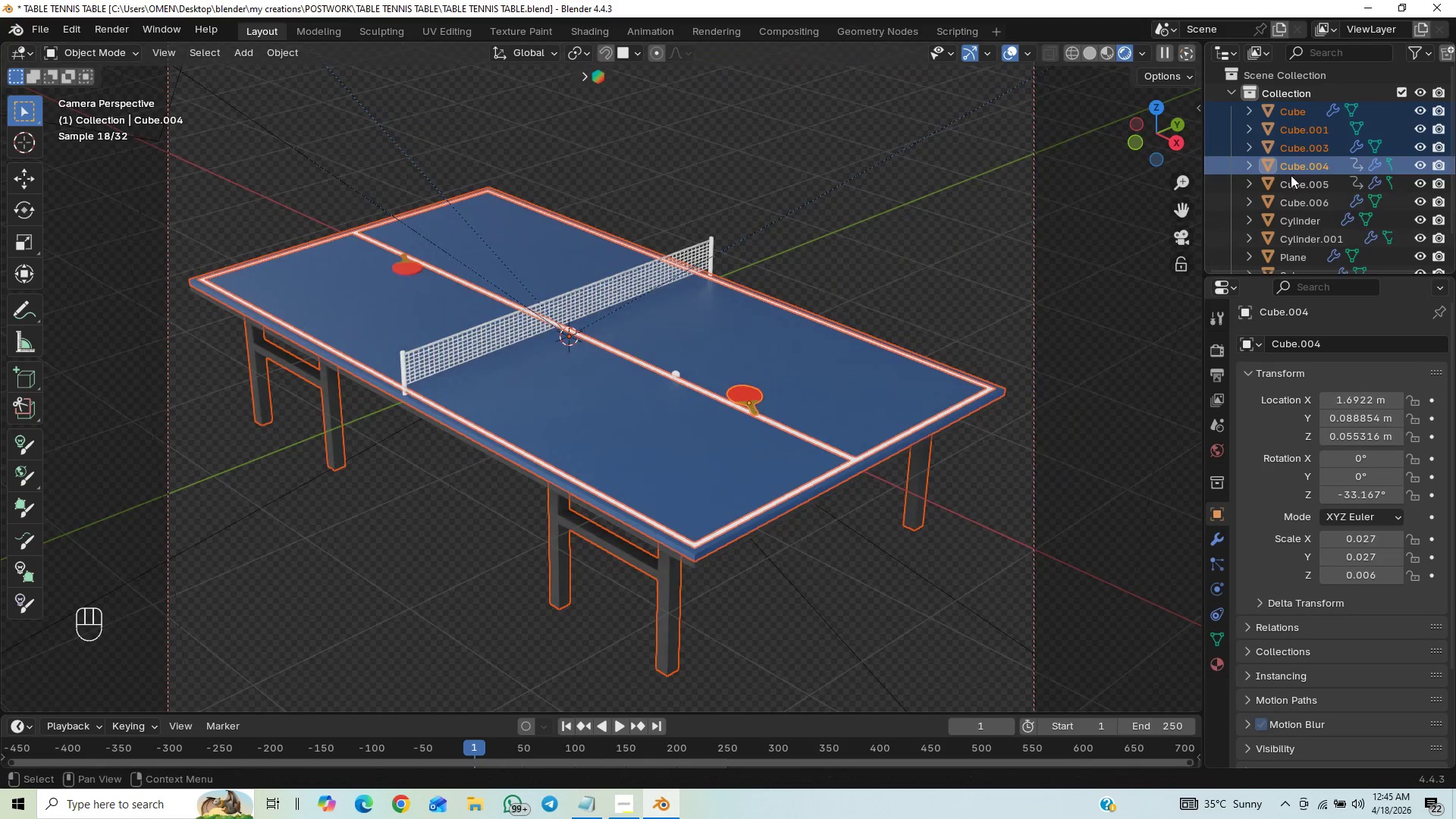 
key(Control+ControlLeft)
 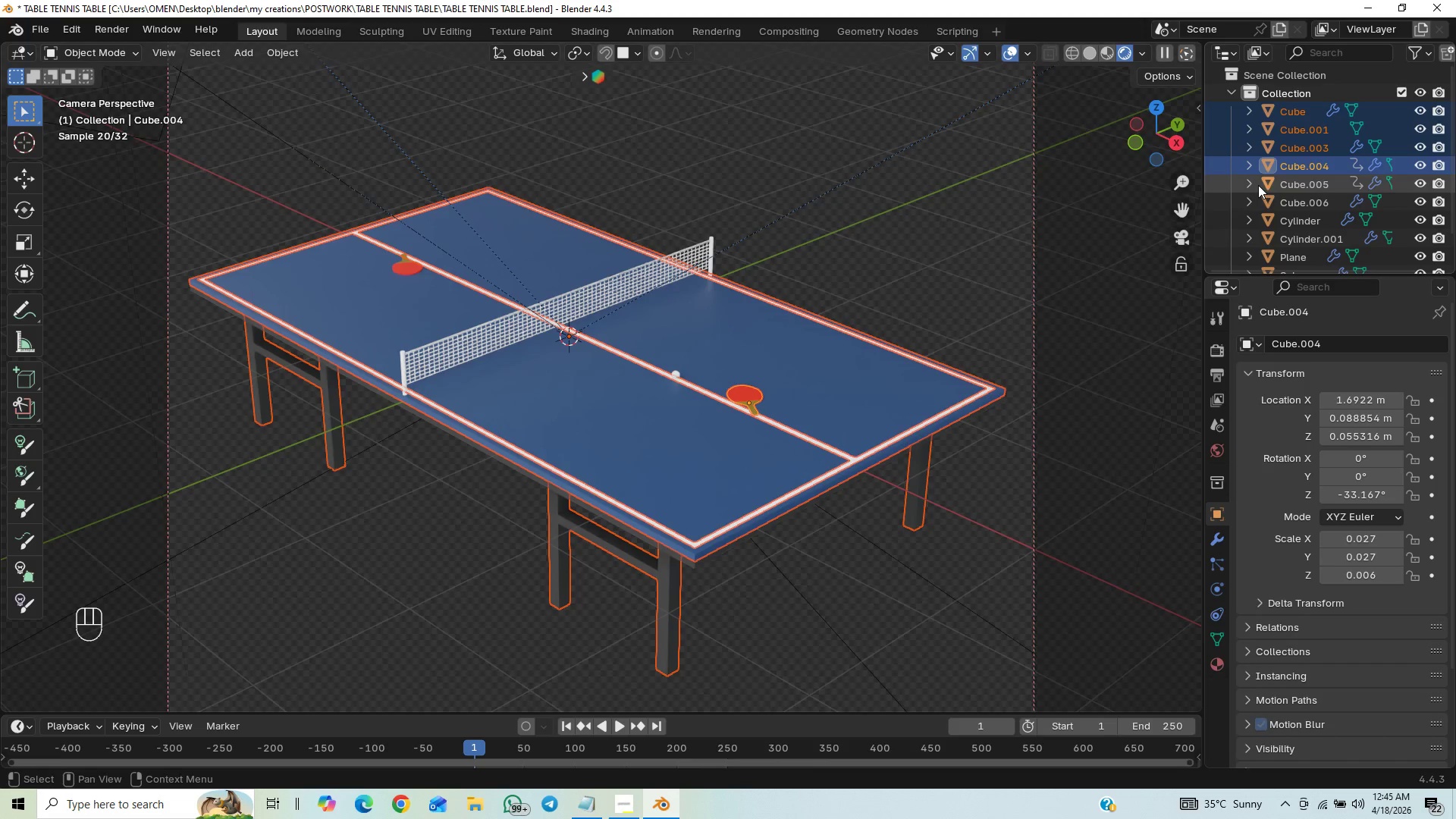 
key(Shift+ShiftLeft)
 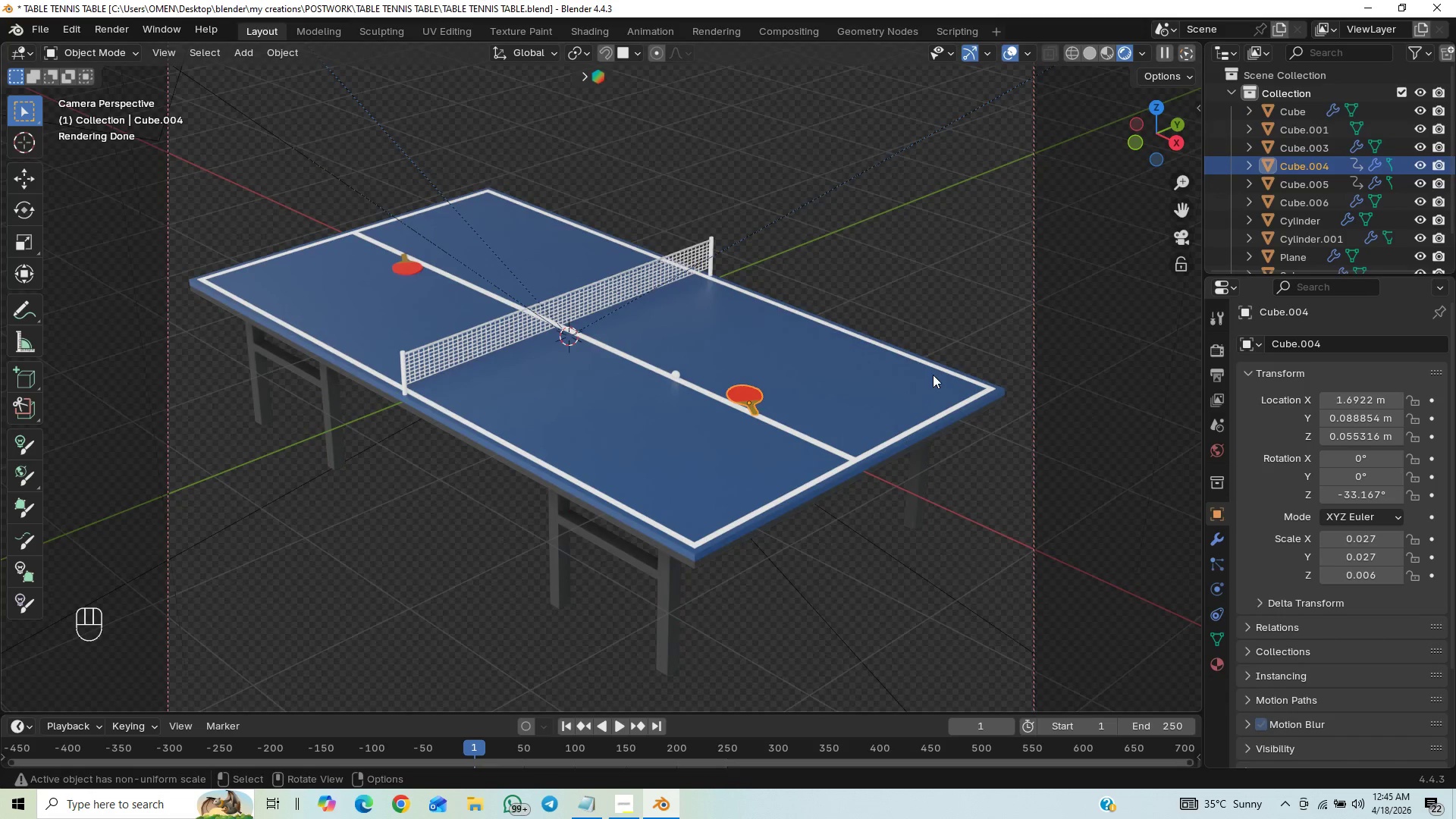 
key(G)
 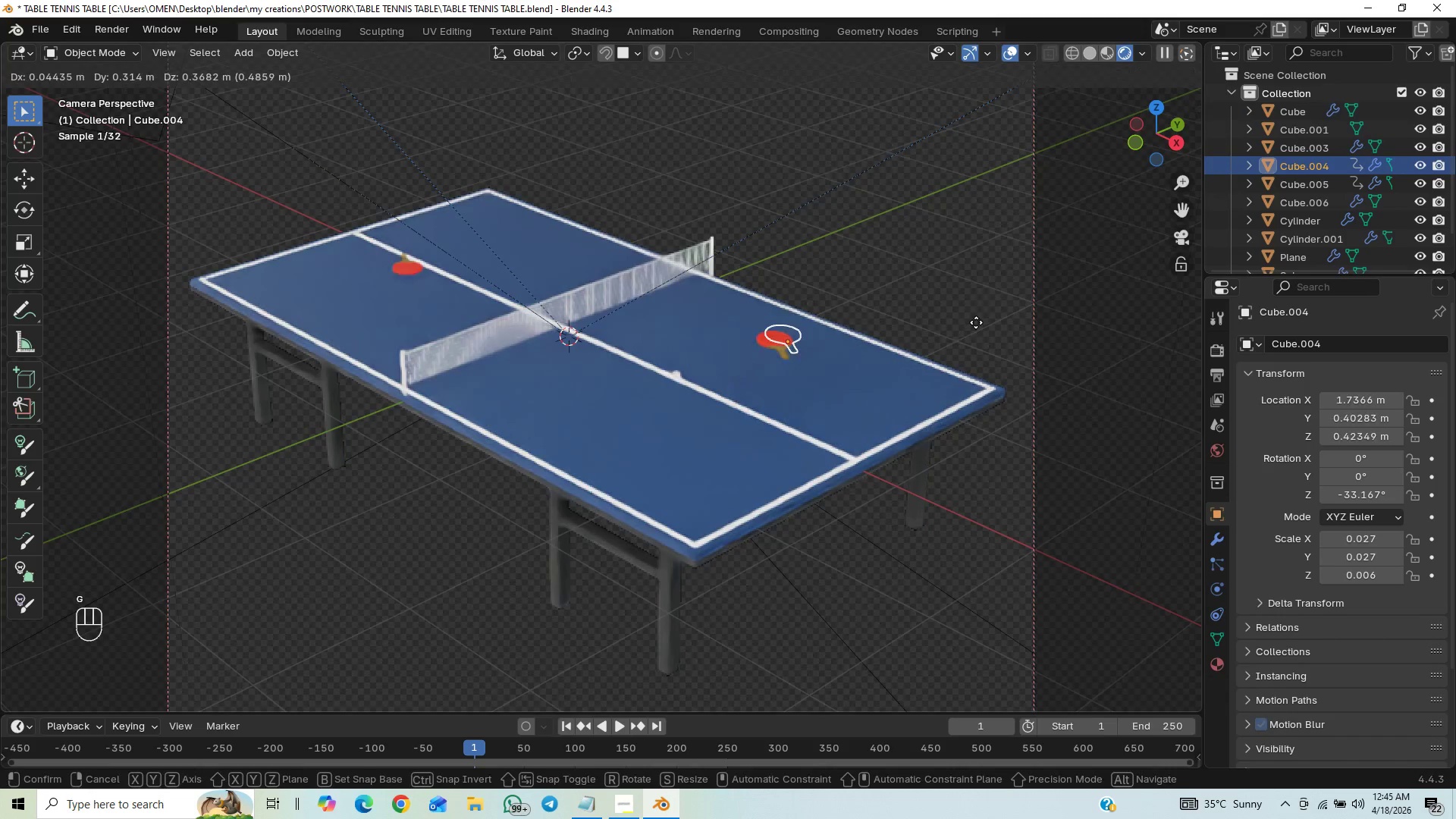 
key(Control+Z)
 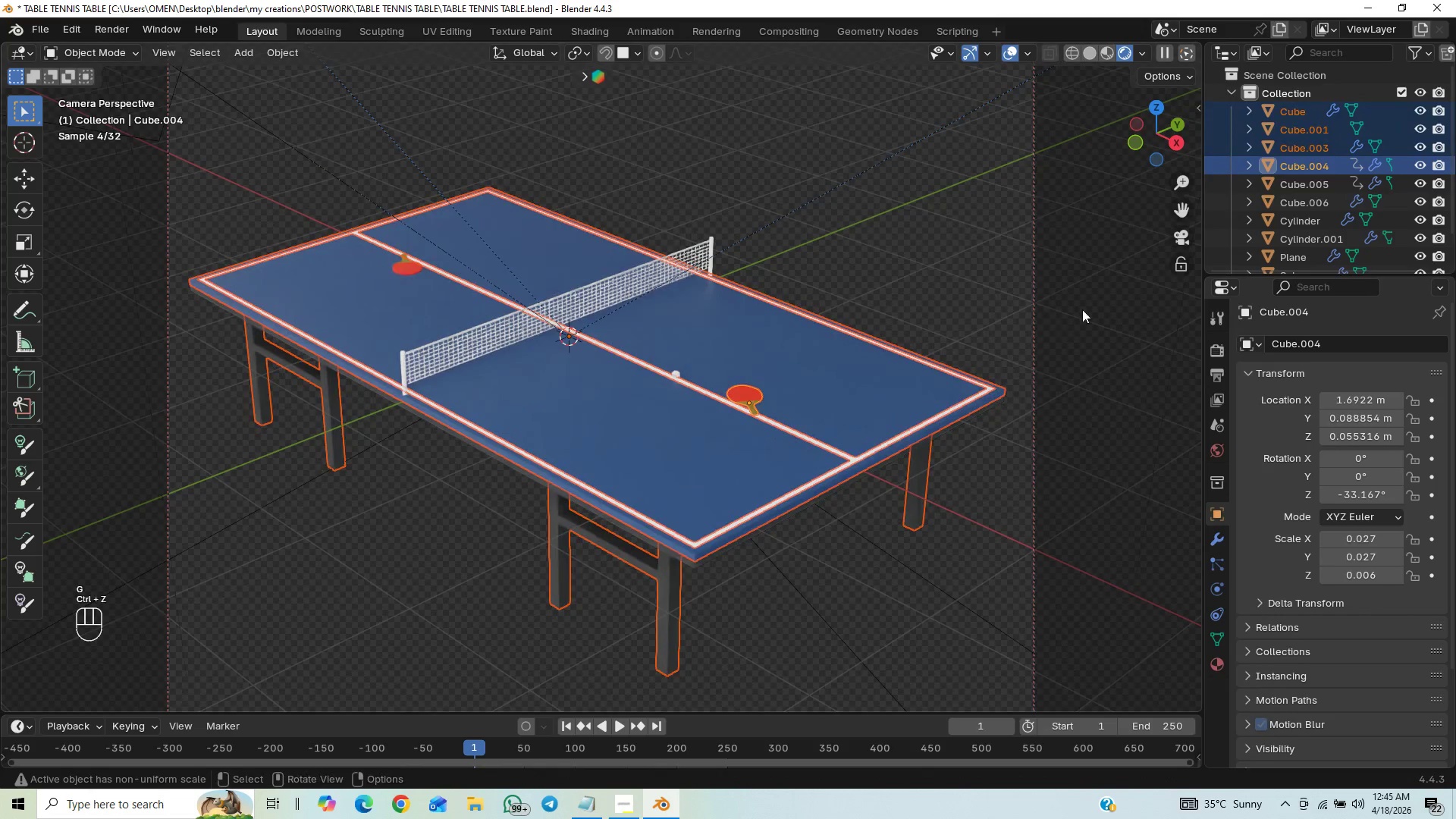 
key(Control+Z)
 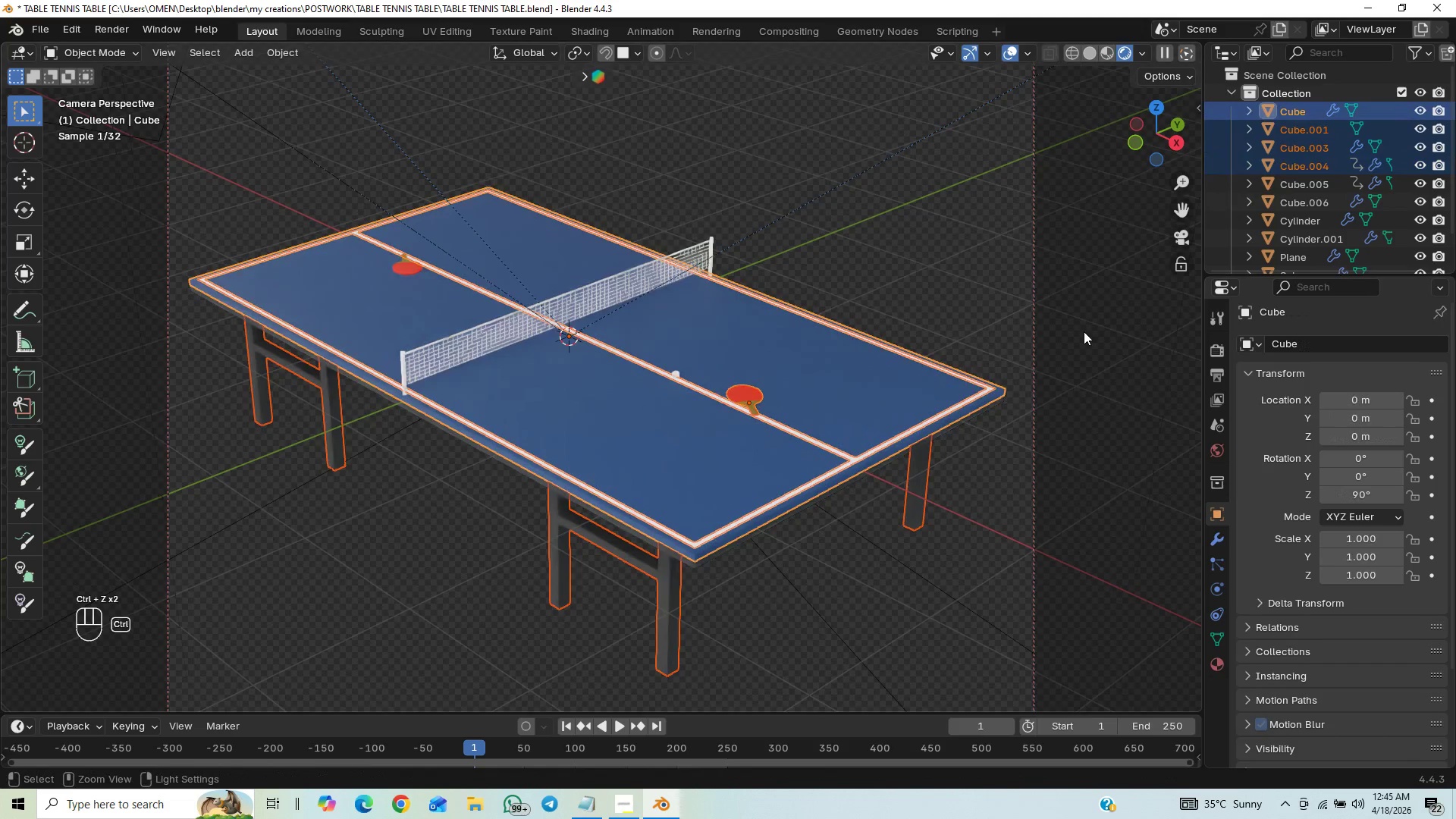 
key(Control+Z)
 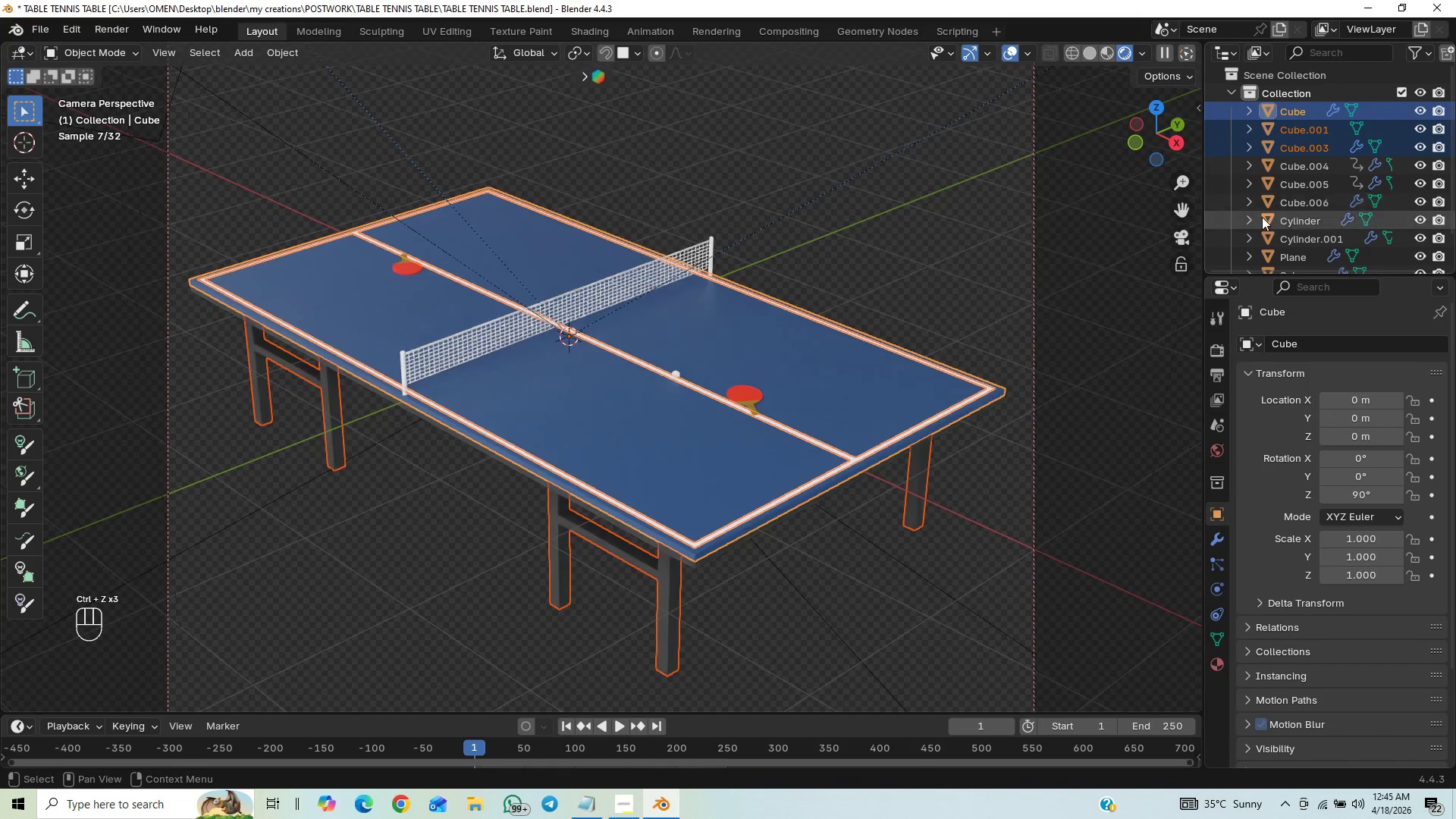 
hold_key(key=ShiftLeft, duration=1.2)
left_click([1279, 189])
 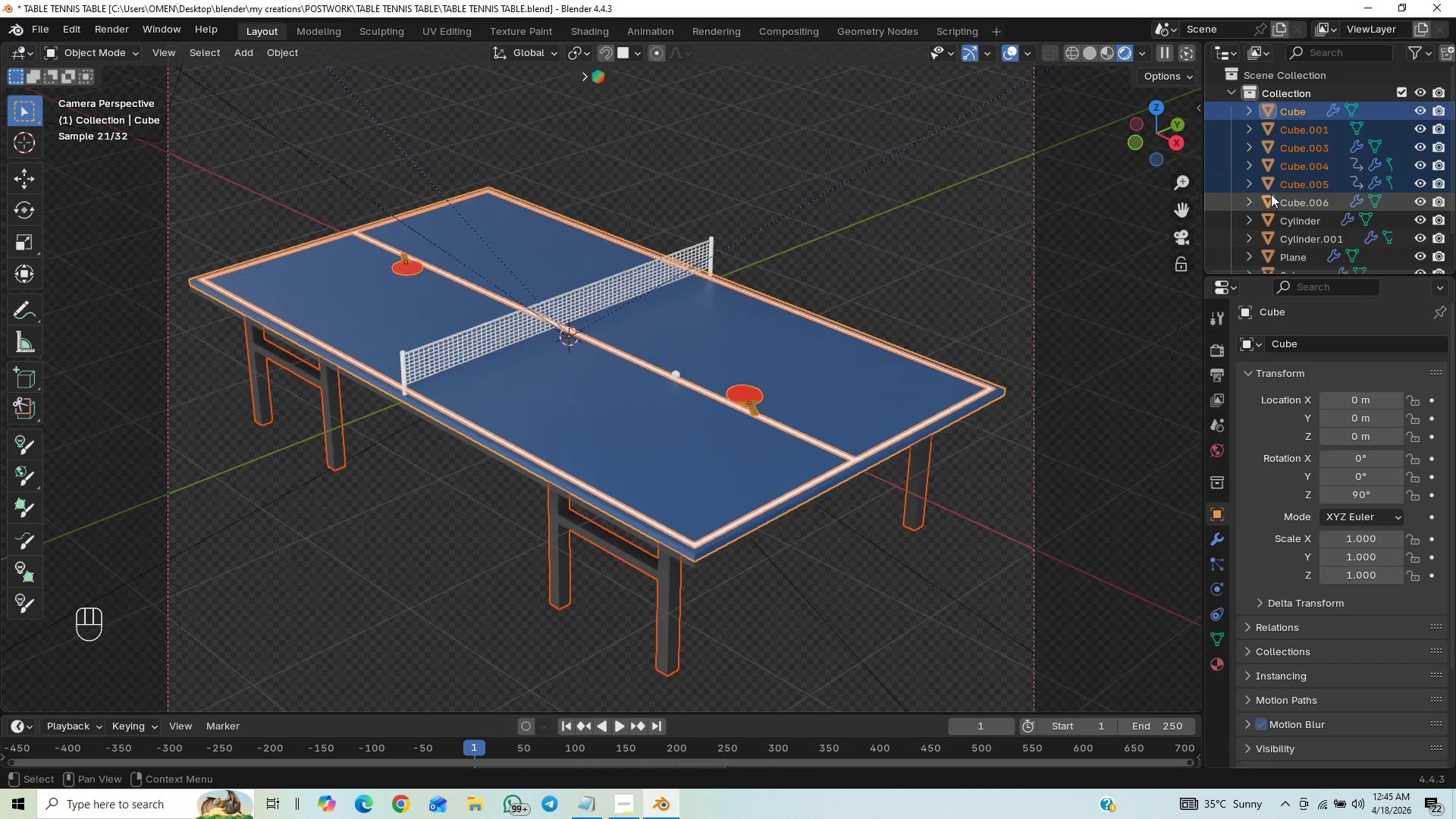 
key(Control+Z)
 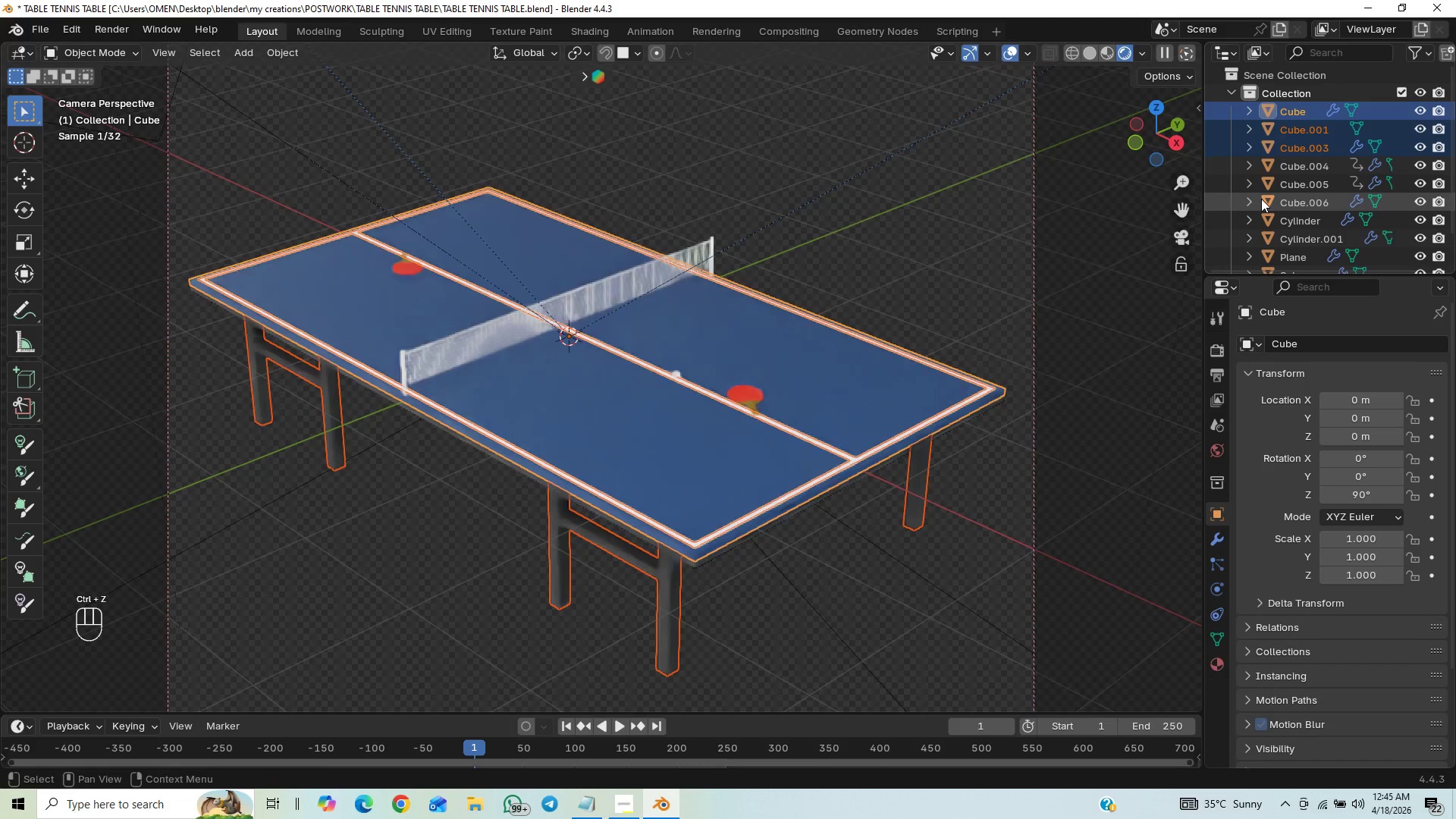 
hold_key(key=ShiftLeft, duration=1.5)
left_click([1286, 199])
 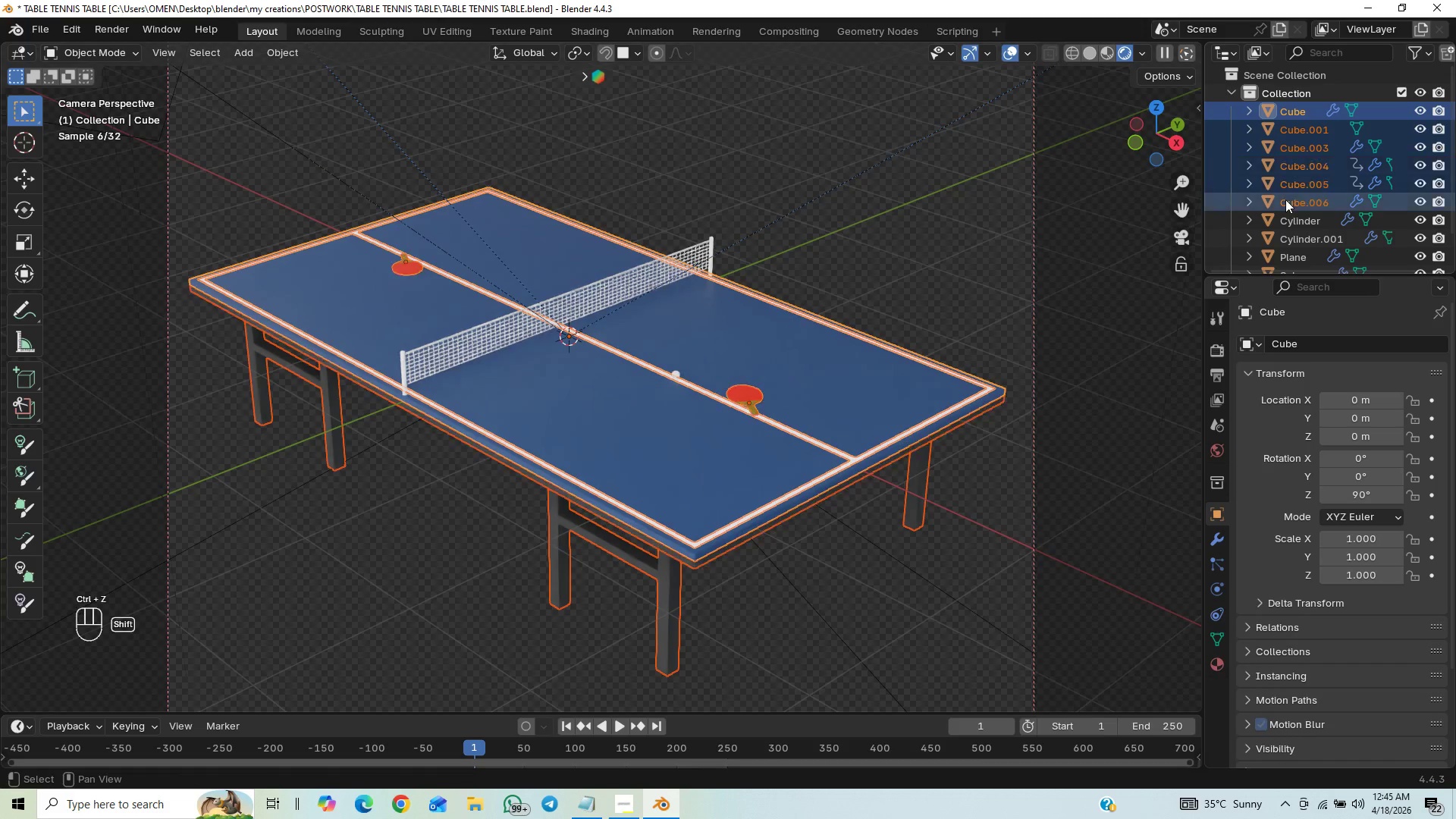 
hold_key(key=ShiftLeft, duration=0.36)
 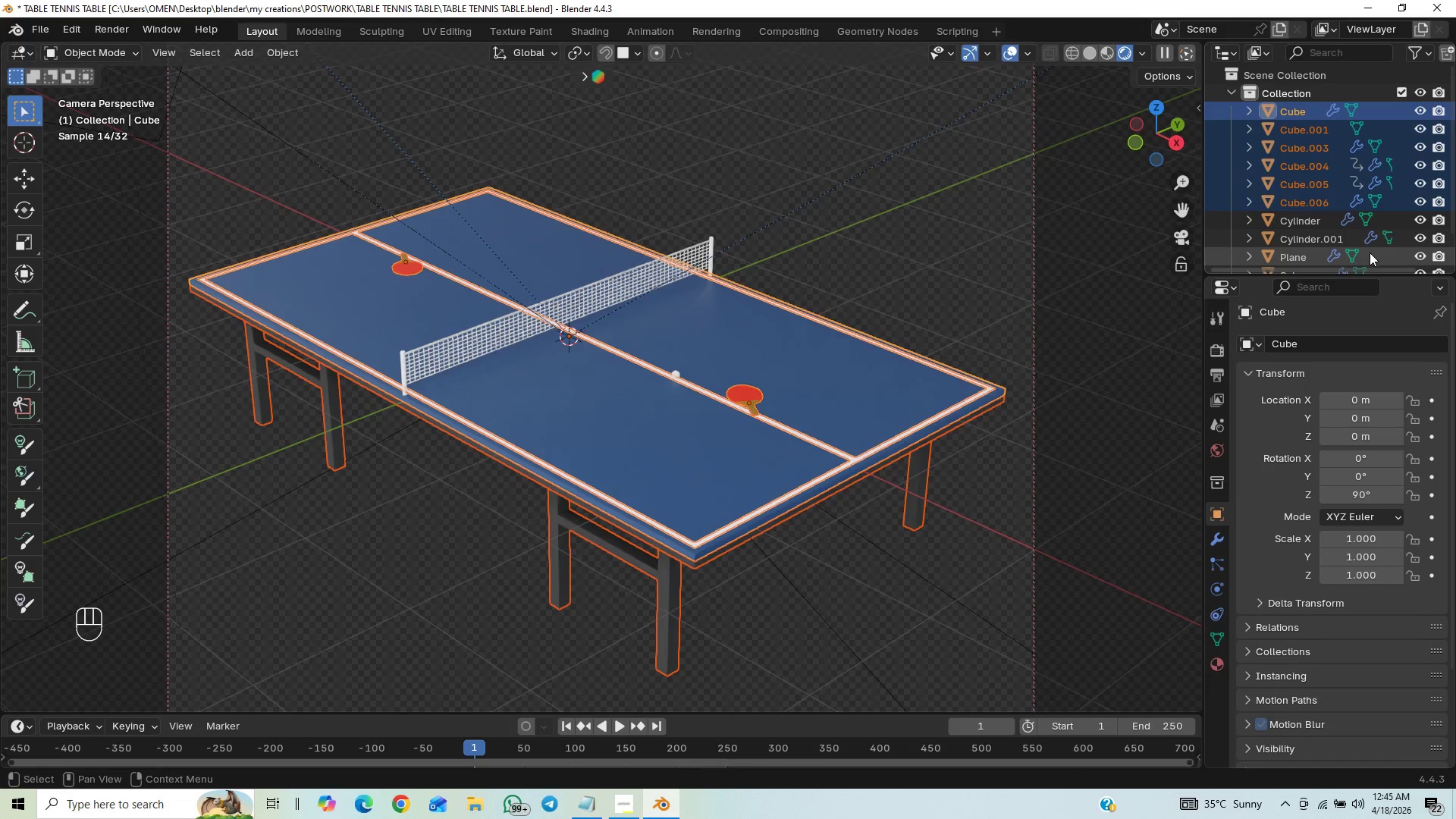 
key(Control+Z)
 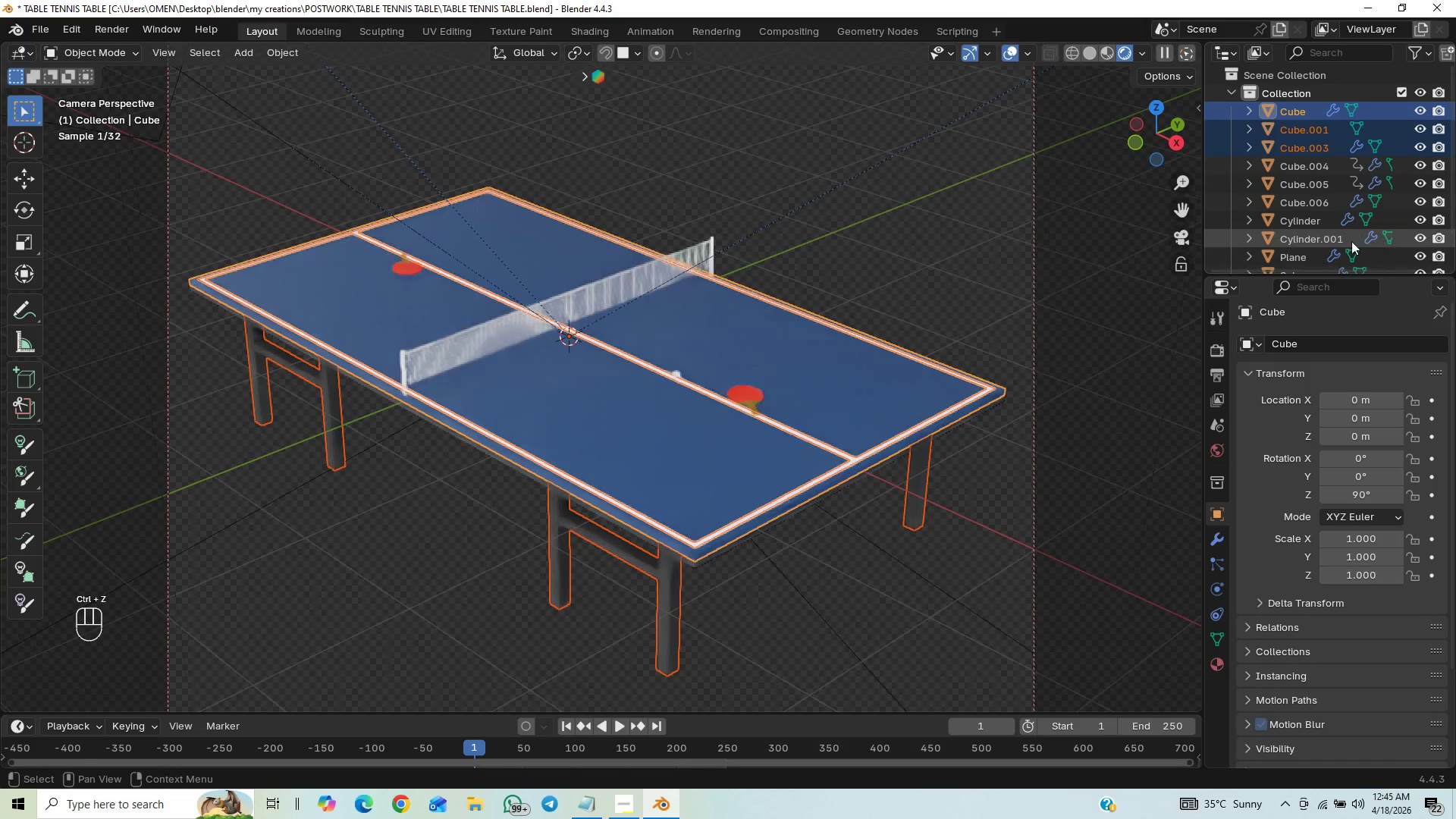 
hold_key(key=ControlLeft, duration=1.5)
 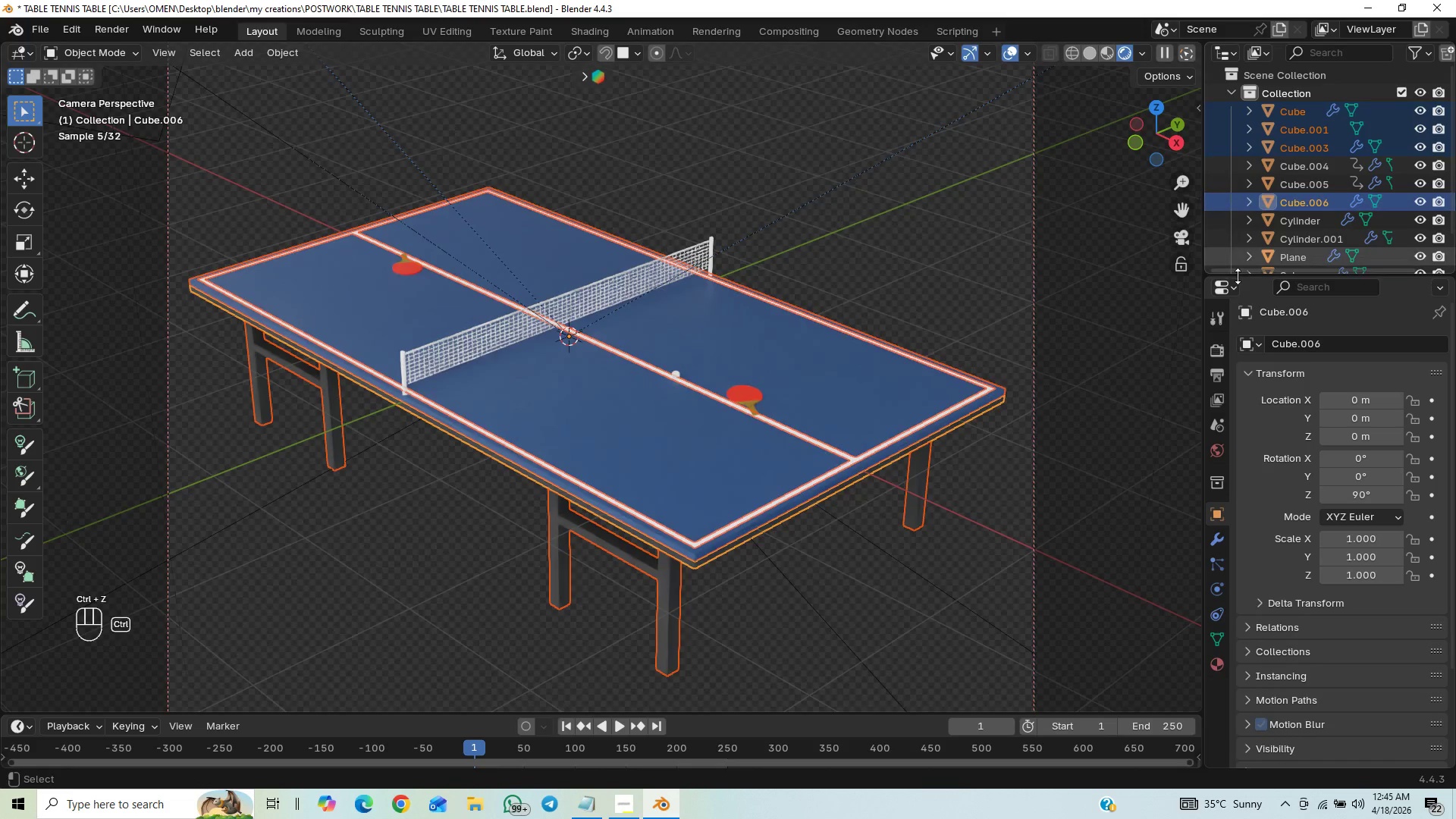 
key(Control+ControlLeft)
 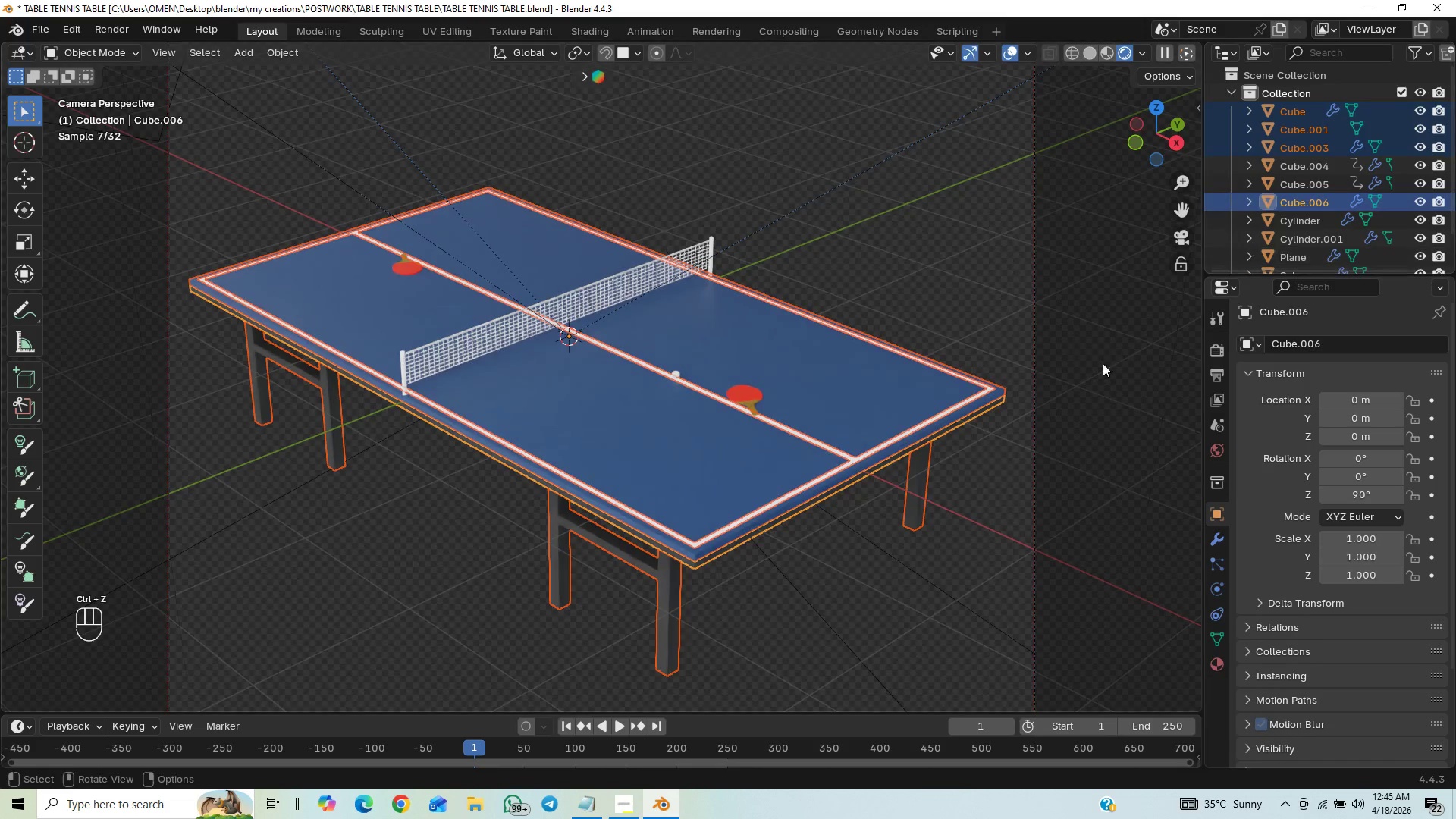 
key(Control+ControlLeft)
 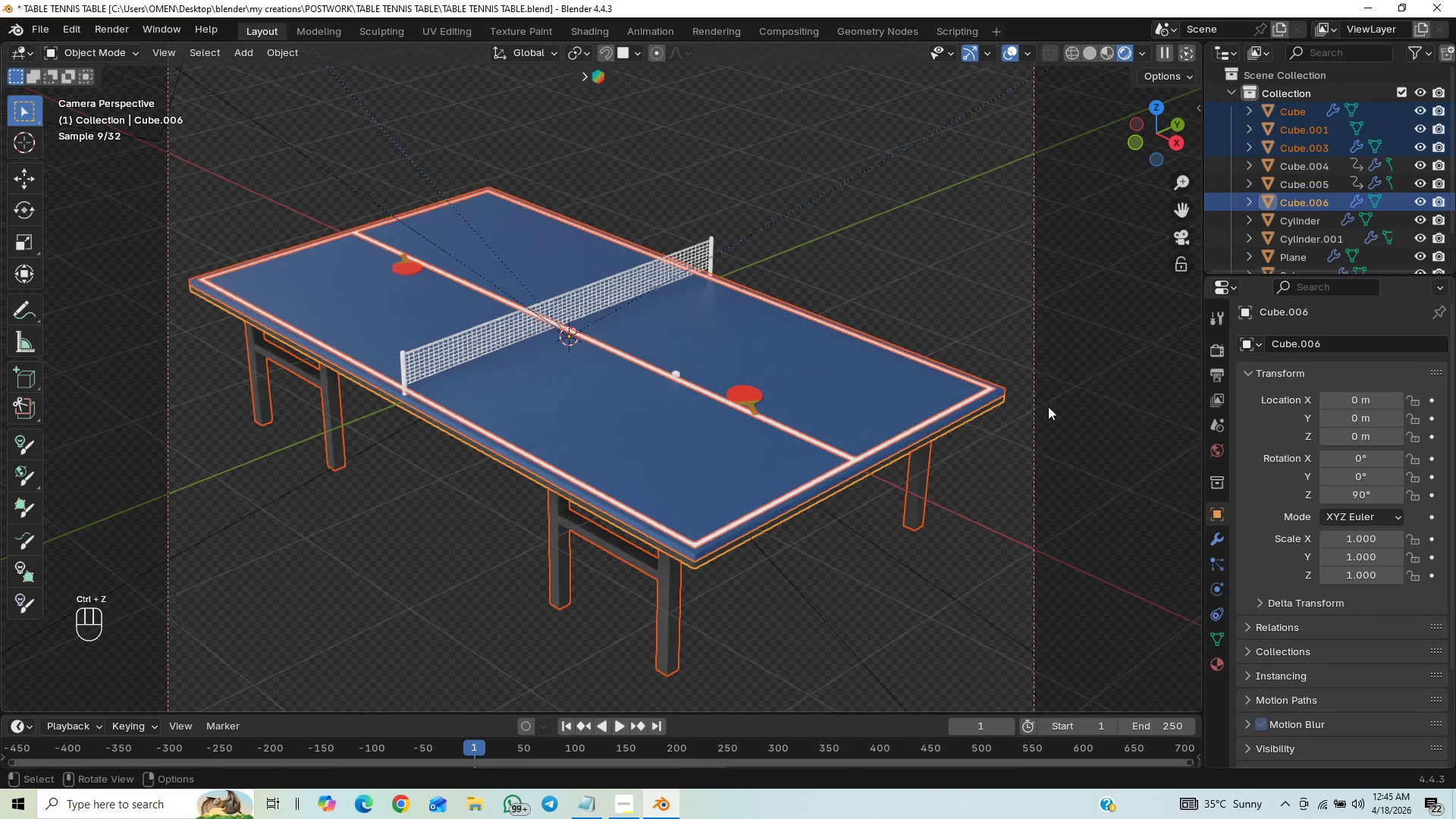 
key(G)
 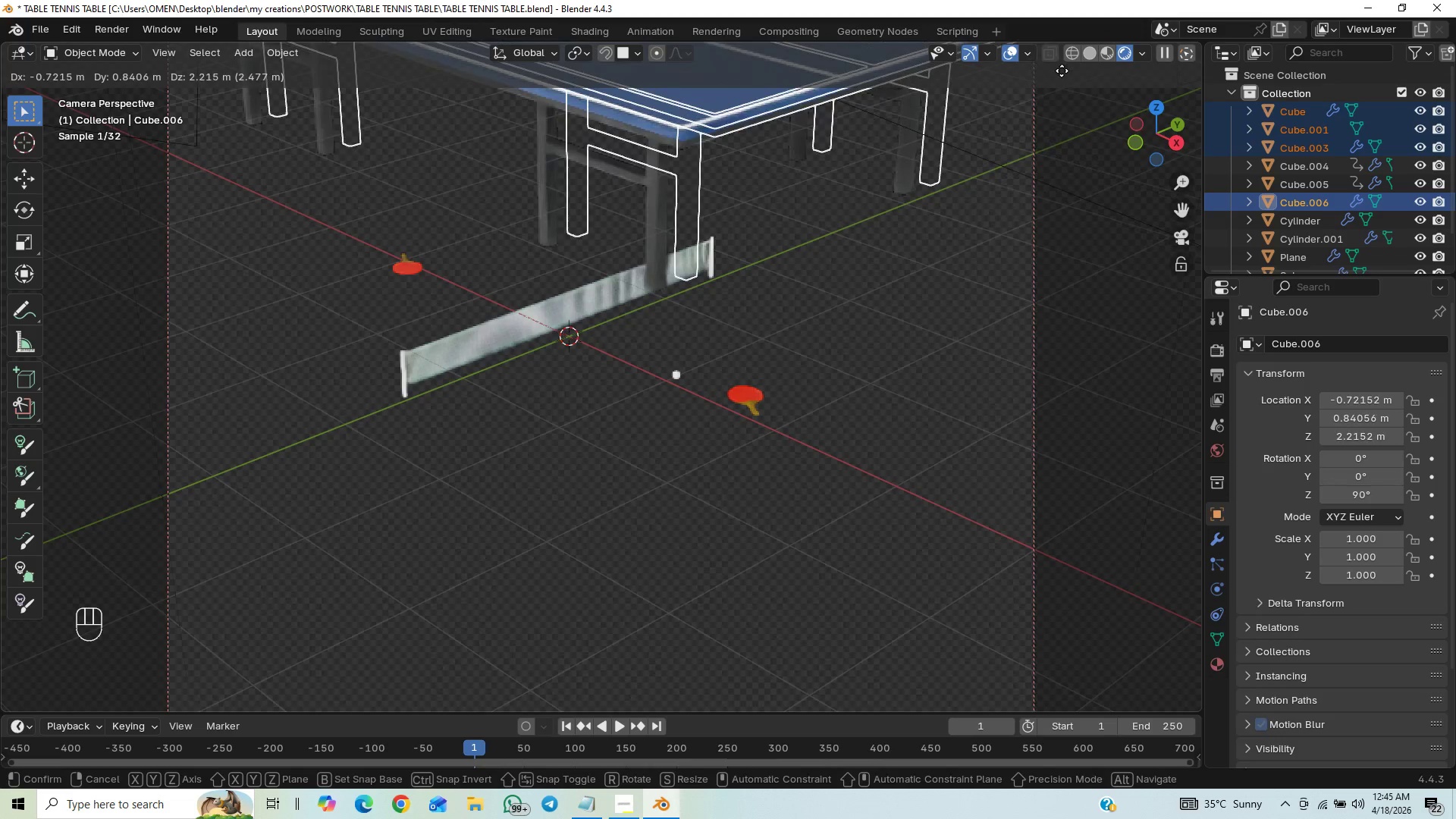 
wait(7.52)
 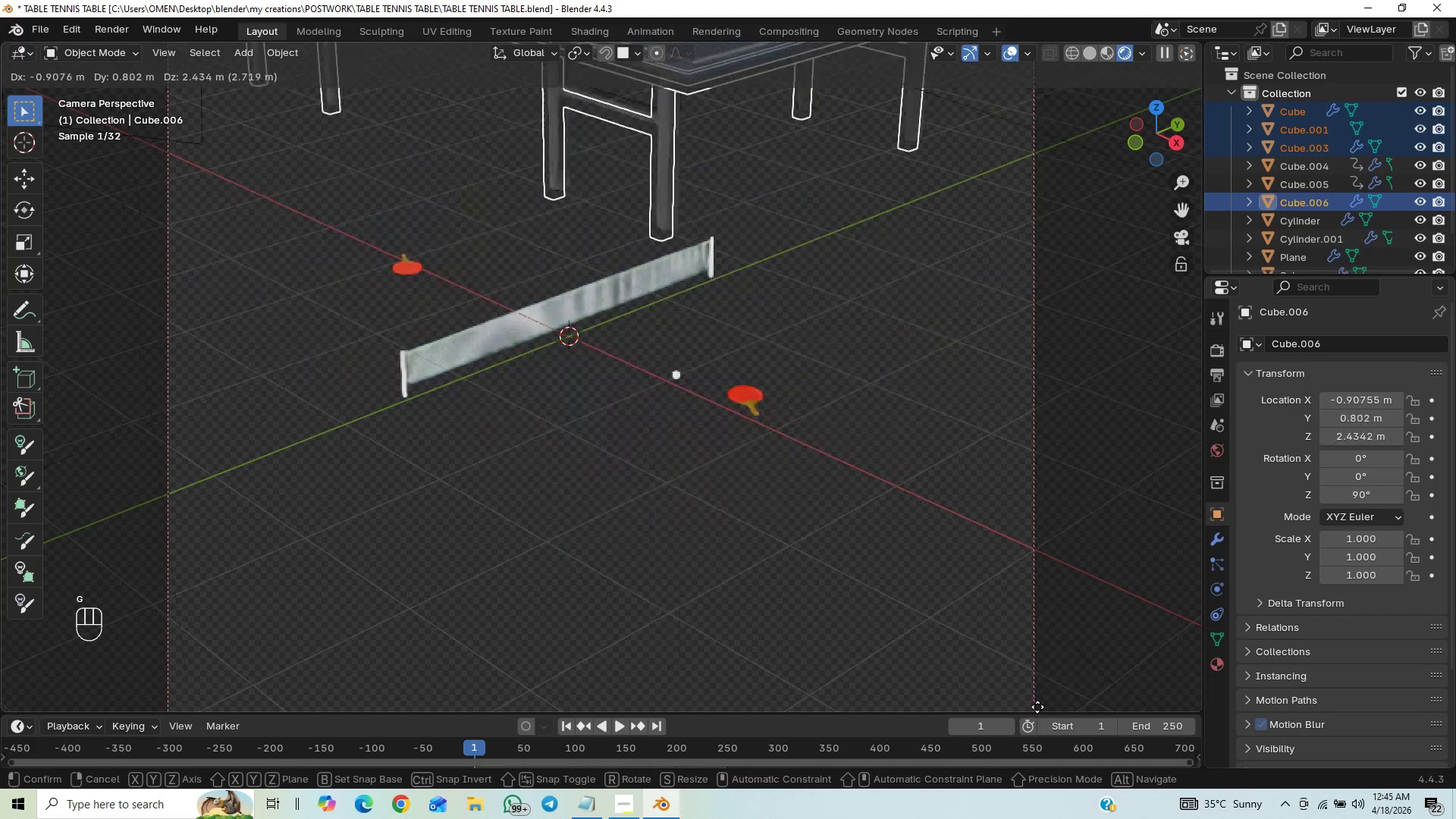 
hold_key(key=ControlLeft, duration=1.53)
left_click([1279, 218])
 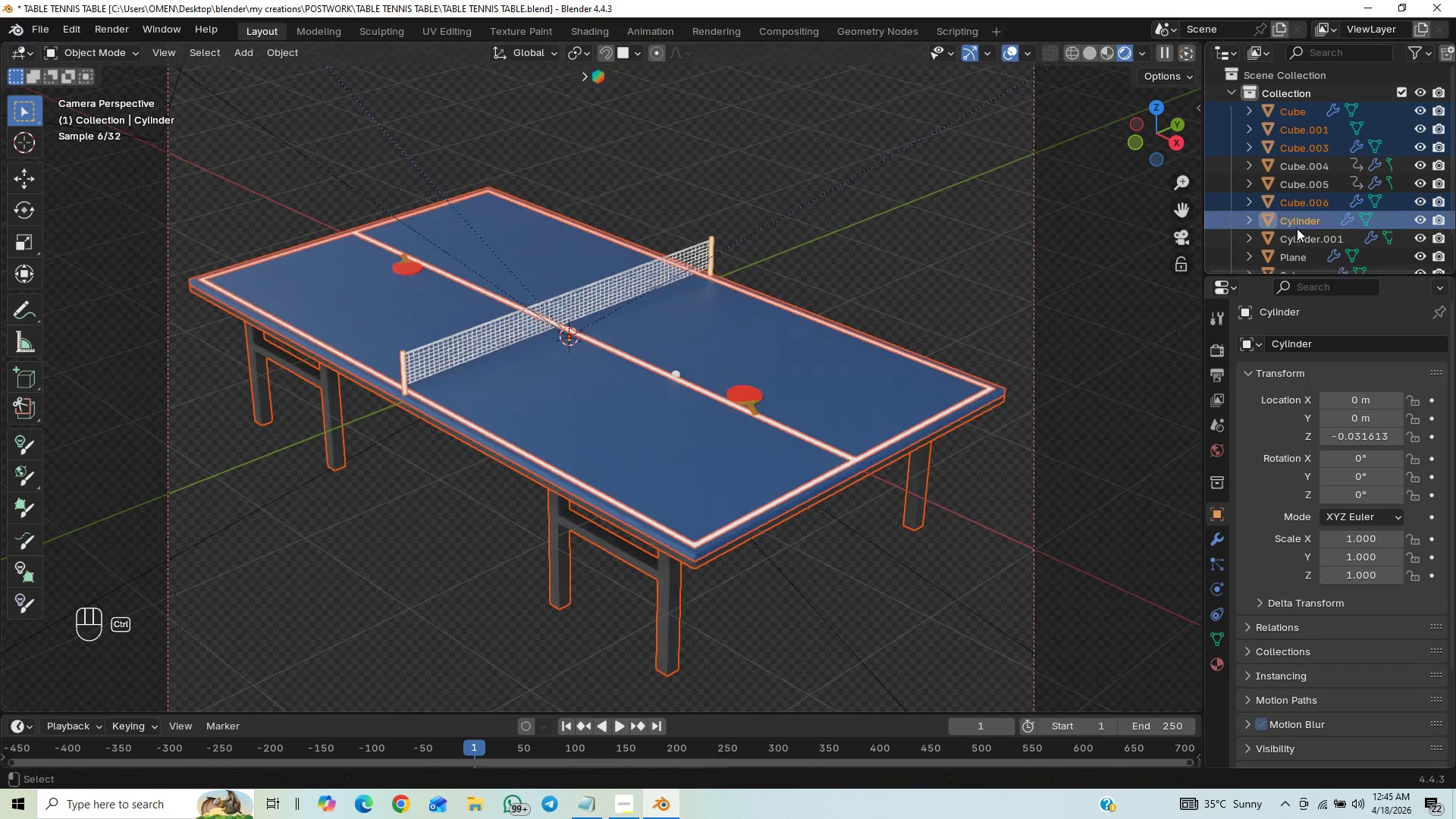 
hold_key(key=ControlLeft, duration=1.5)
left_click([1298, 234])
 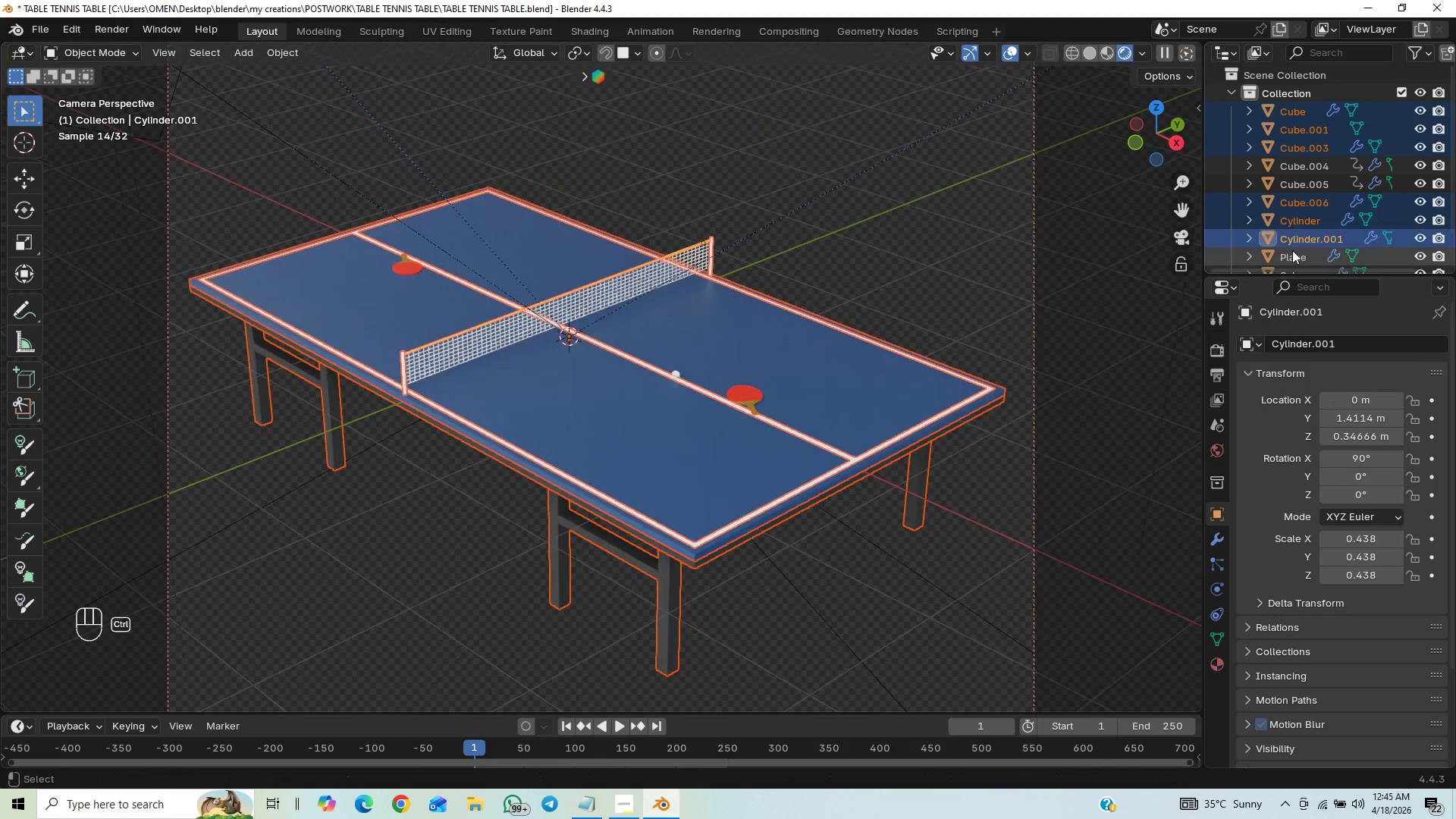 
hold_key(key=ControlLeft, duration=1.52)
 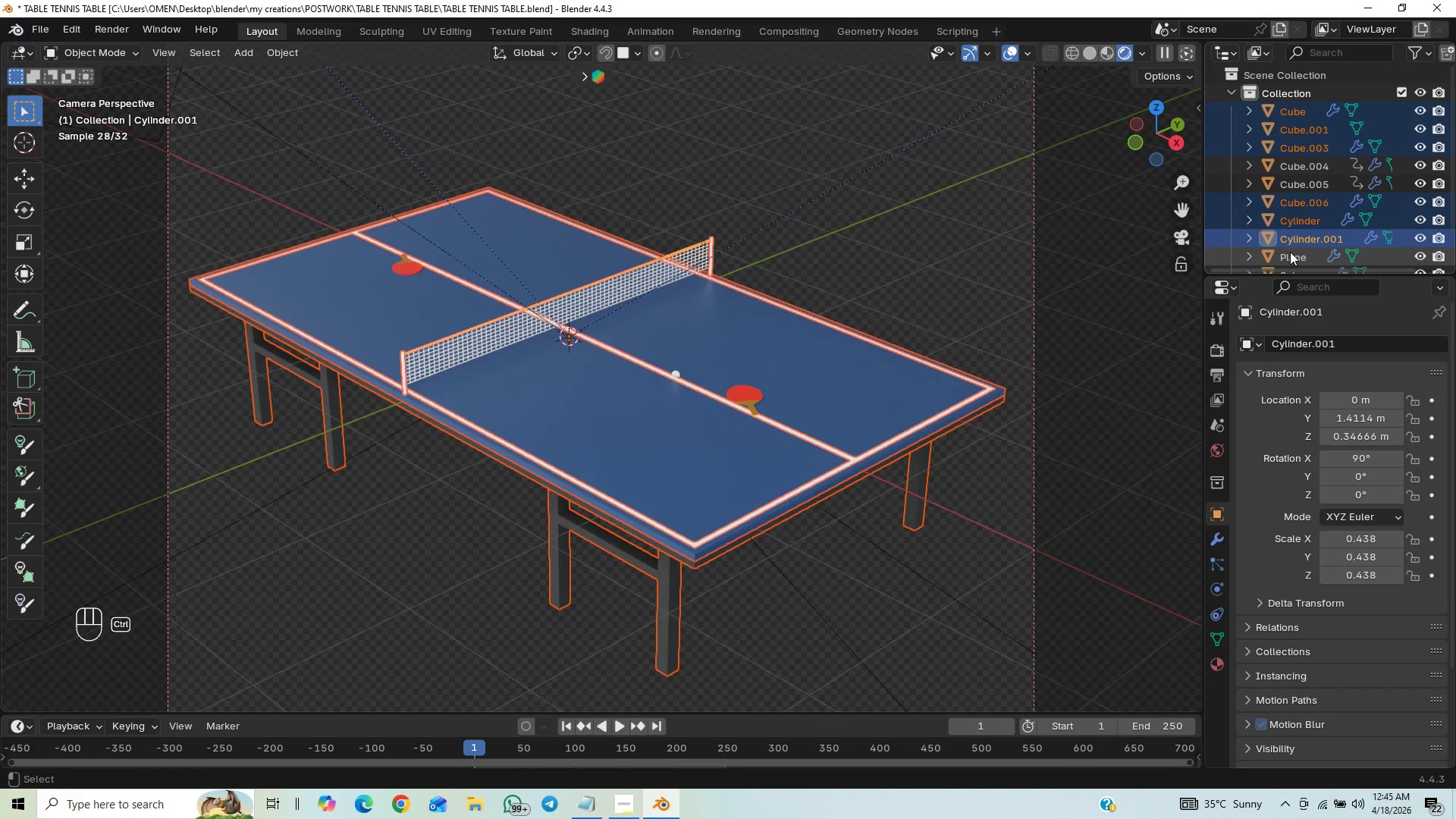 
hold_key(key=ControlLeft, duration=1.51)
 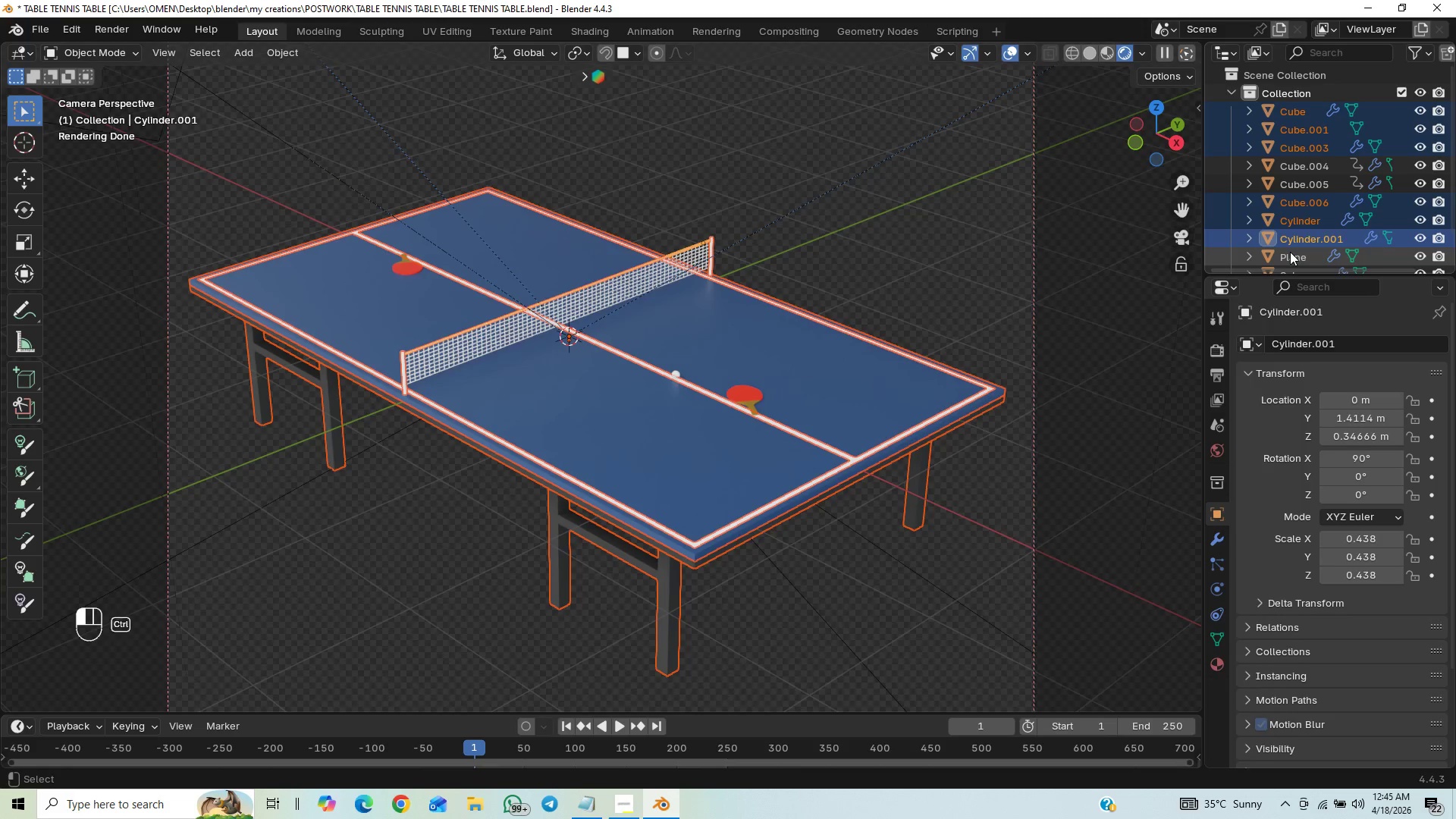 
hold_key(key=ControlLeft, duration=0.98)
left_click([1290, 252])
 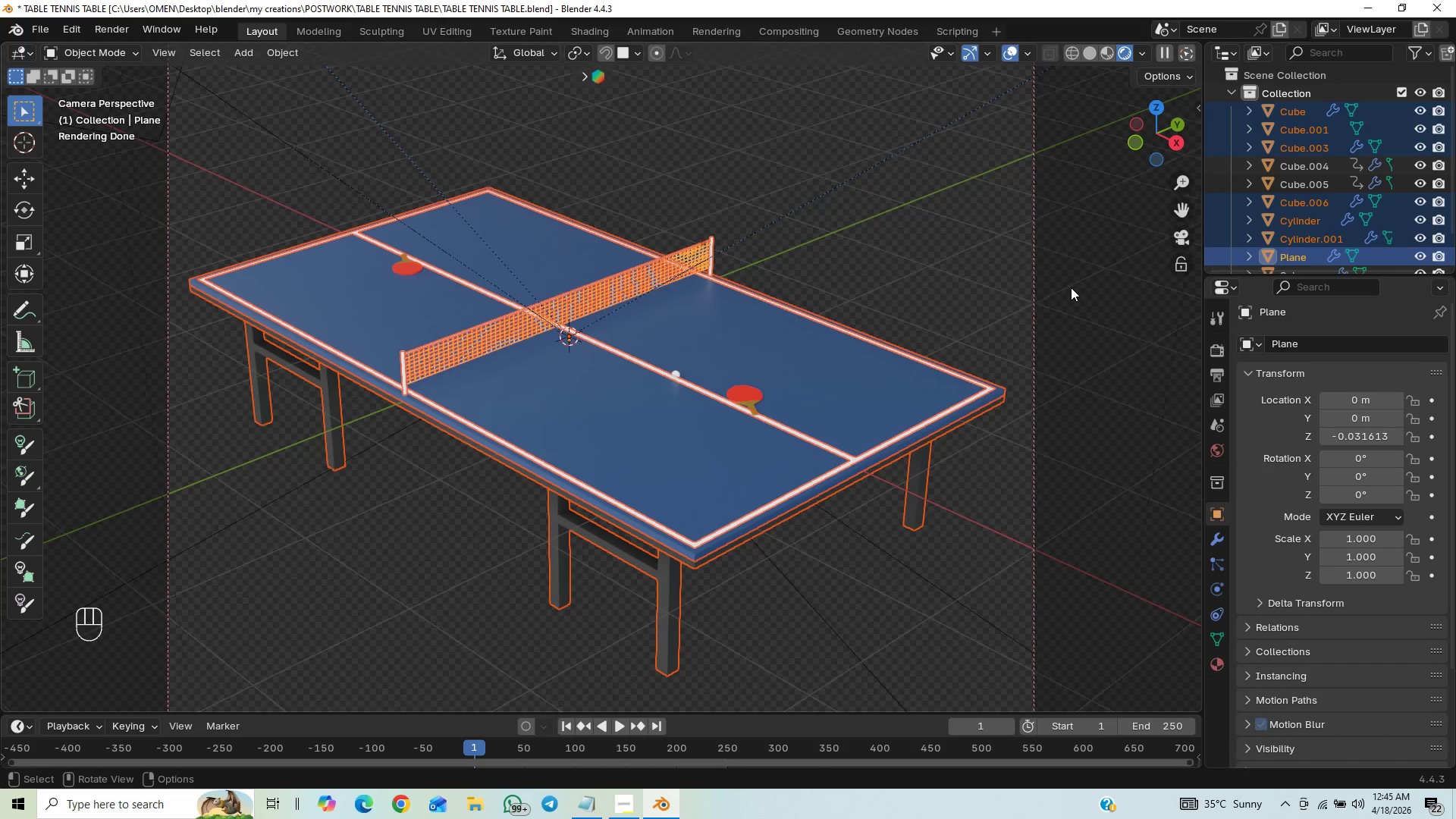 
key(G)
 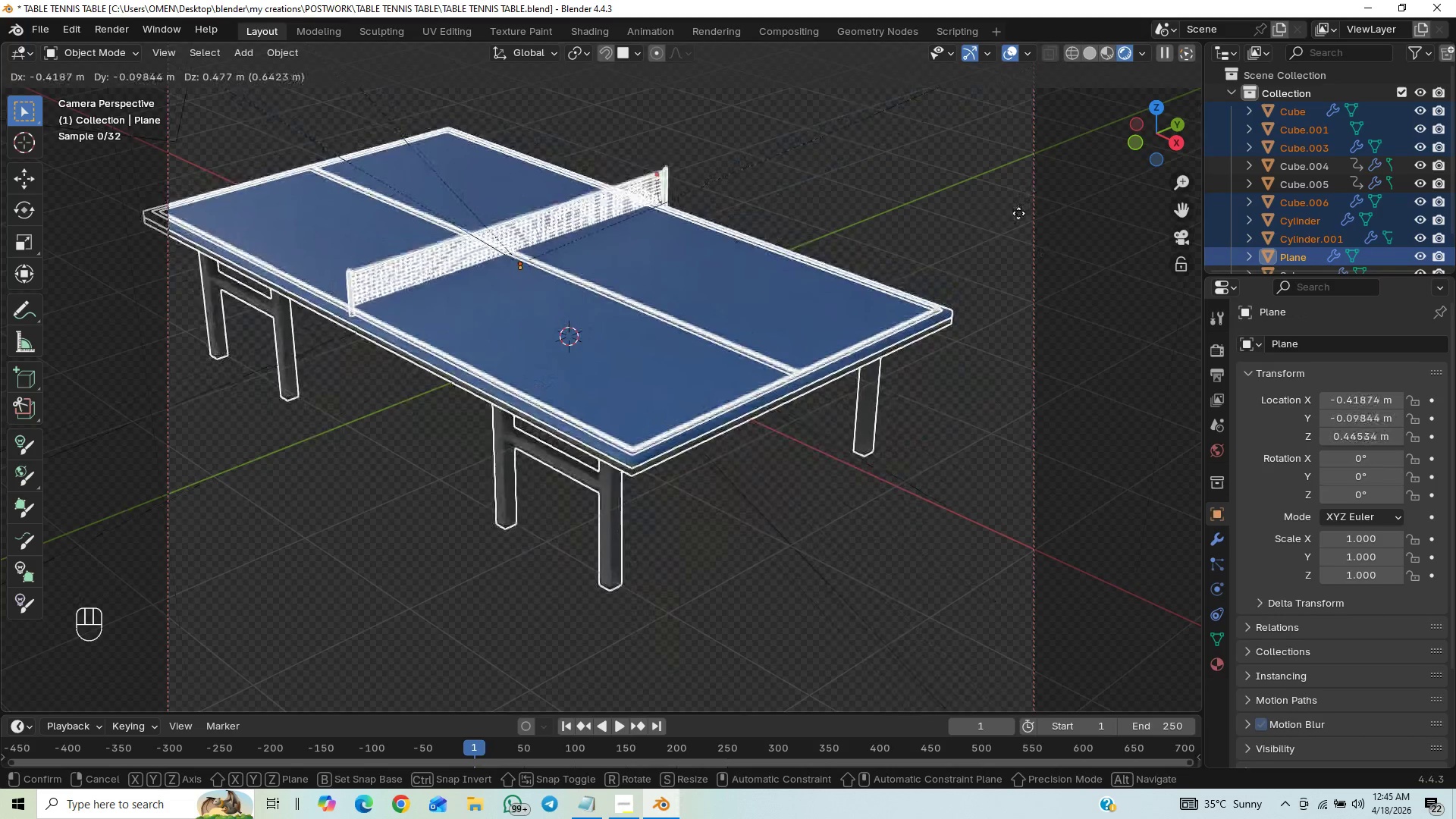 
wait(5.33)
 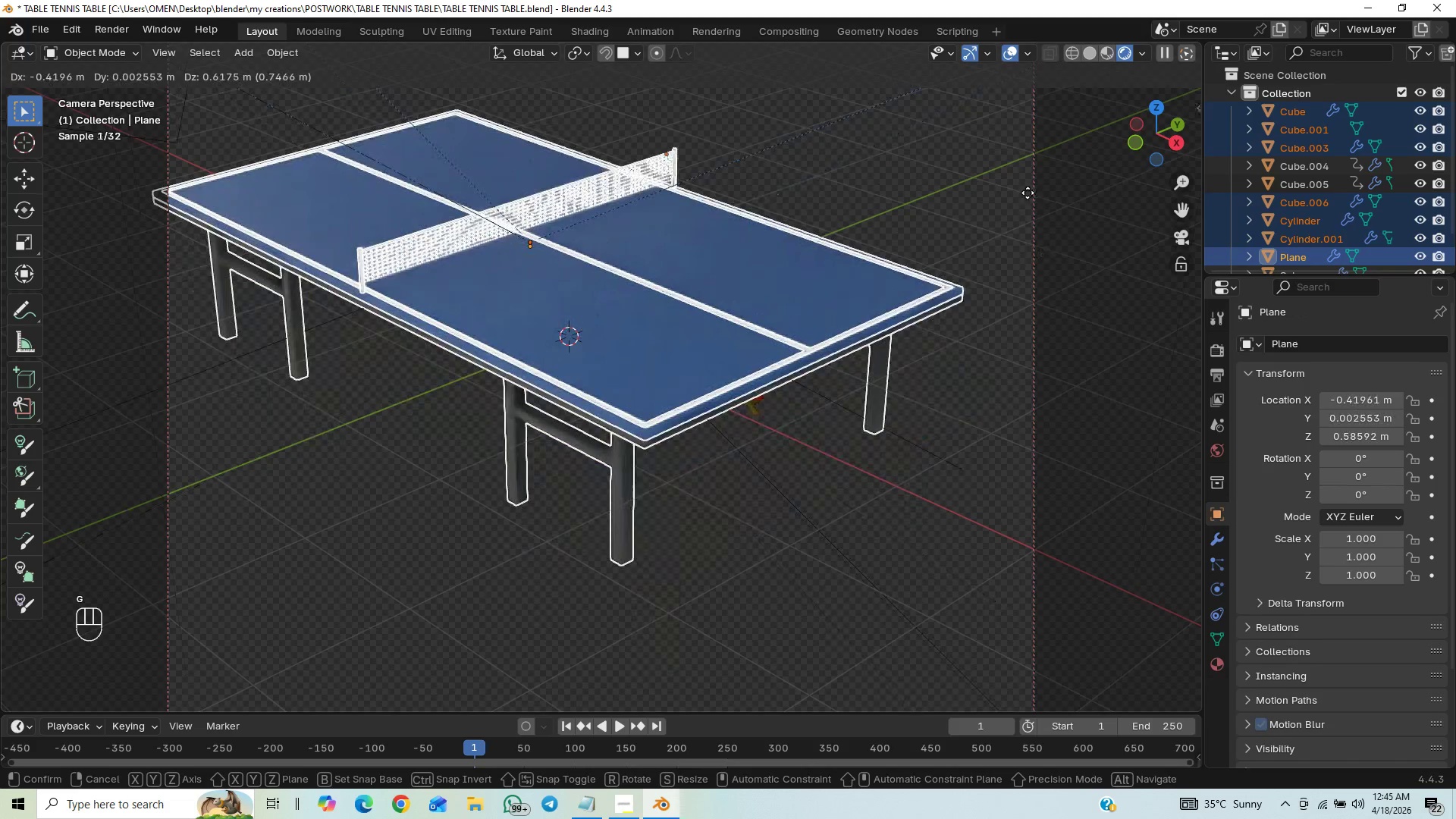 
right_click([1018, 211])
 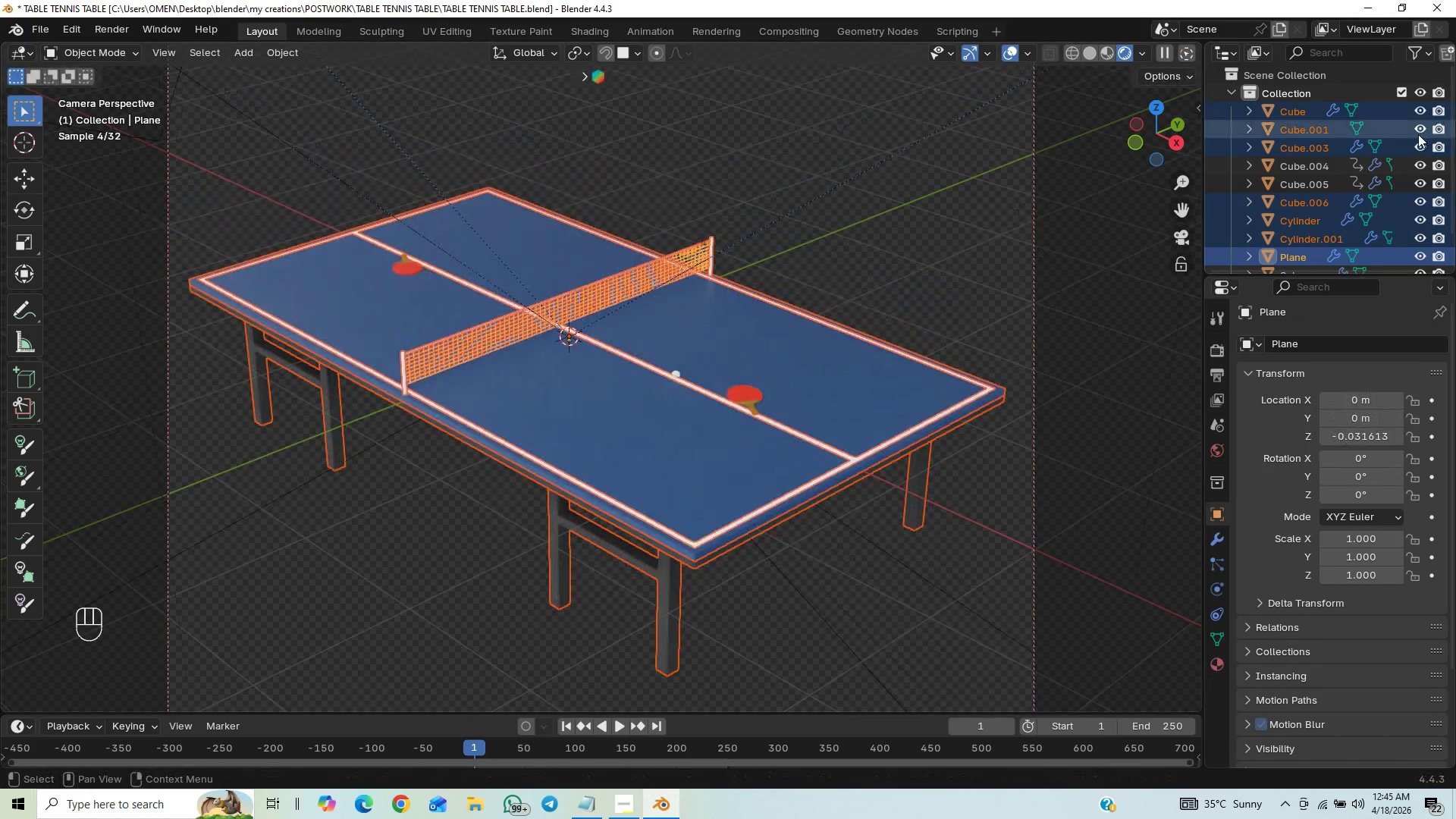 
hold_key(key=ControlLeft, duration=1.5)
left_click([1287, 109])
 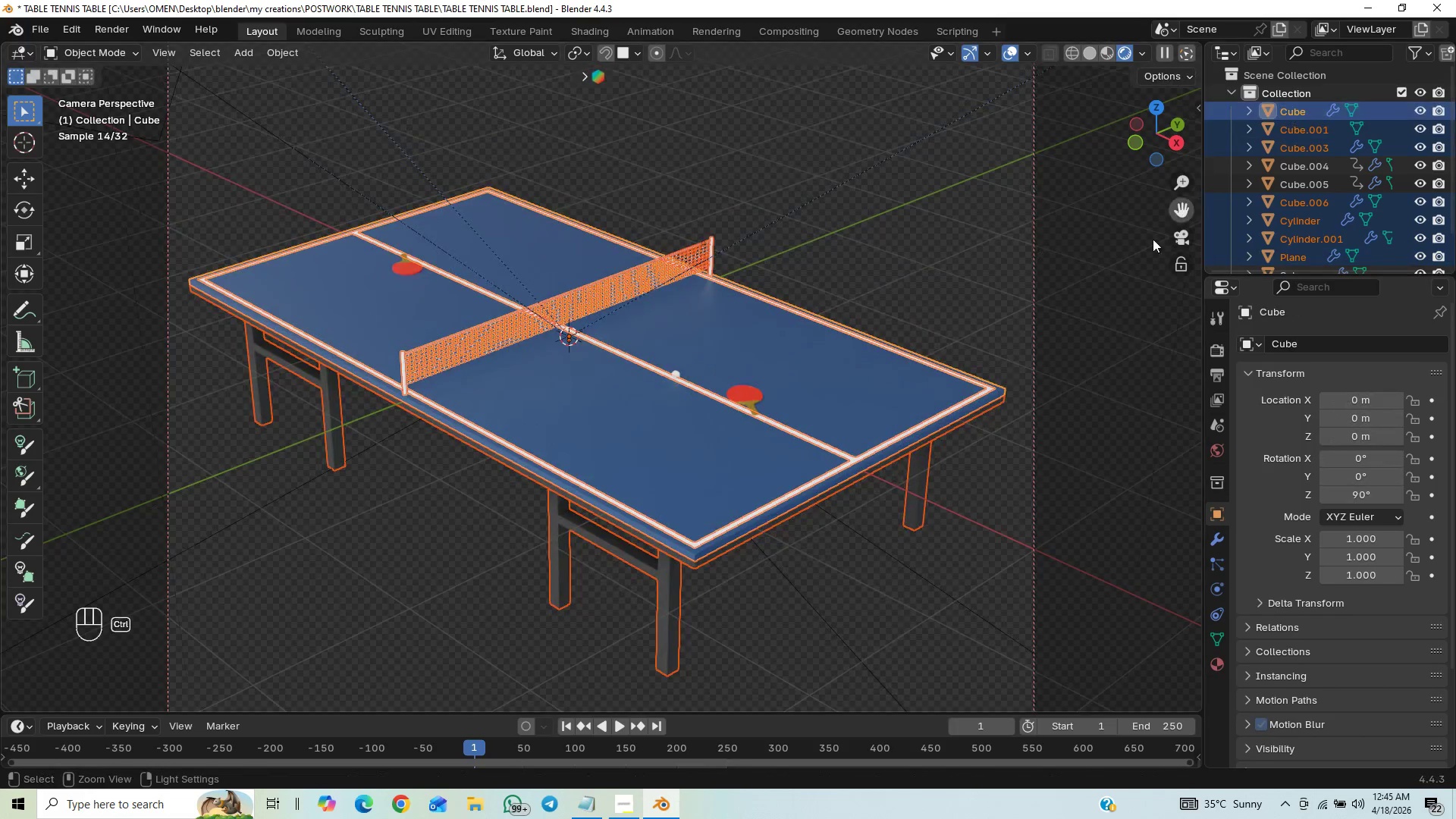 
key(Control+ControlLeft)
 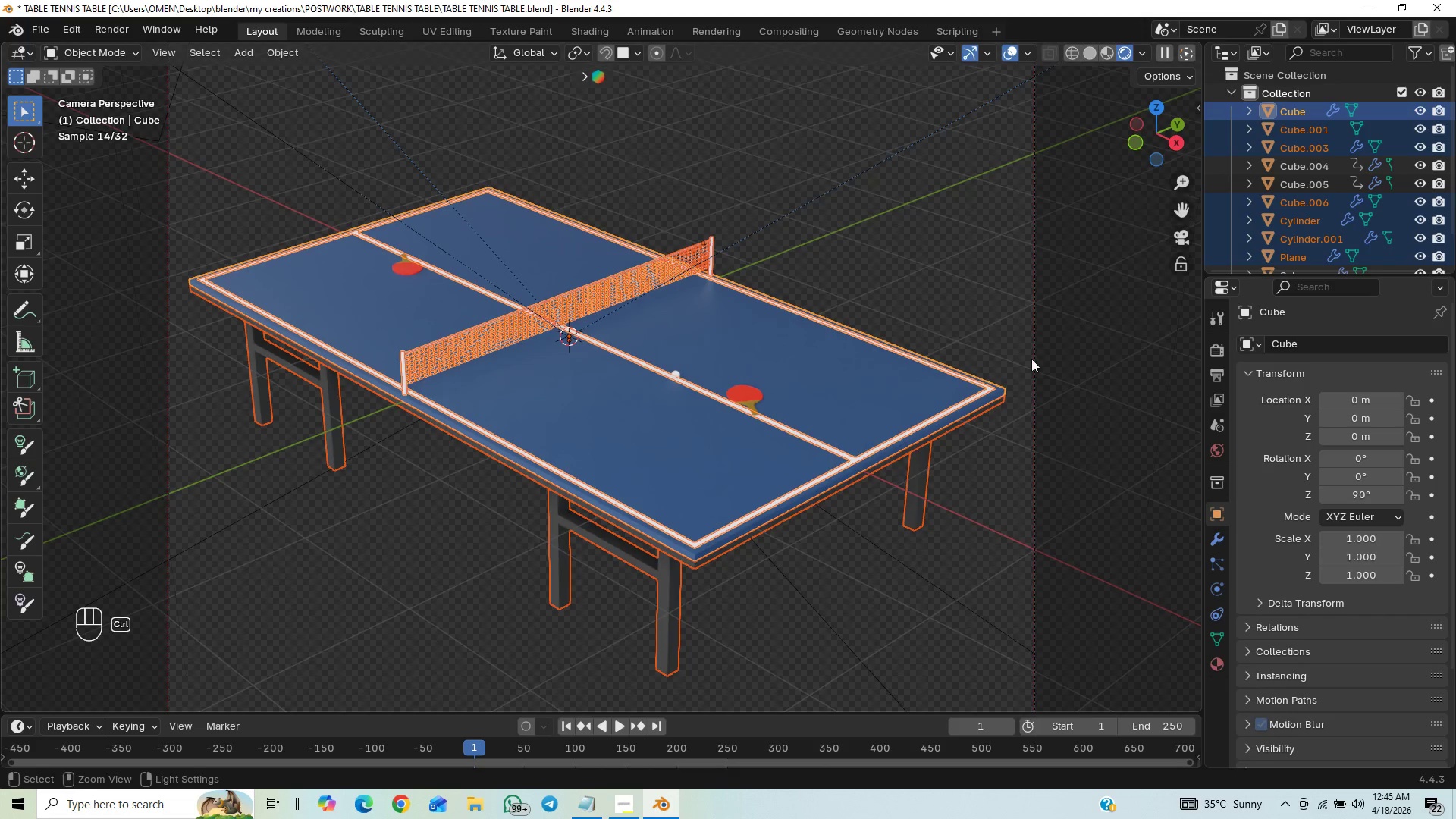 
key(Control+ControlLeft)
 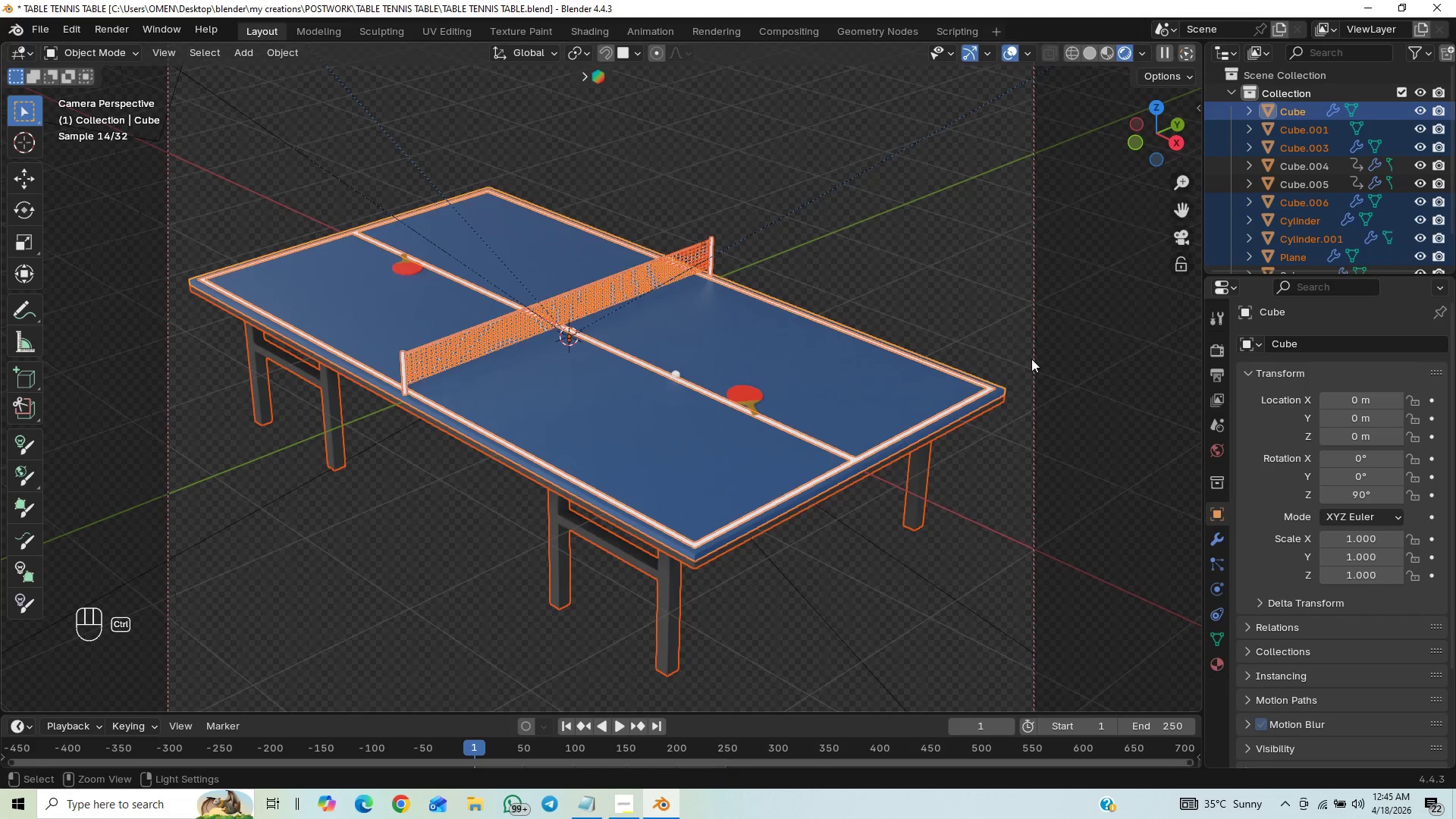 
key(Control+ControlLeft)
 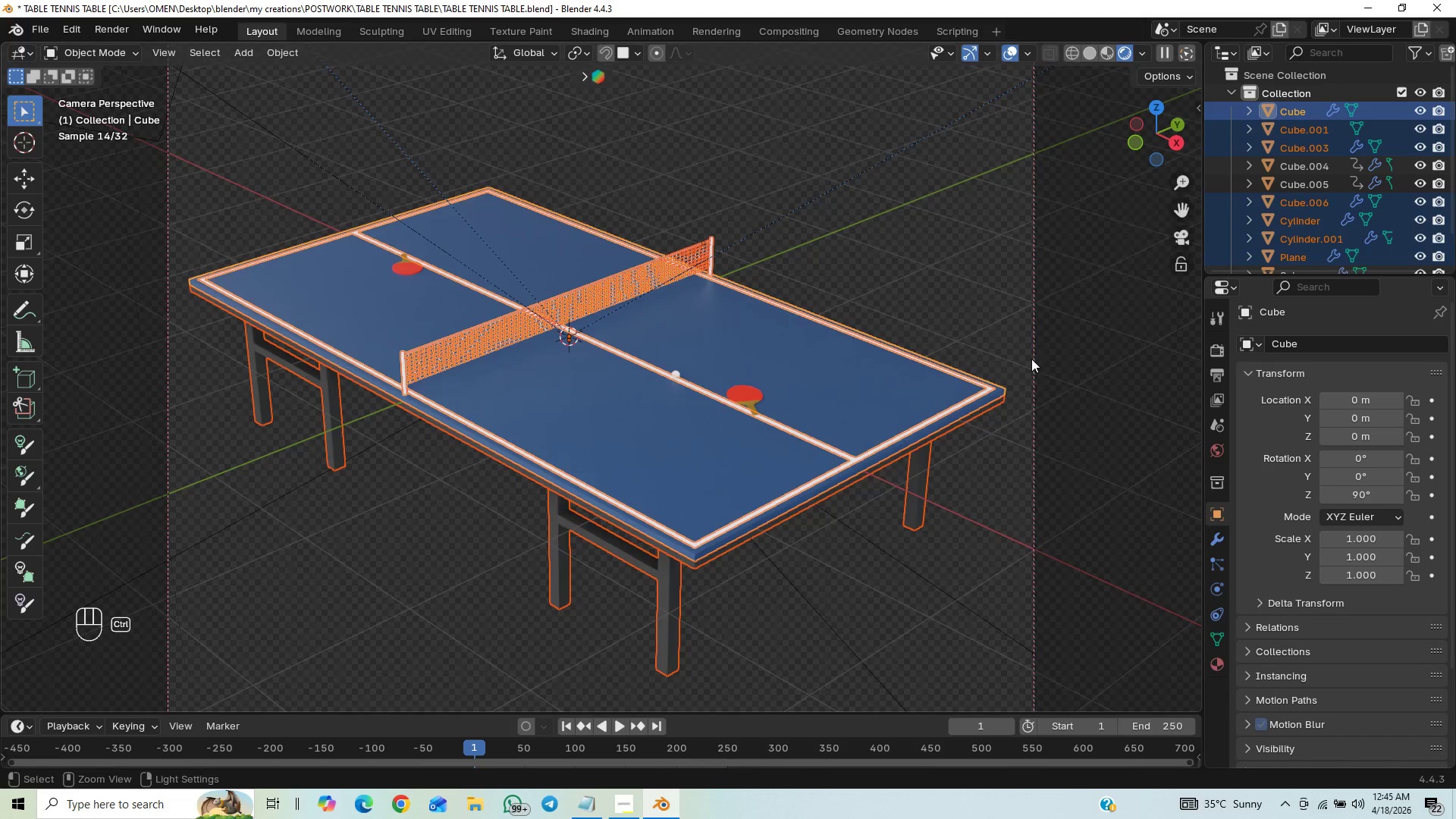 
key(Control+ControlLeft)
 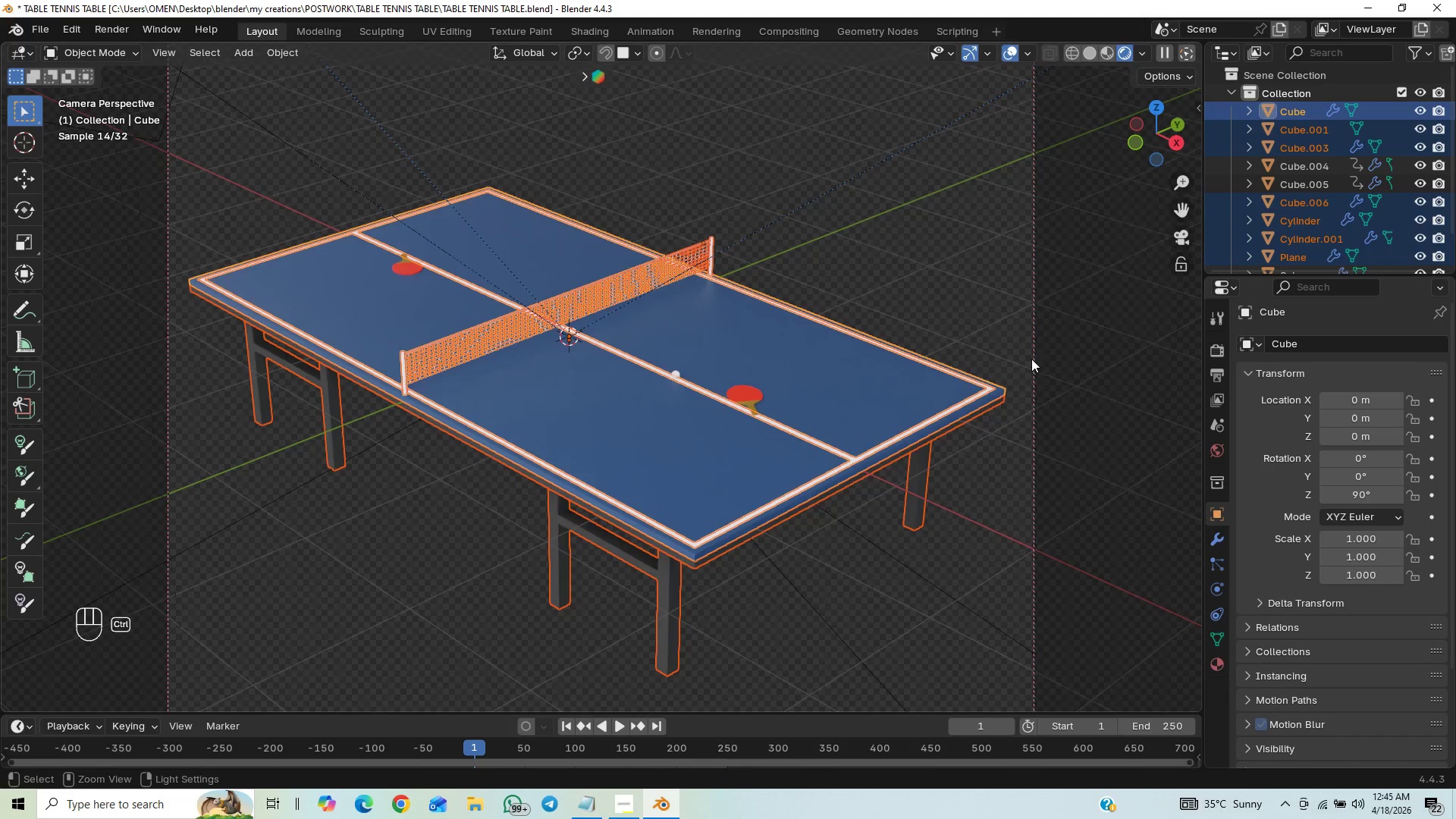 
key(Control+ControlLeft)
 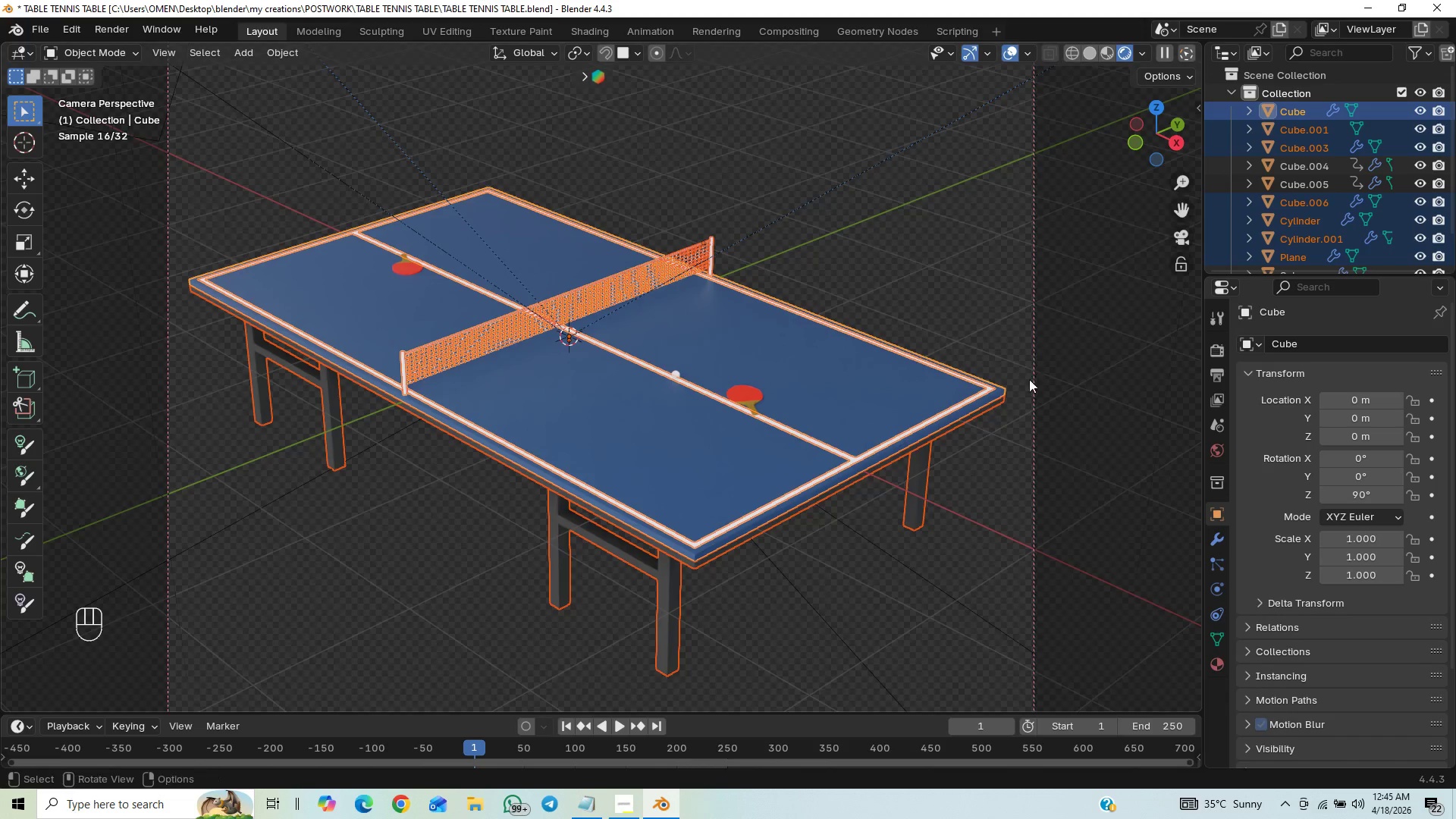 
key(Control+ControlLeft)
 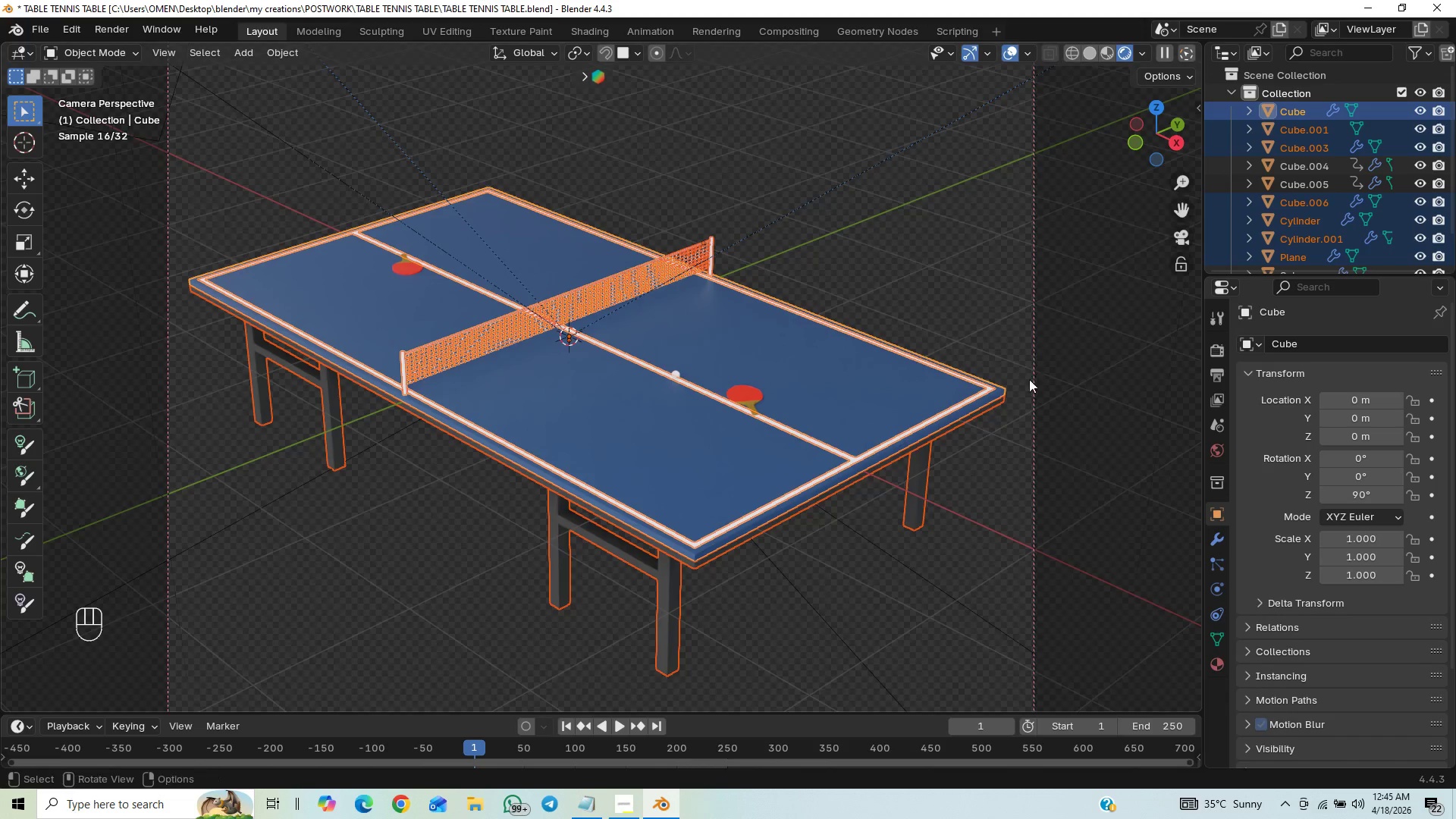 
key(Control+ControlLeft)
 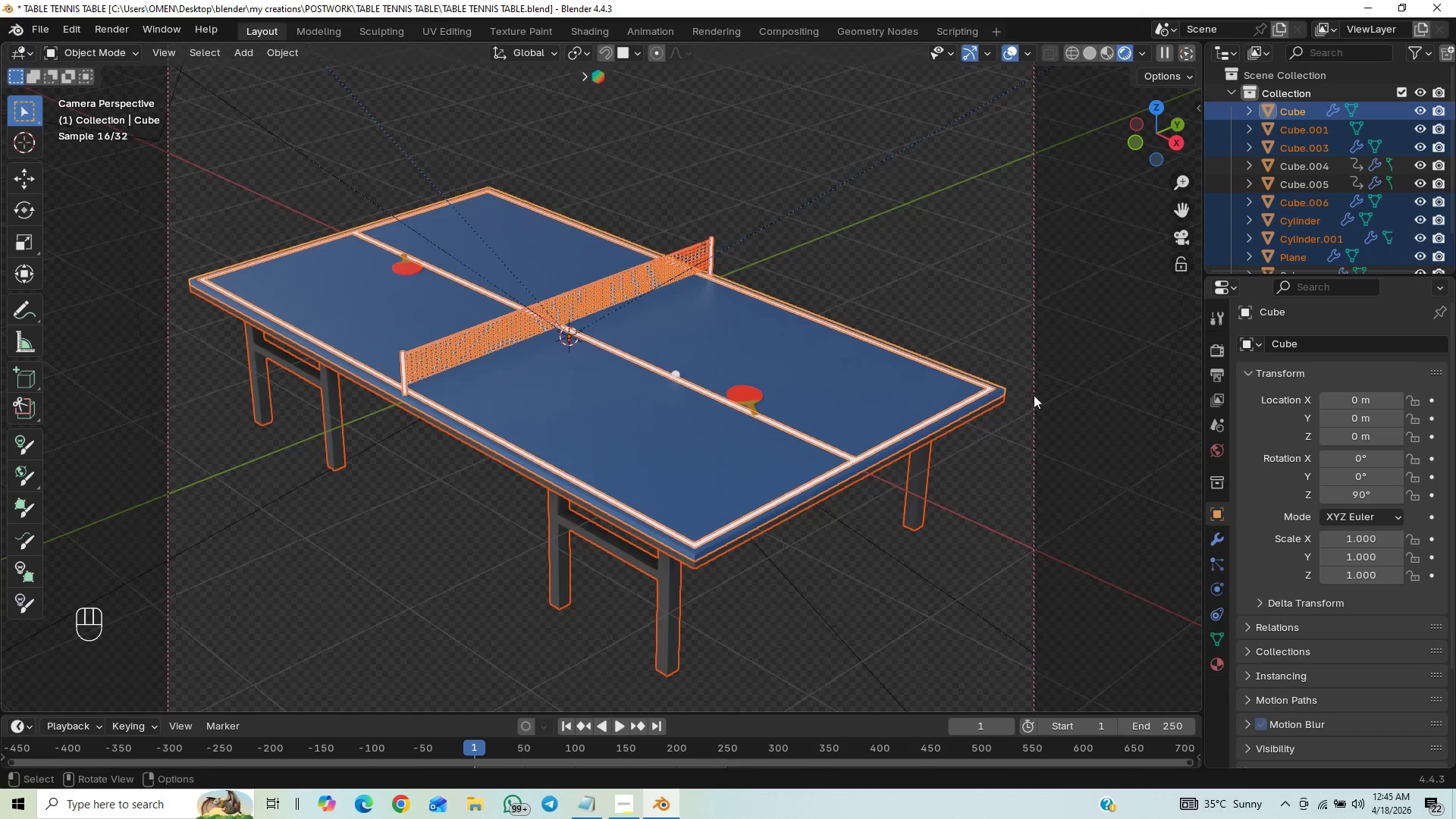 
key(Control+ControlLeft)
 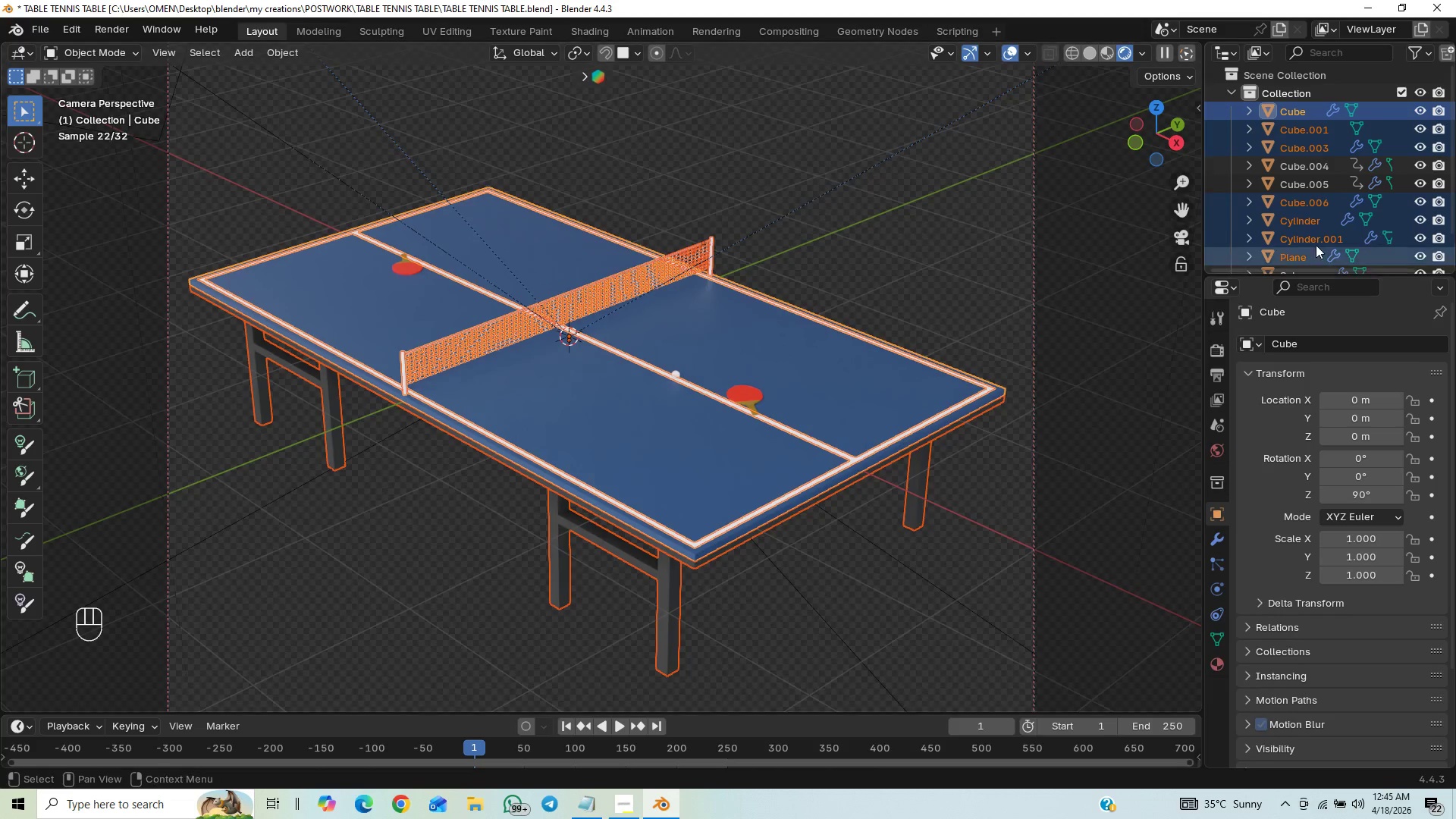 
scroll: coordinate [1329, 232], scroll_direction: down, amount: 1.0
 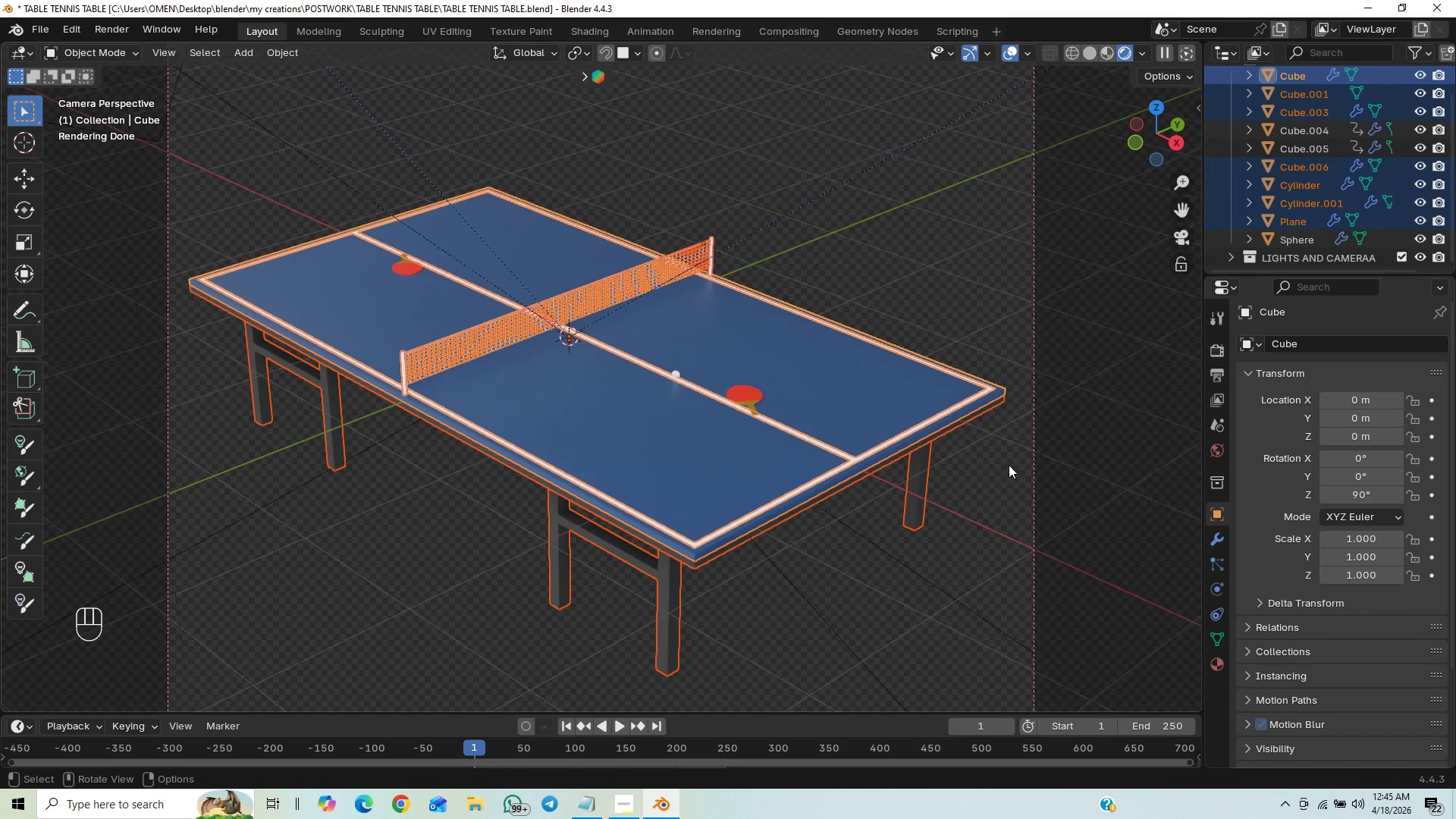 
wait(5.78)
 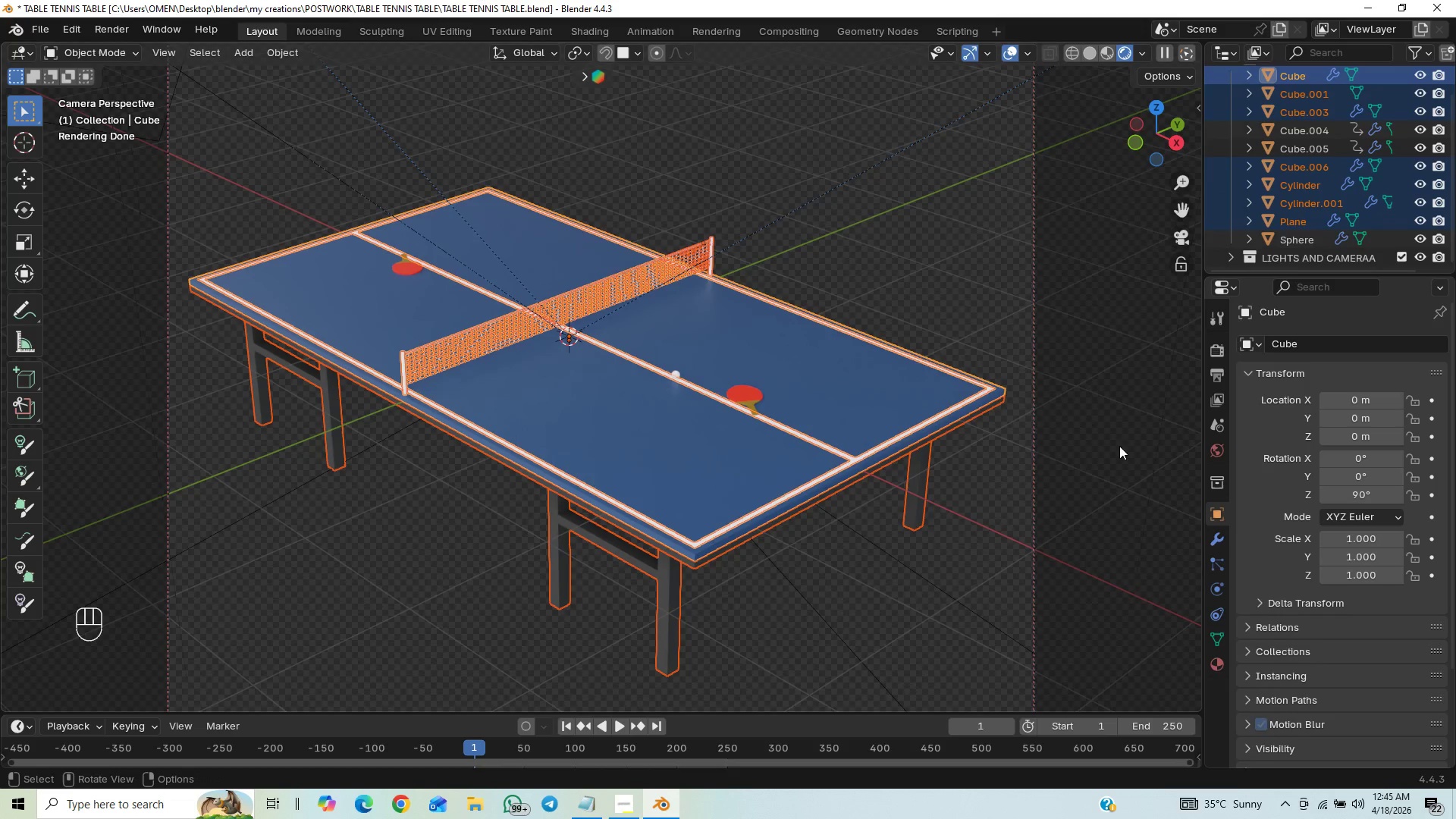 
left_click([1040, 485])
 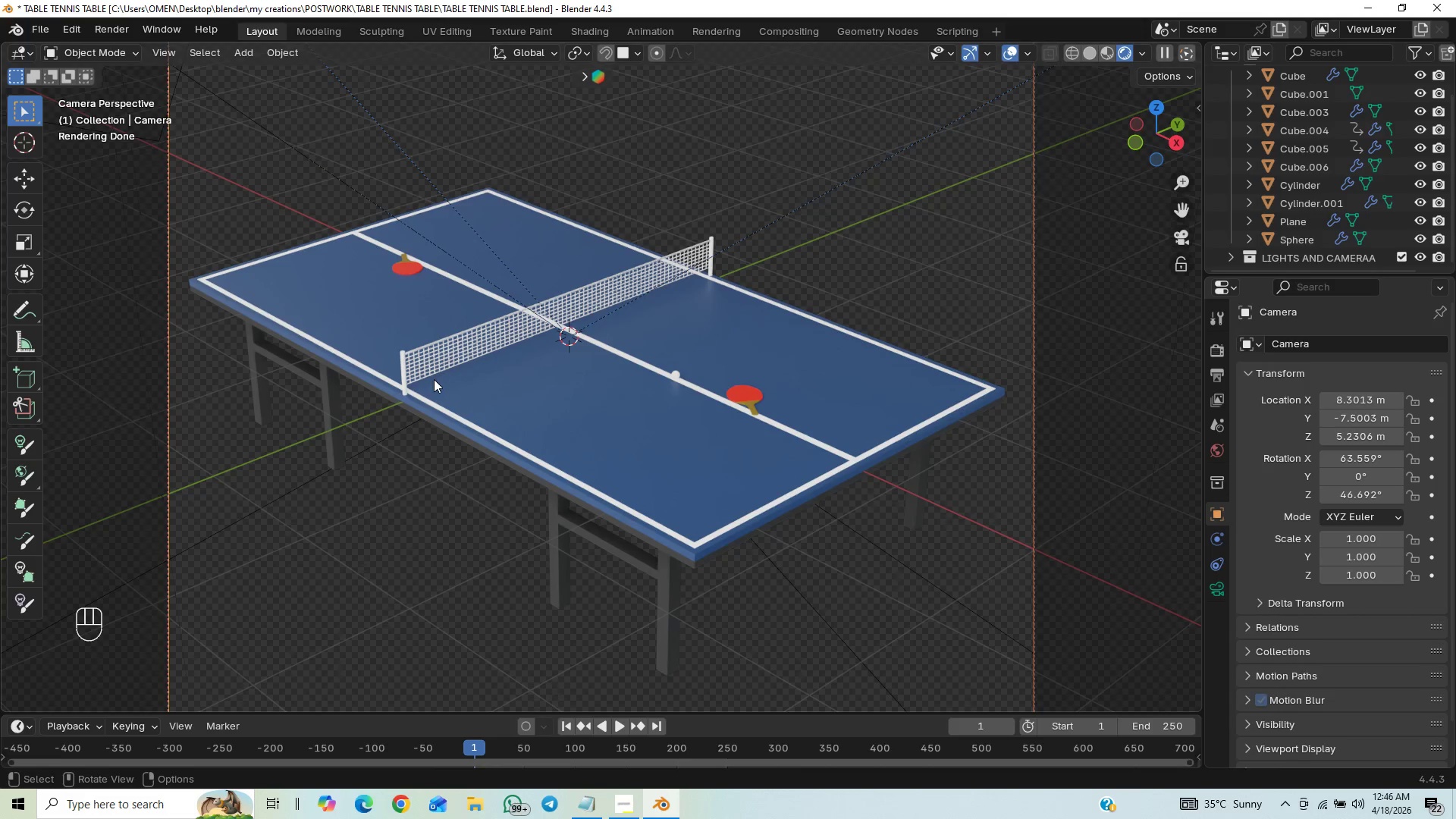 
hold_key(key=ShiftLeft, duration=0.73)
 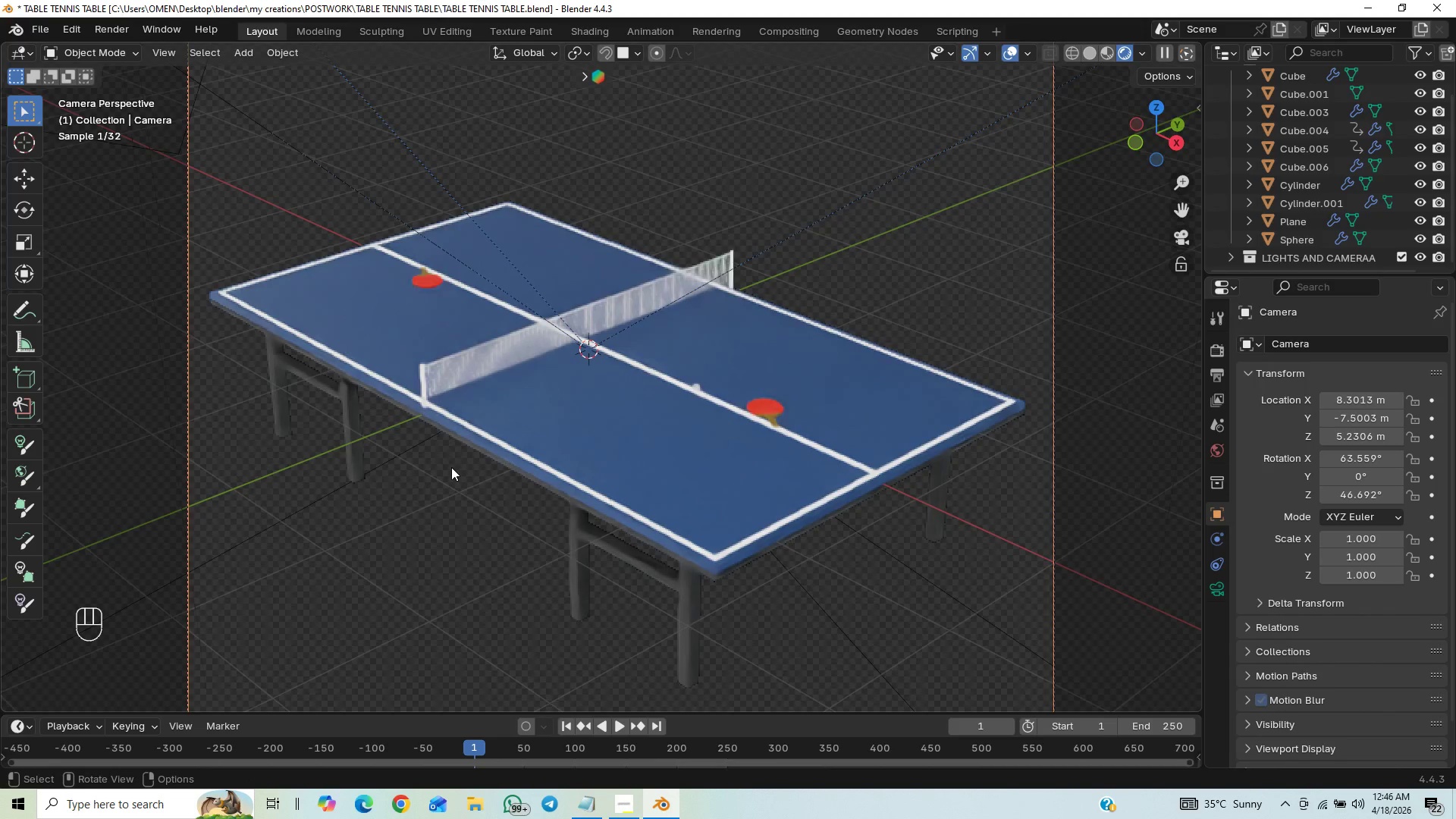 
hold_key(key=ControlLeft, duration=0.89)
scroll: coordinate [479, 421], scroll_direction: up, amount: 4.0
 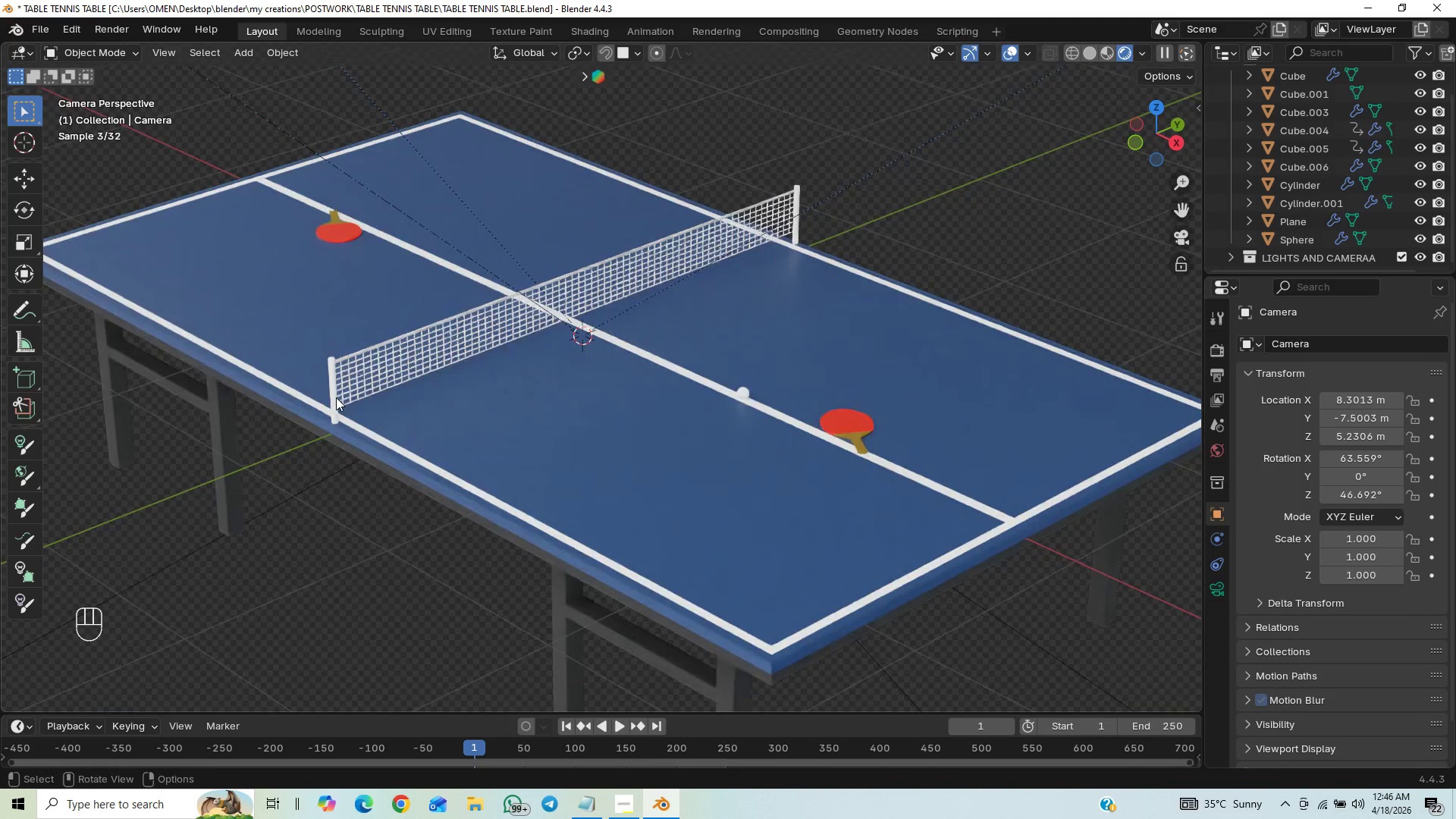 
left_click([334, 397])
 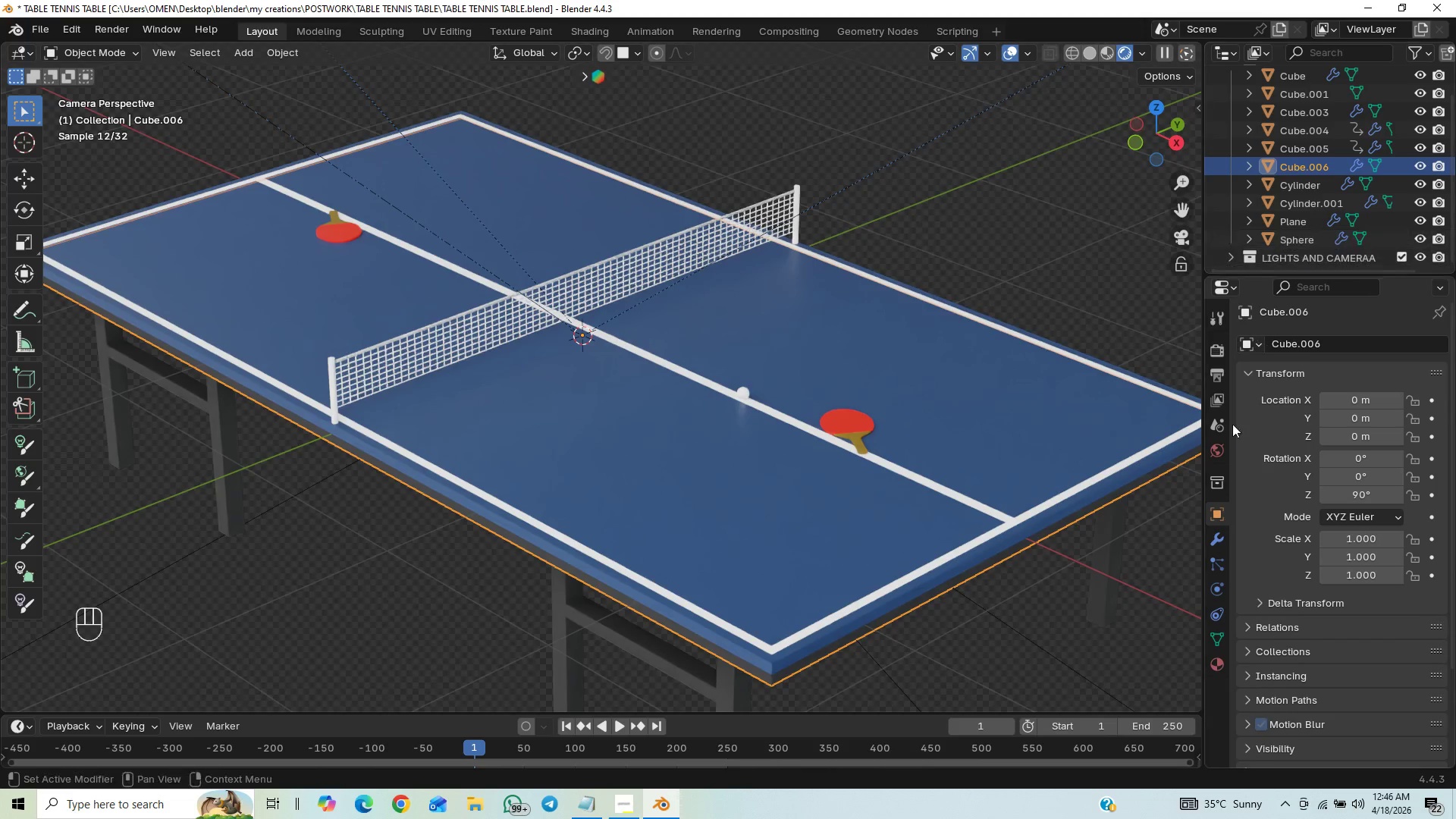 
left_click([1220, 659])
 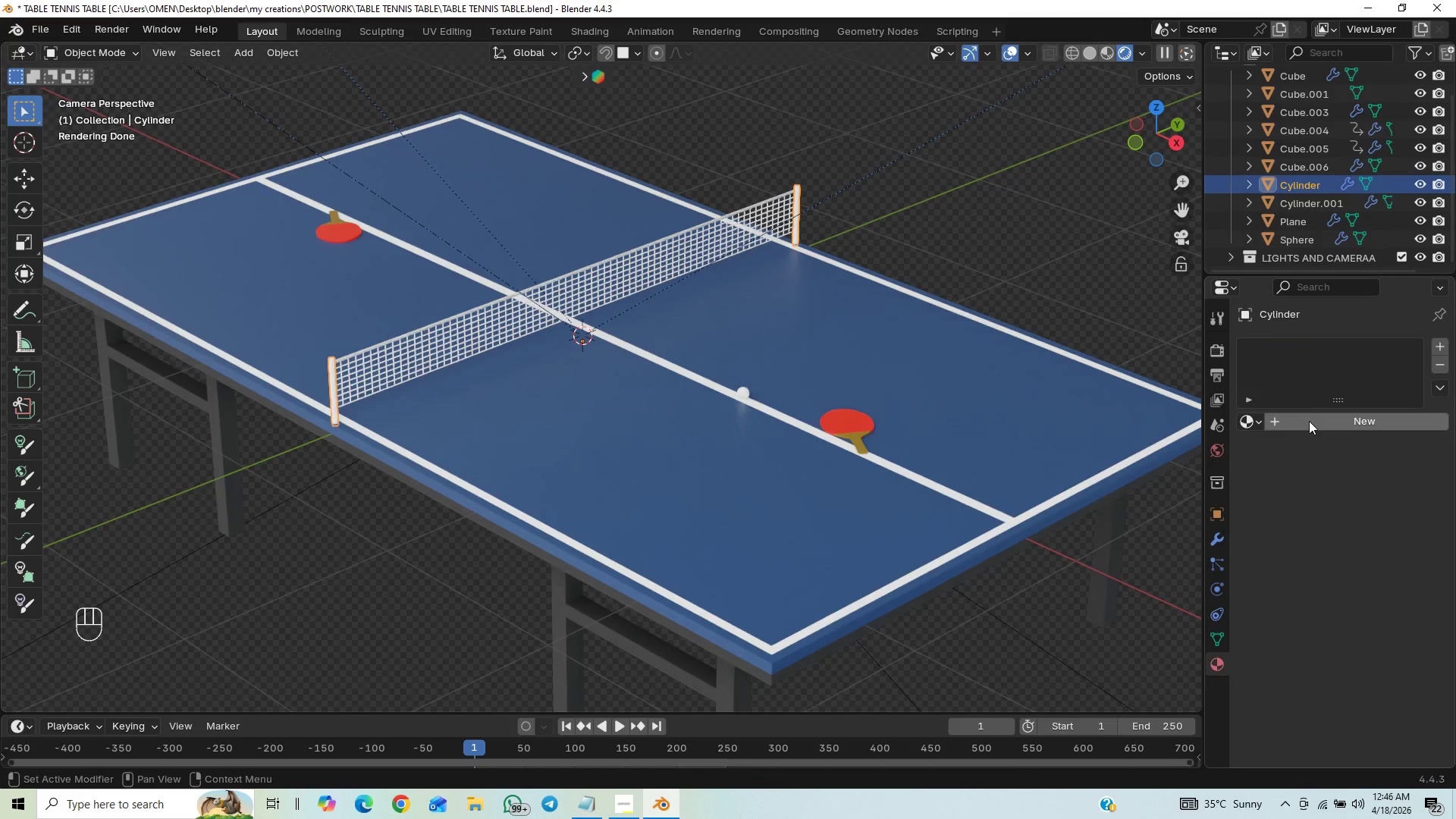 
left_click([1244, 423])
 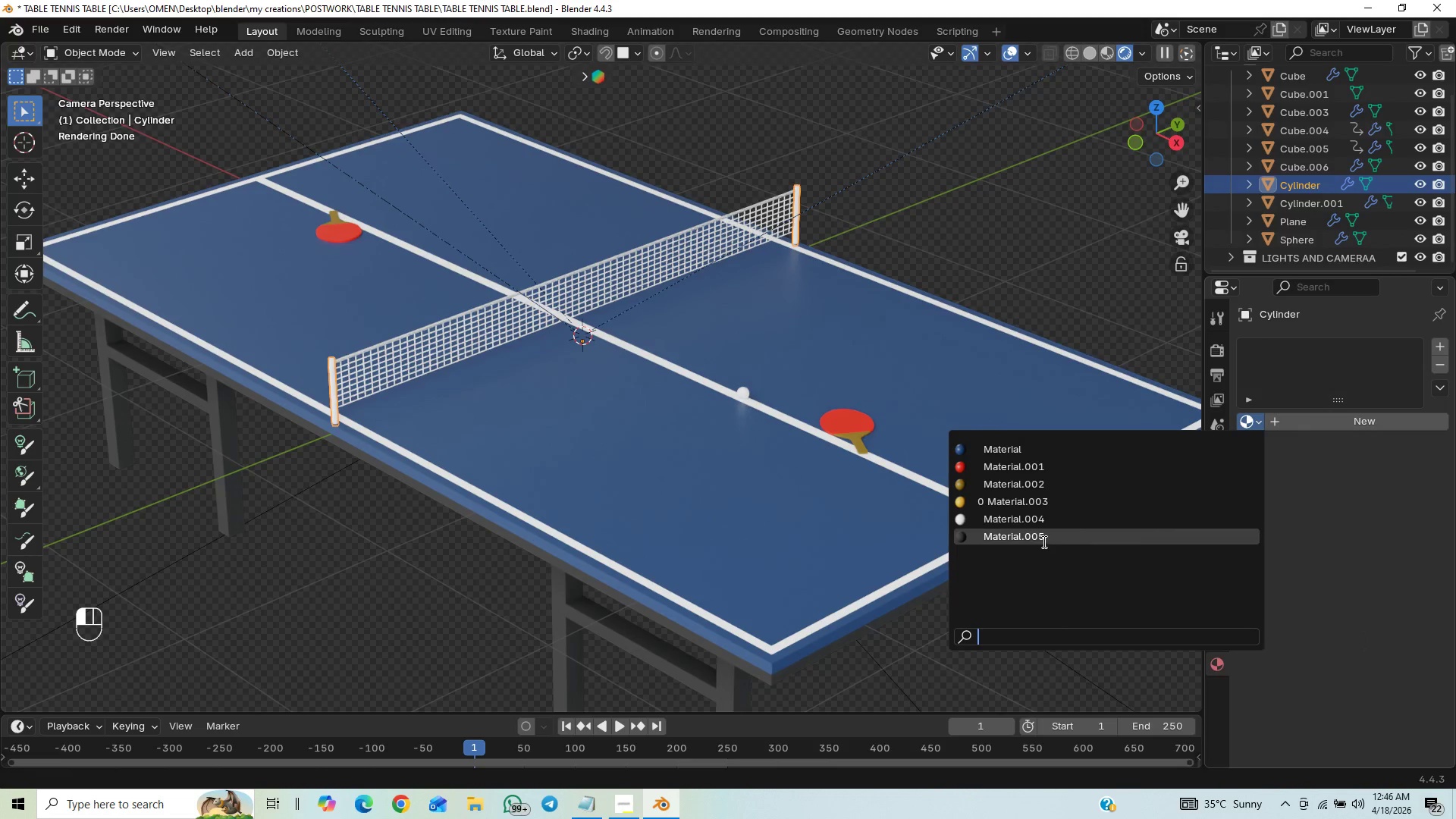 
left_click([1043, 539])
 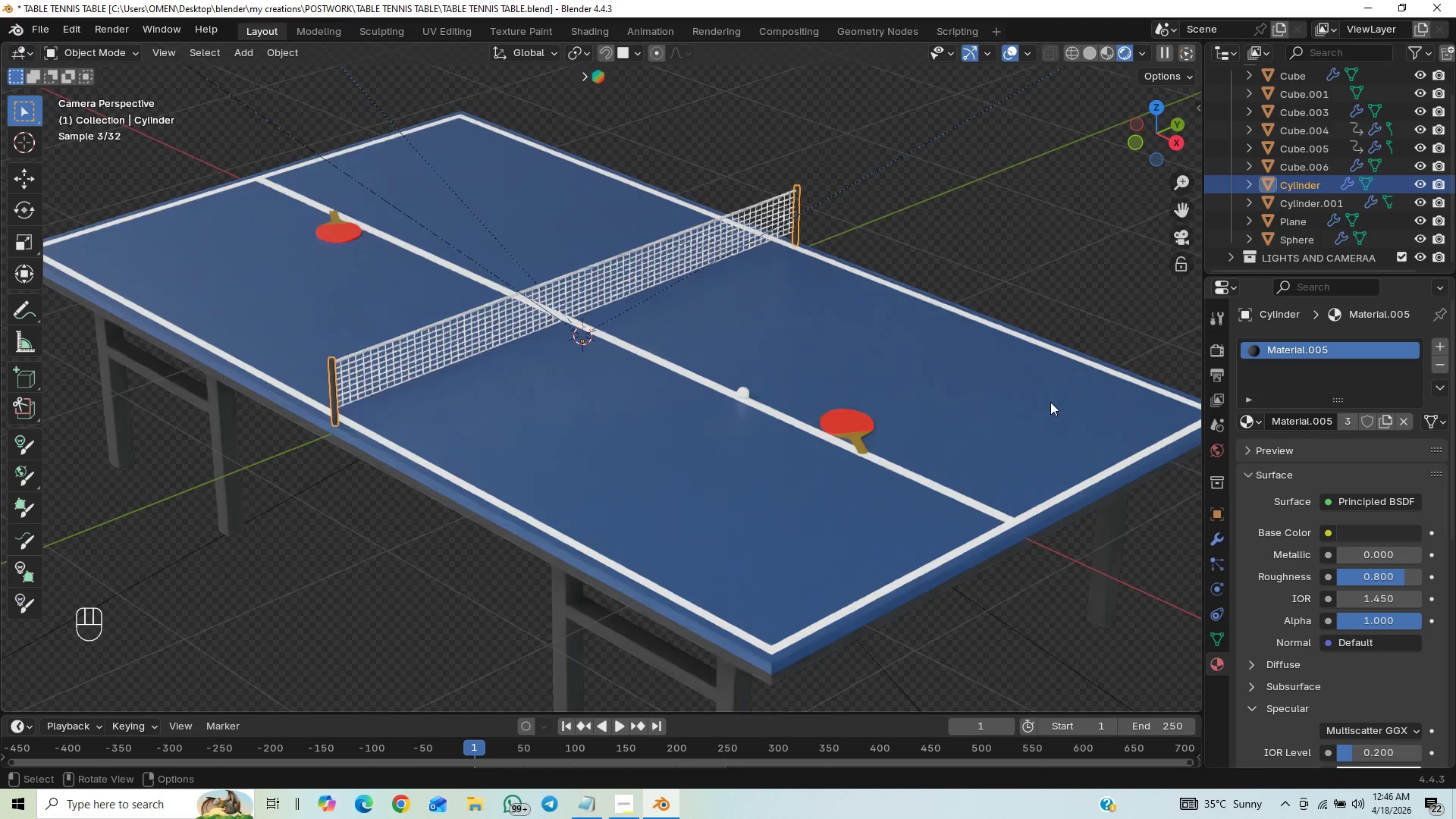 
left_click([1042, 588])
 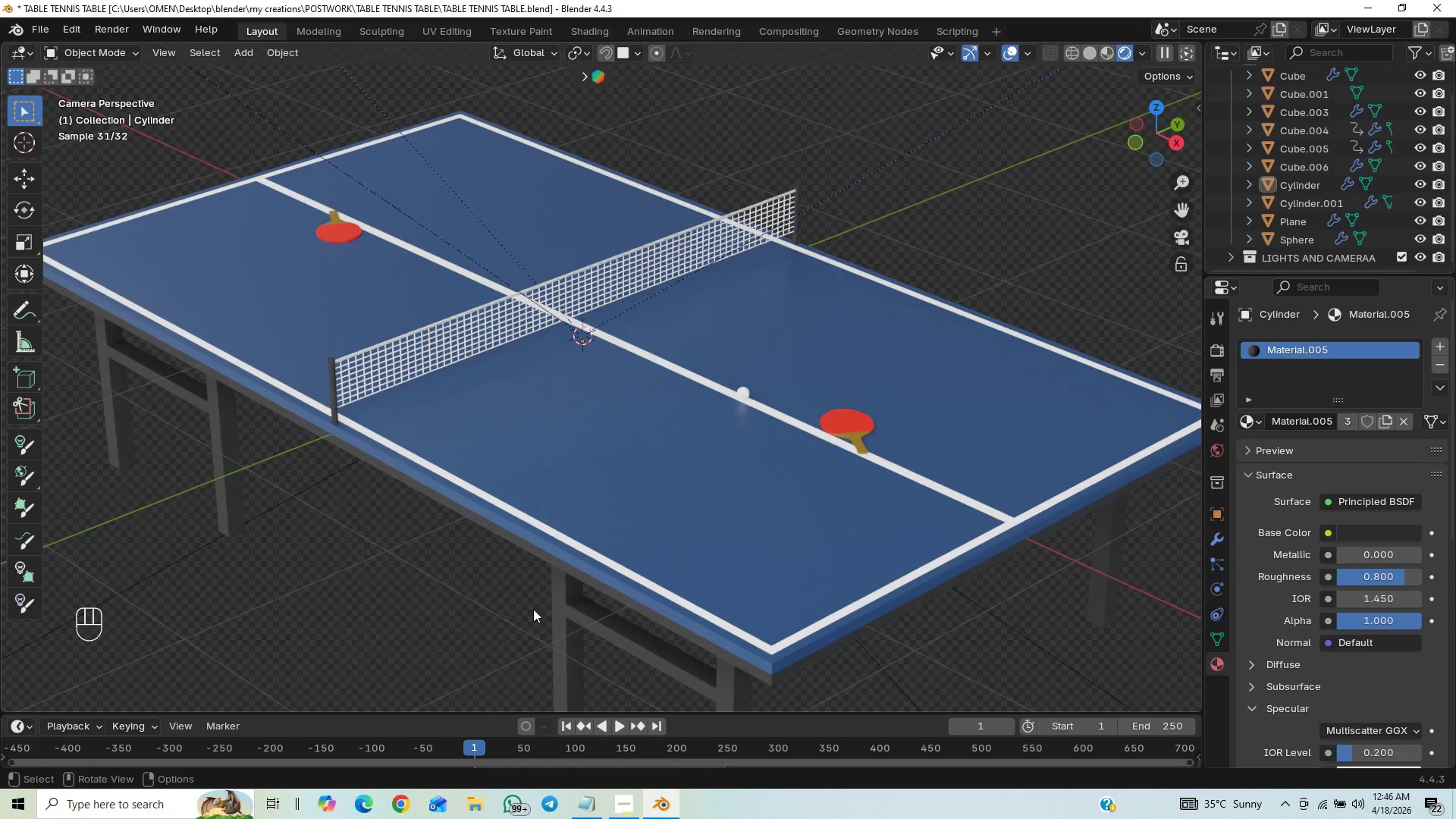 
wait(13.67)
 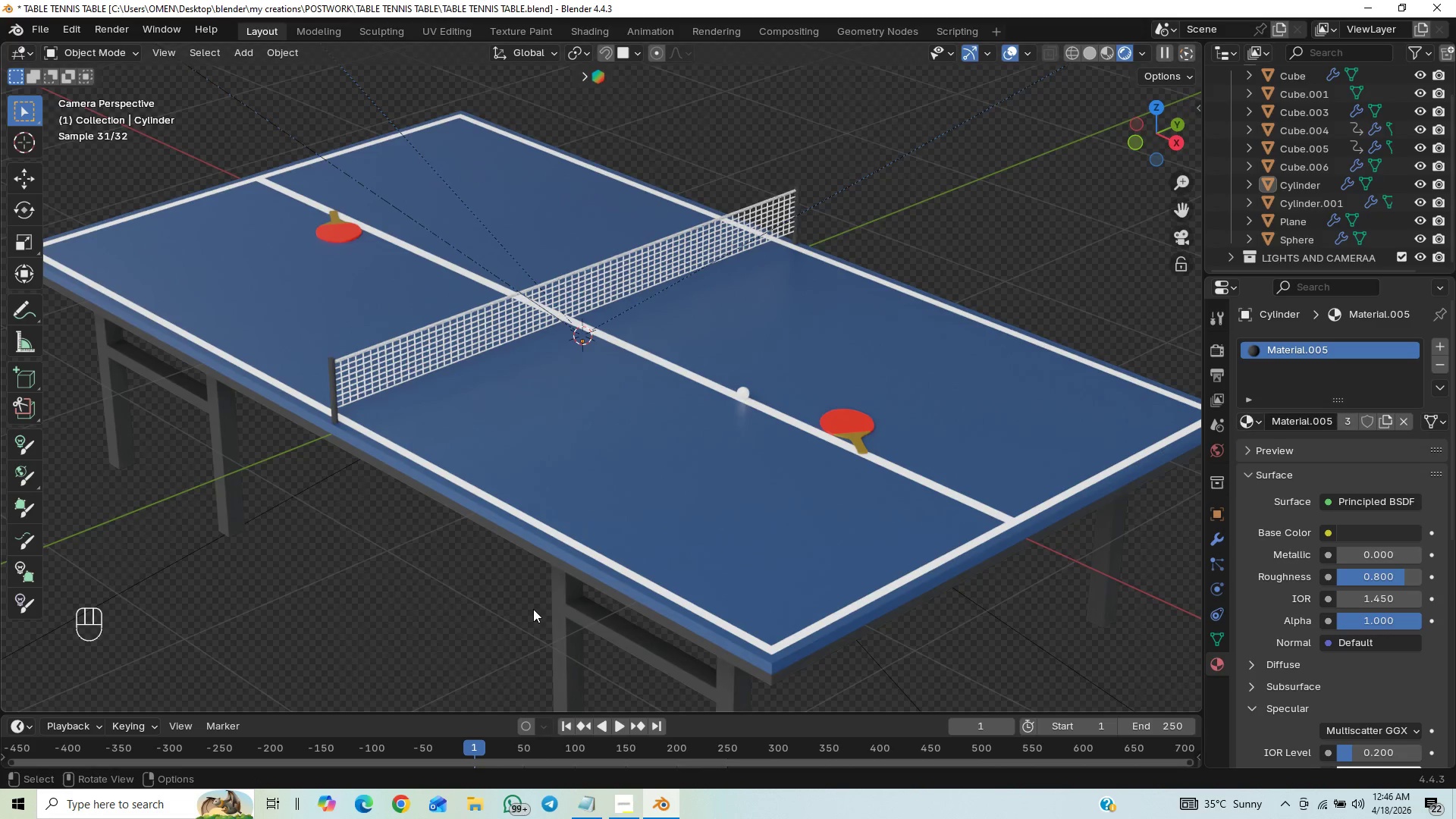 
scroll: coordinate [538, 516], scroll_direction: up, amount: 10.0
 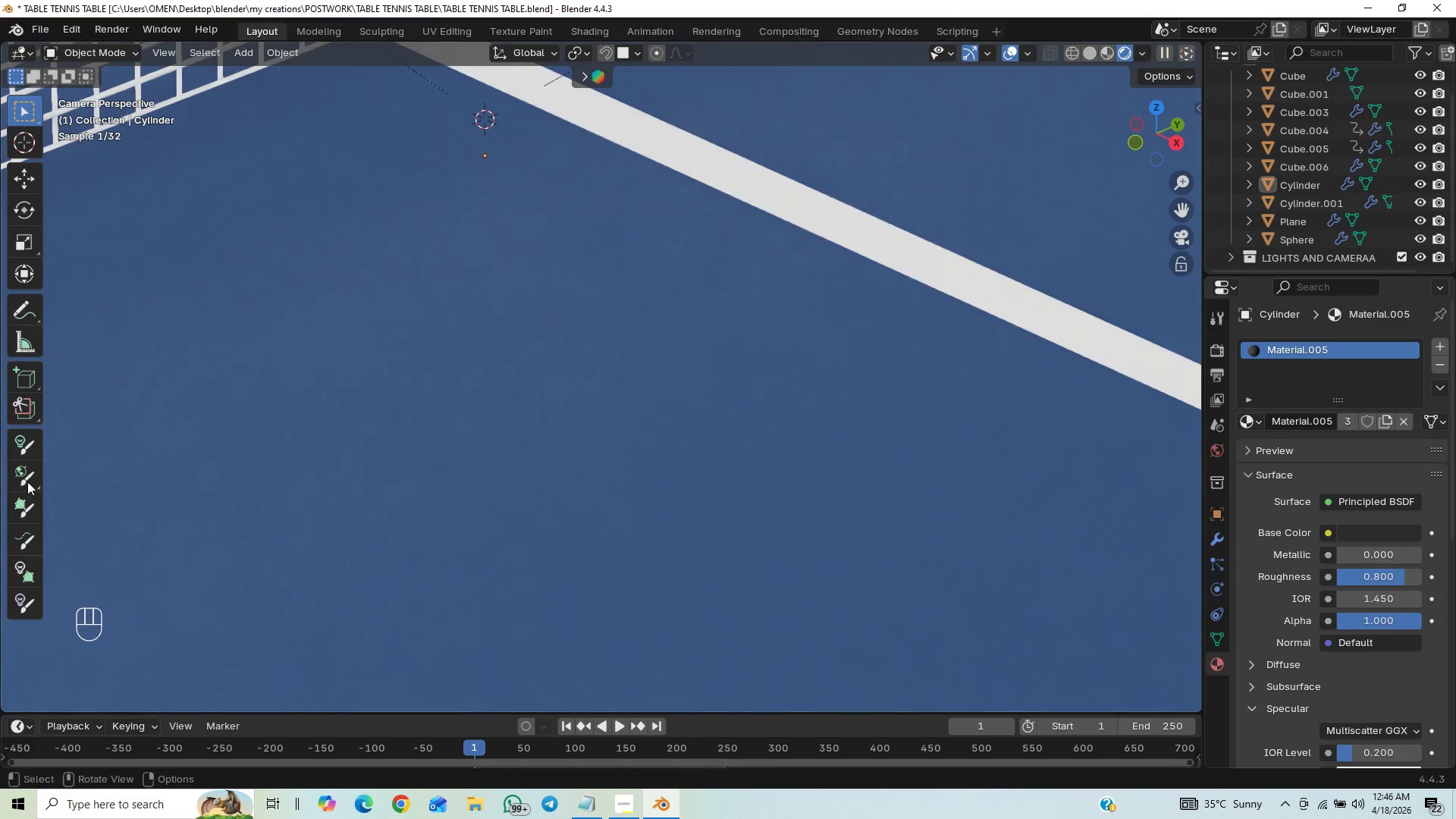 
scroll: coordinate [447, 352], scroll_direction: down, amount: 8.0
 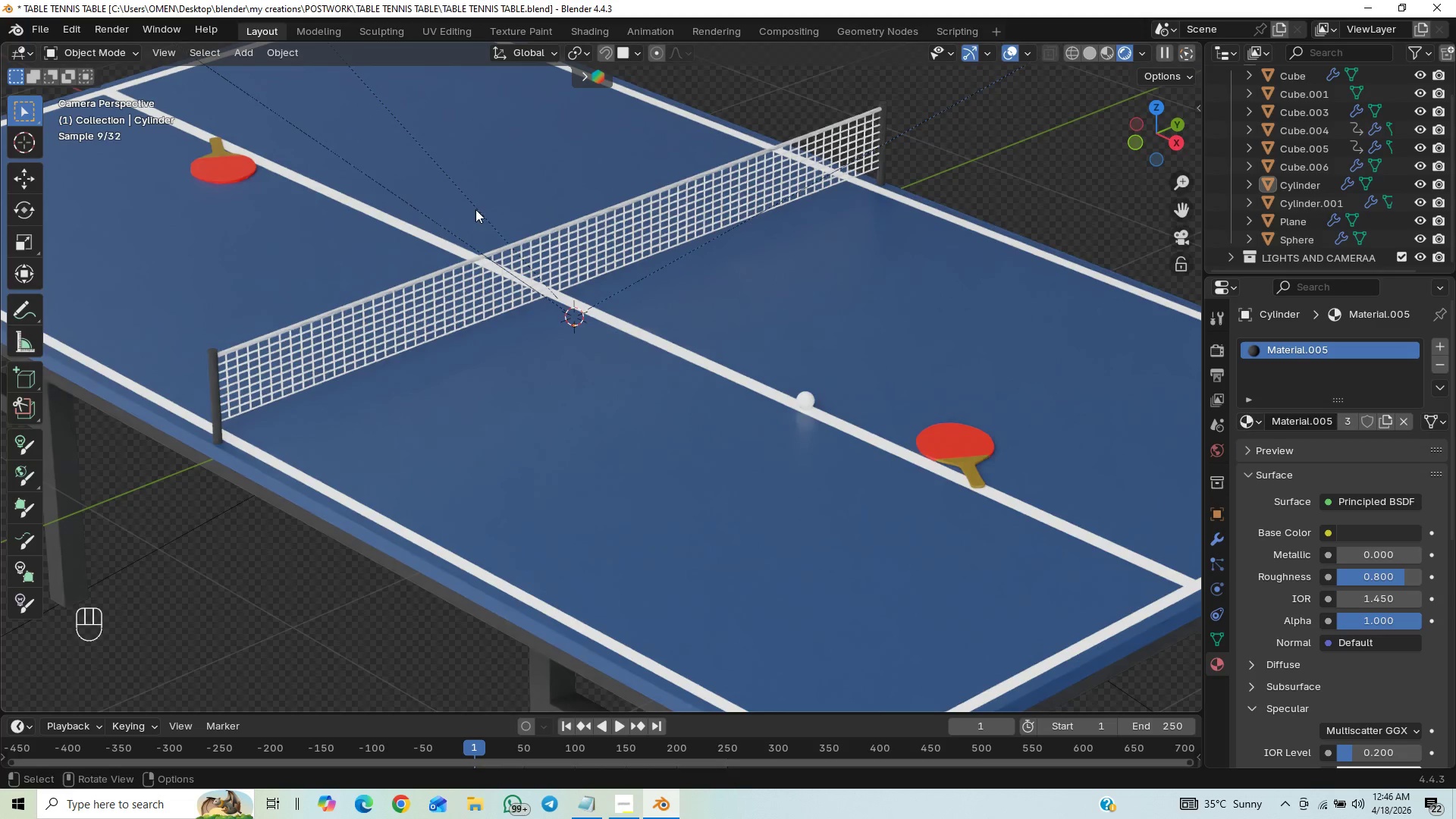 
wait(9.32)
 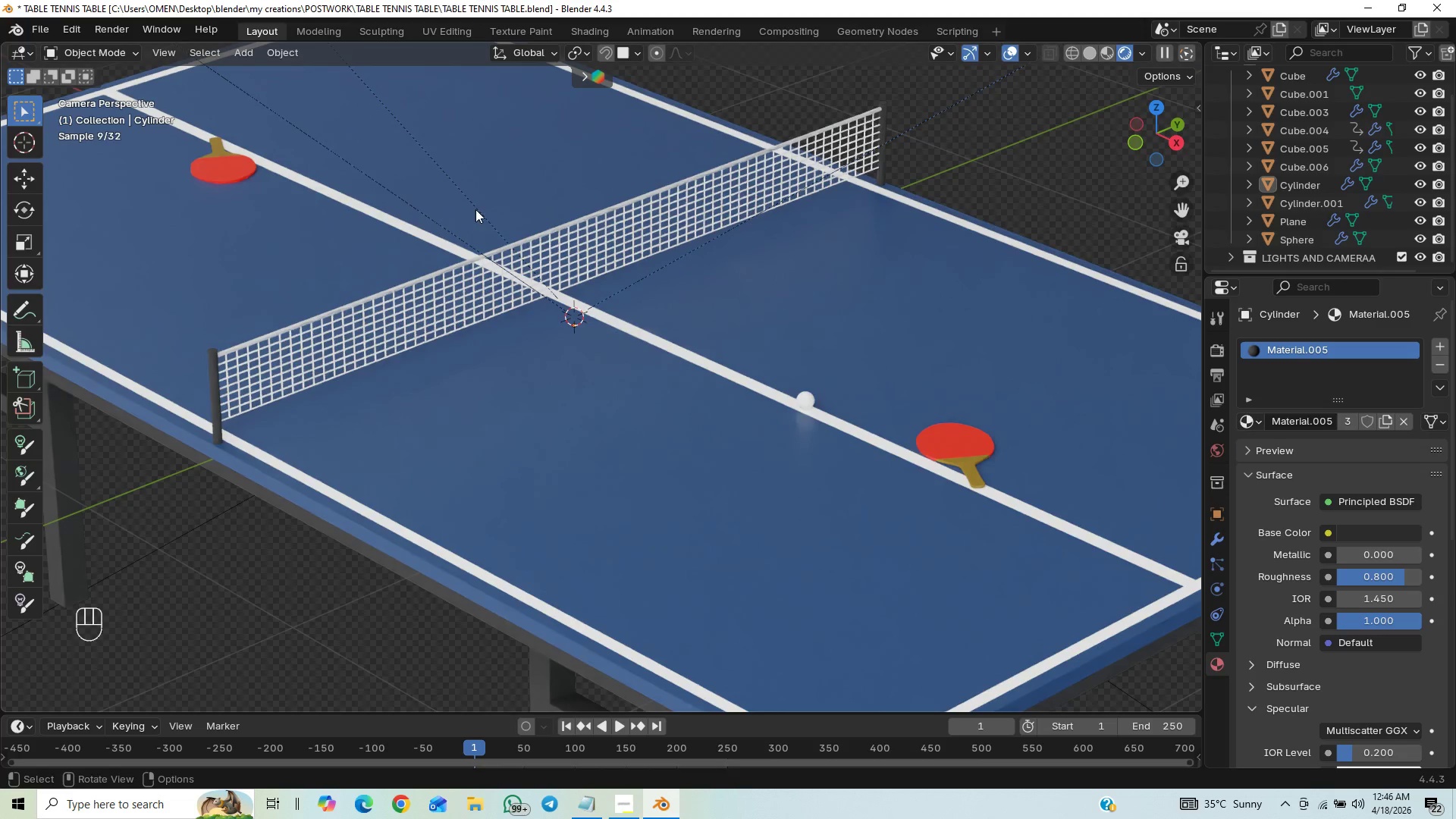 
left_click([411, 324])
 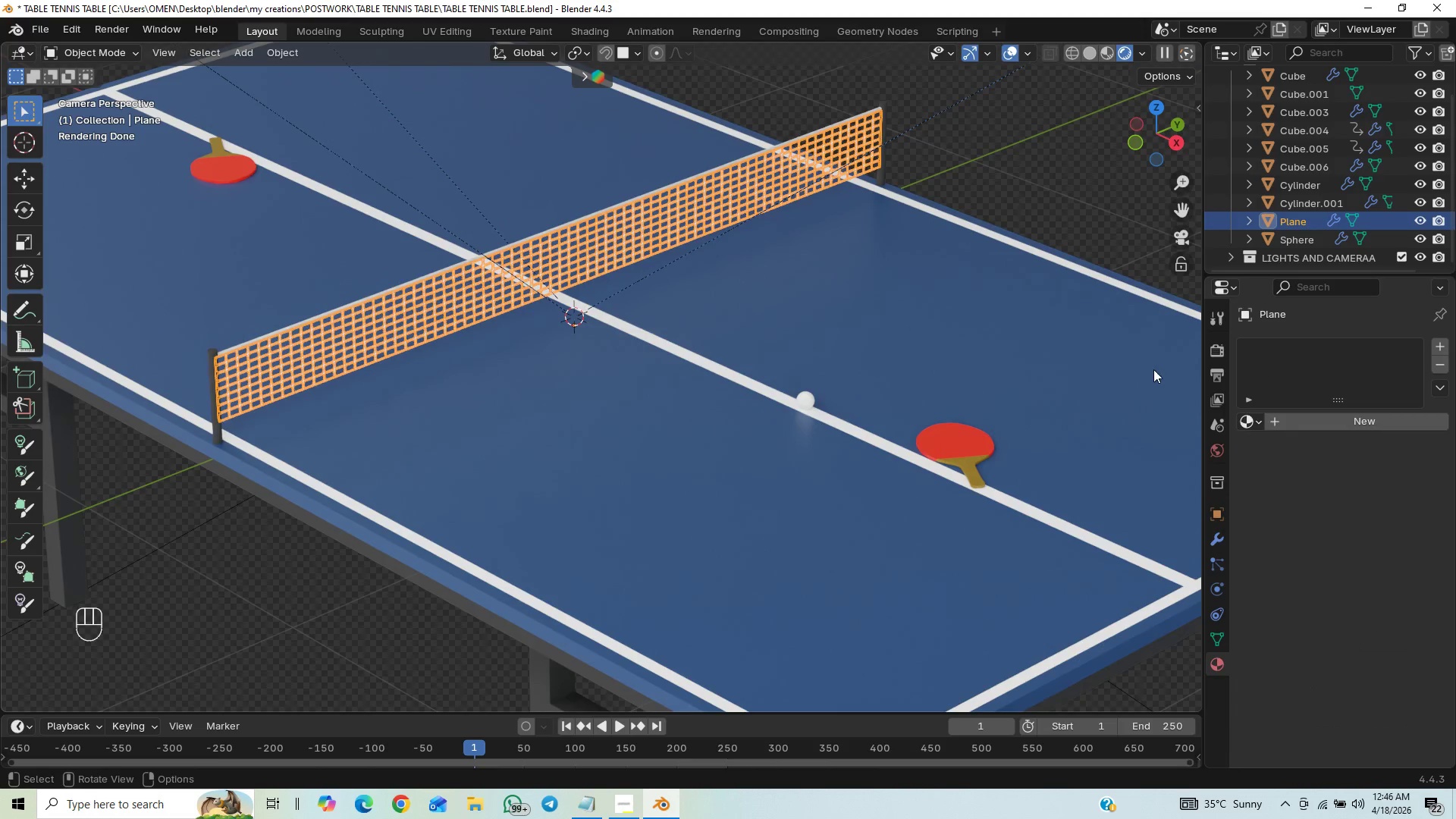 
mouse_move([1246, 431])
 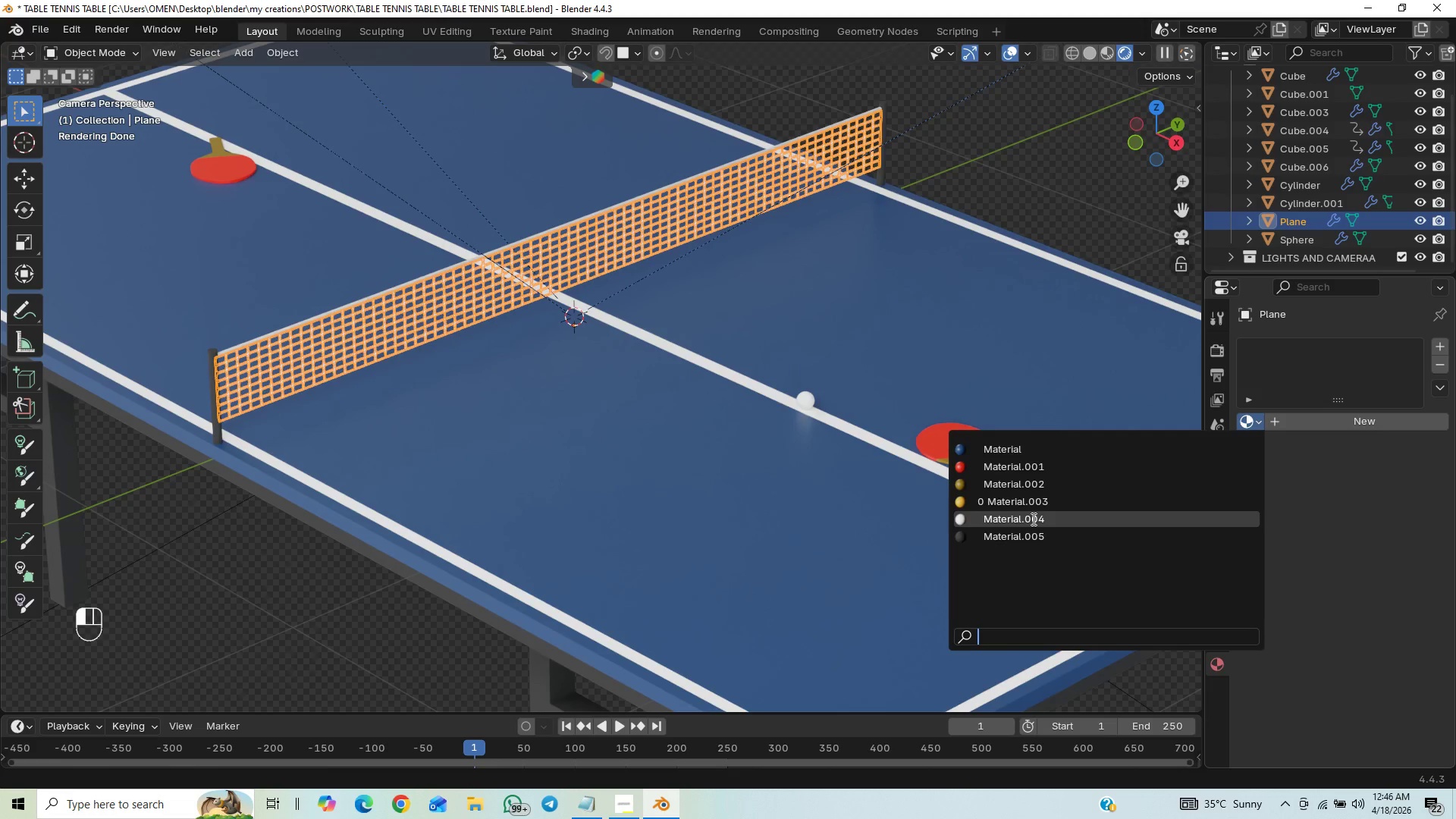 
wait(8.65)
 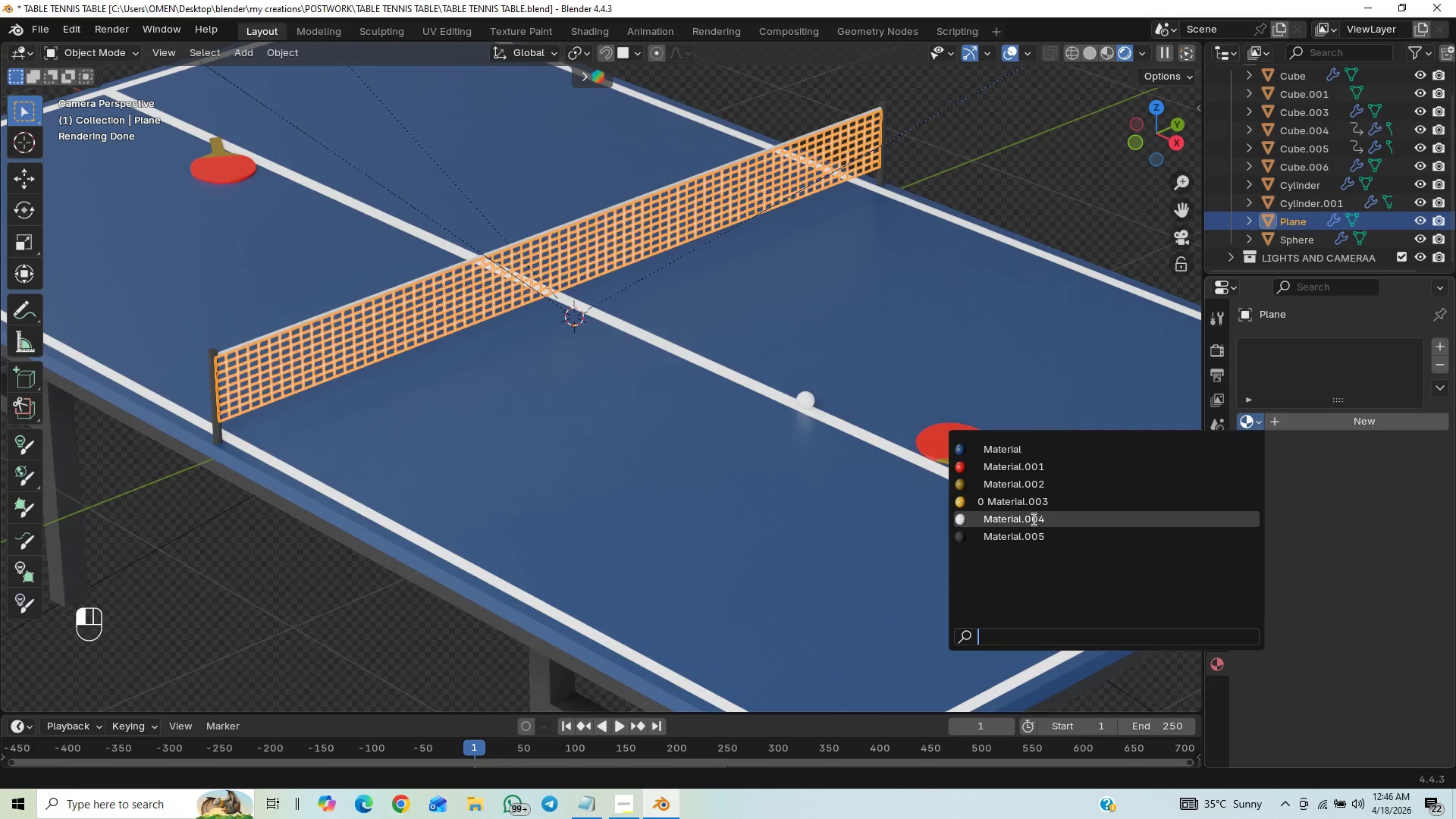 
left_click([616, 477])
 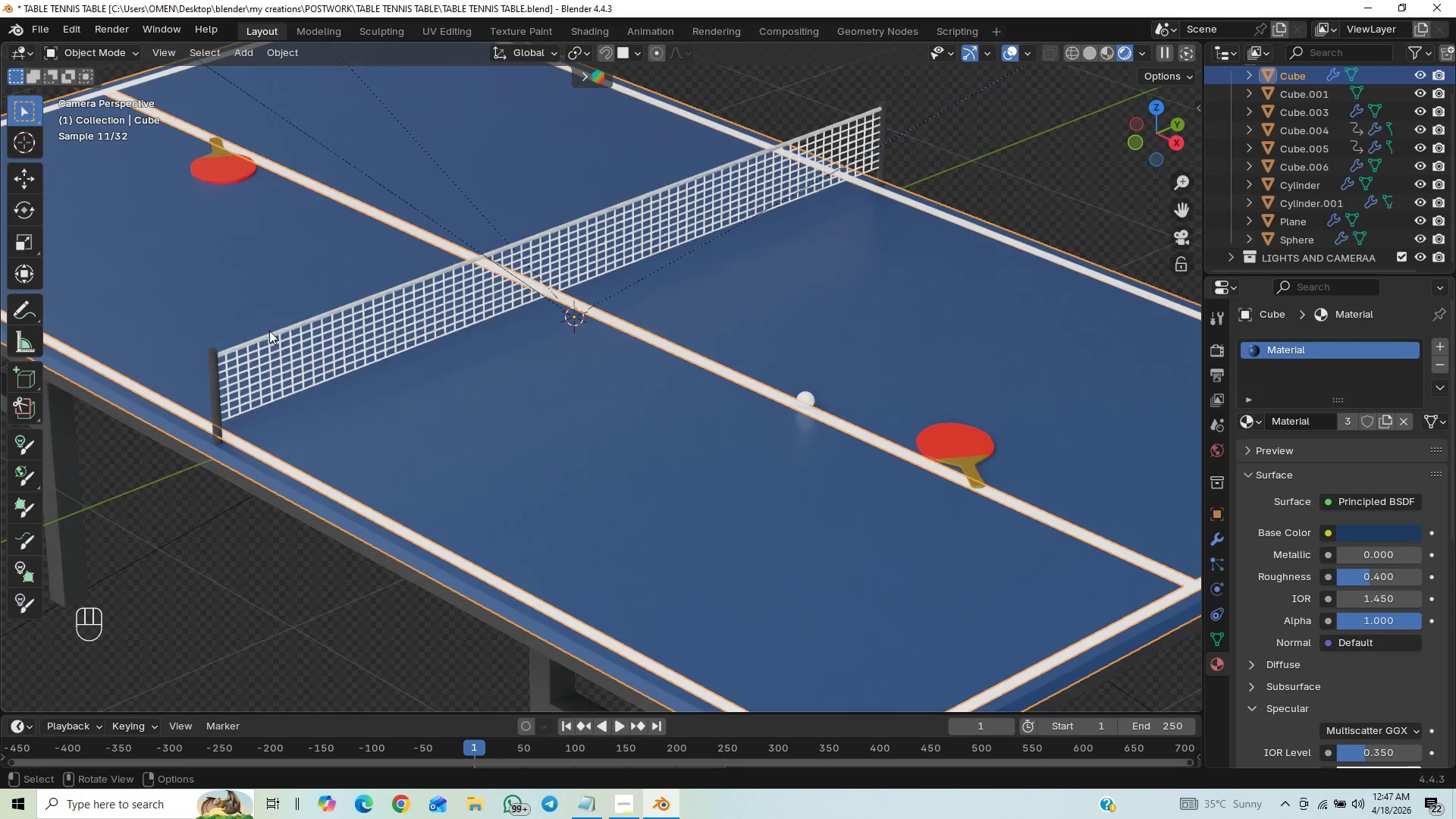 
left_click([269, 329])
 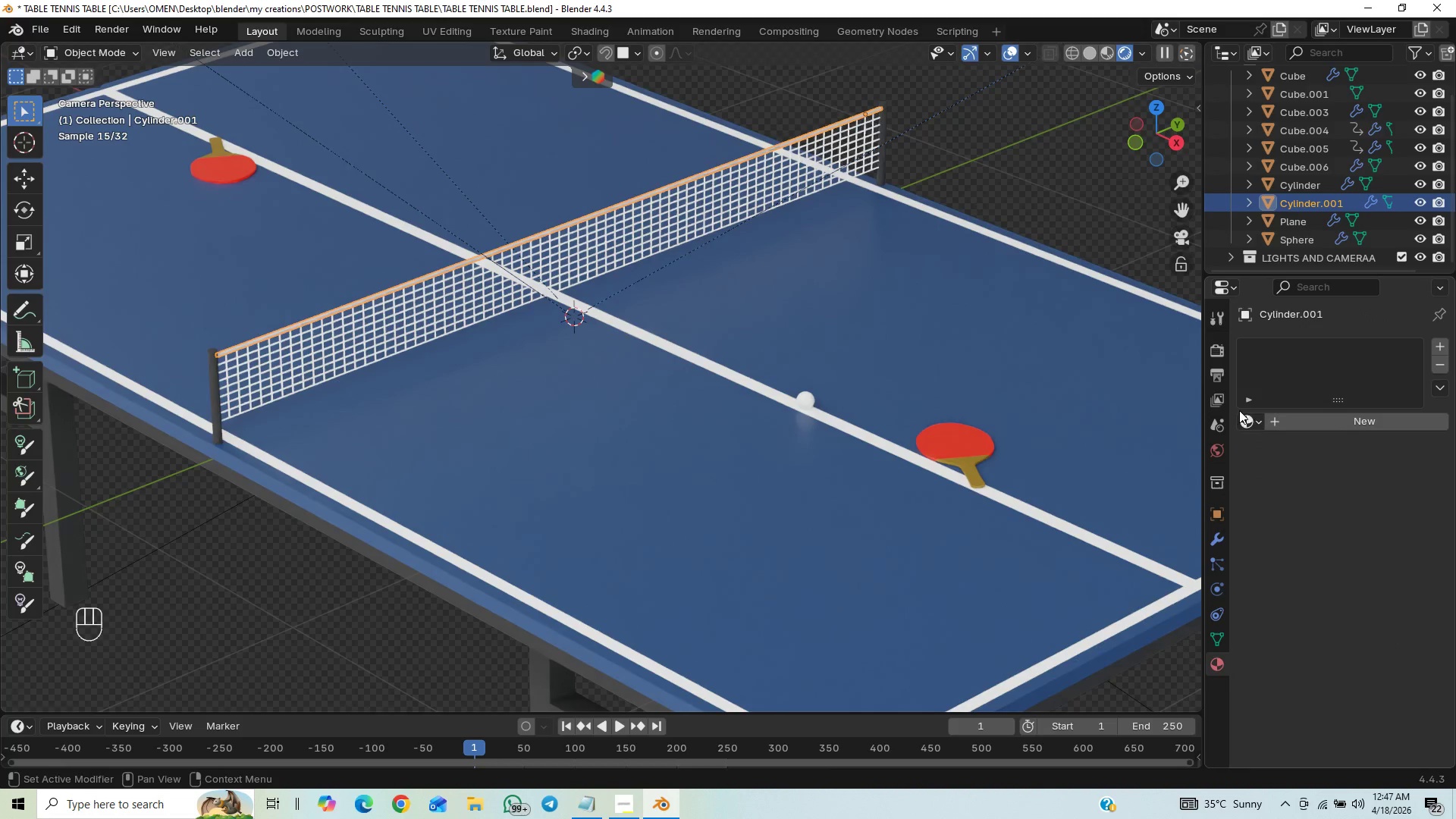 
left_click([1257, 420])
 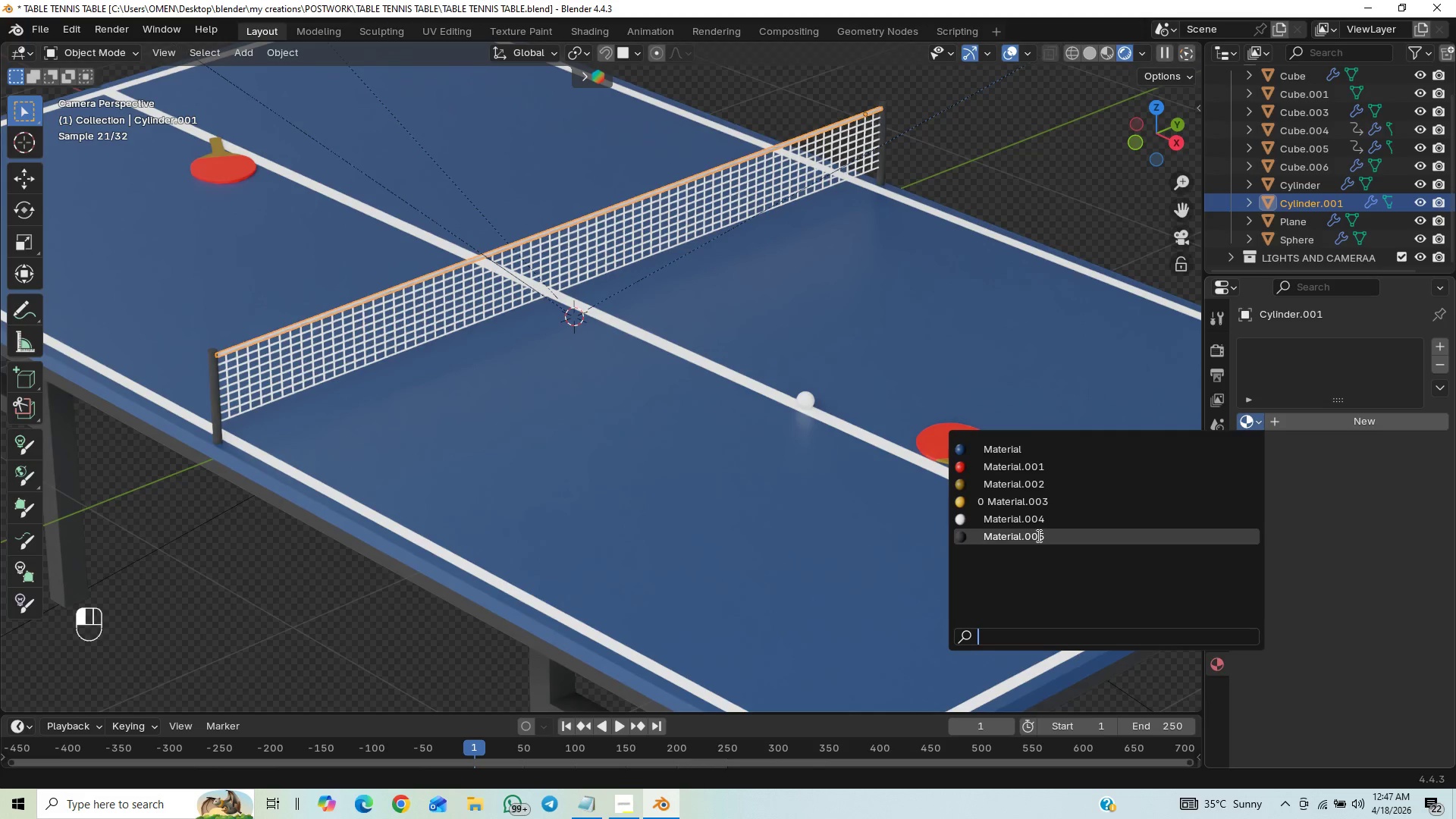 
left_click([1034, 537])
 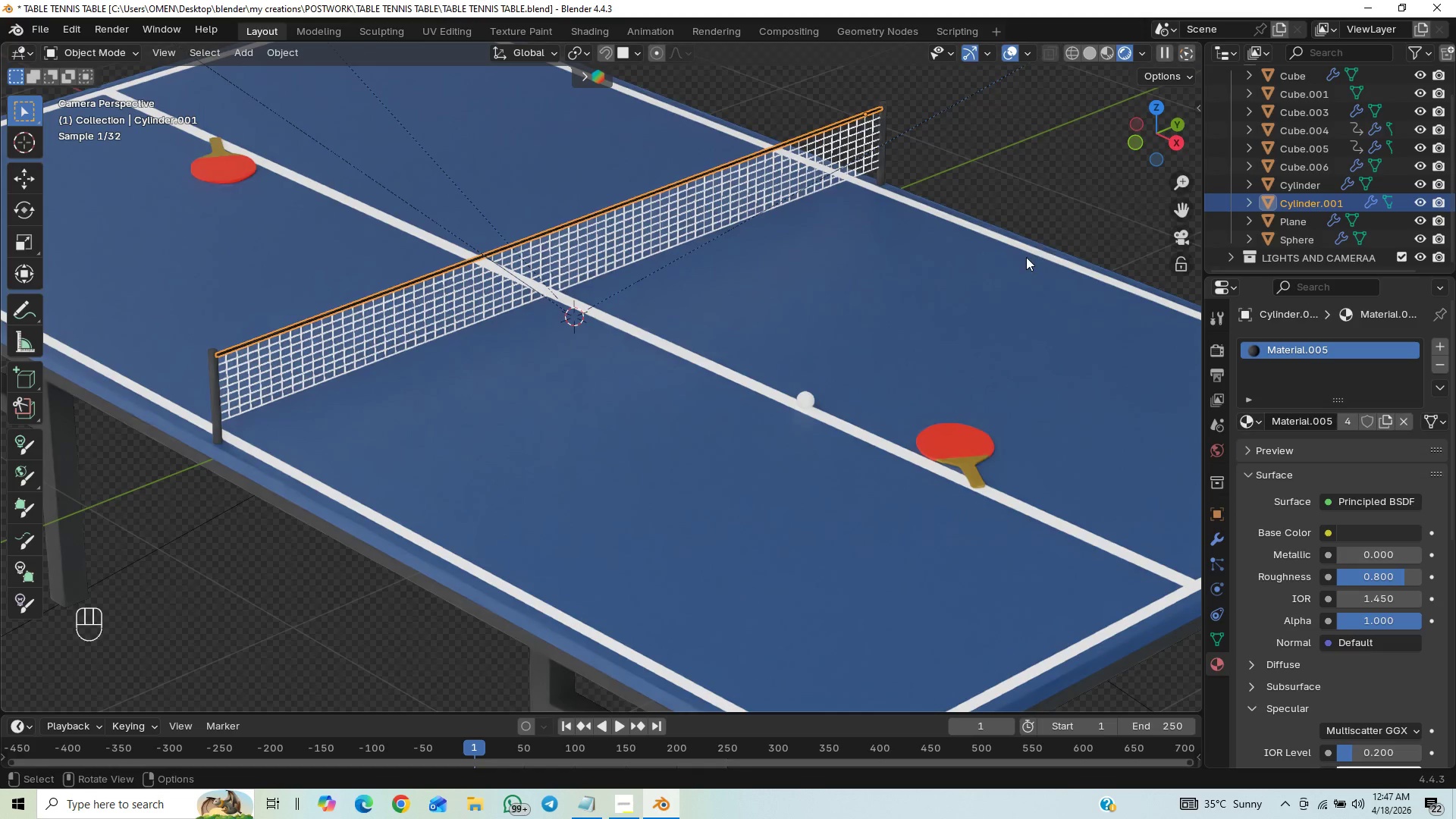 
left_click([1053, 220])
 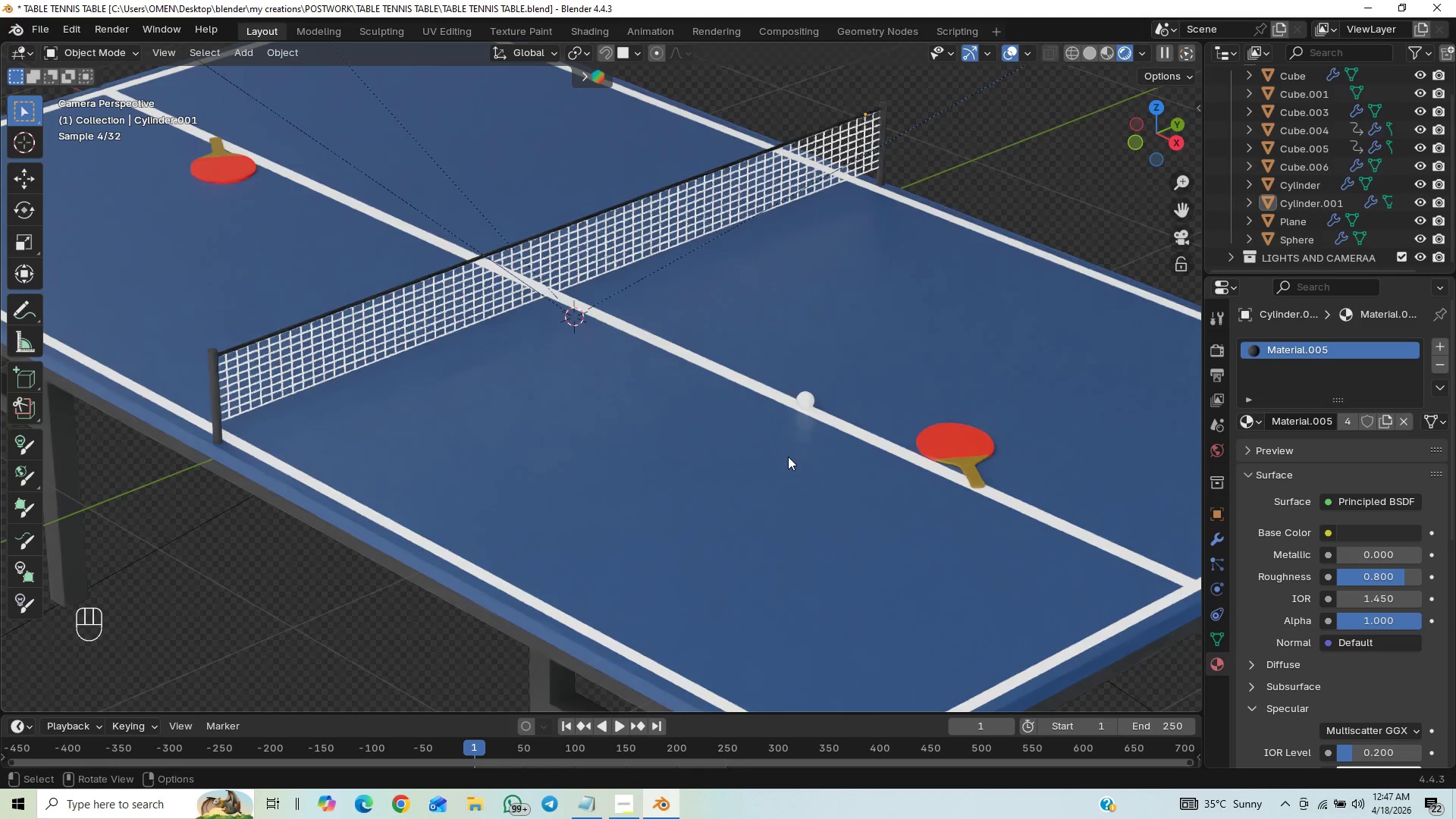 
scroll: coordinate [762, 473], scroll_direction: down, amount: 2.0
 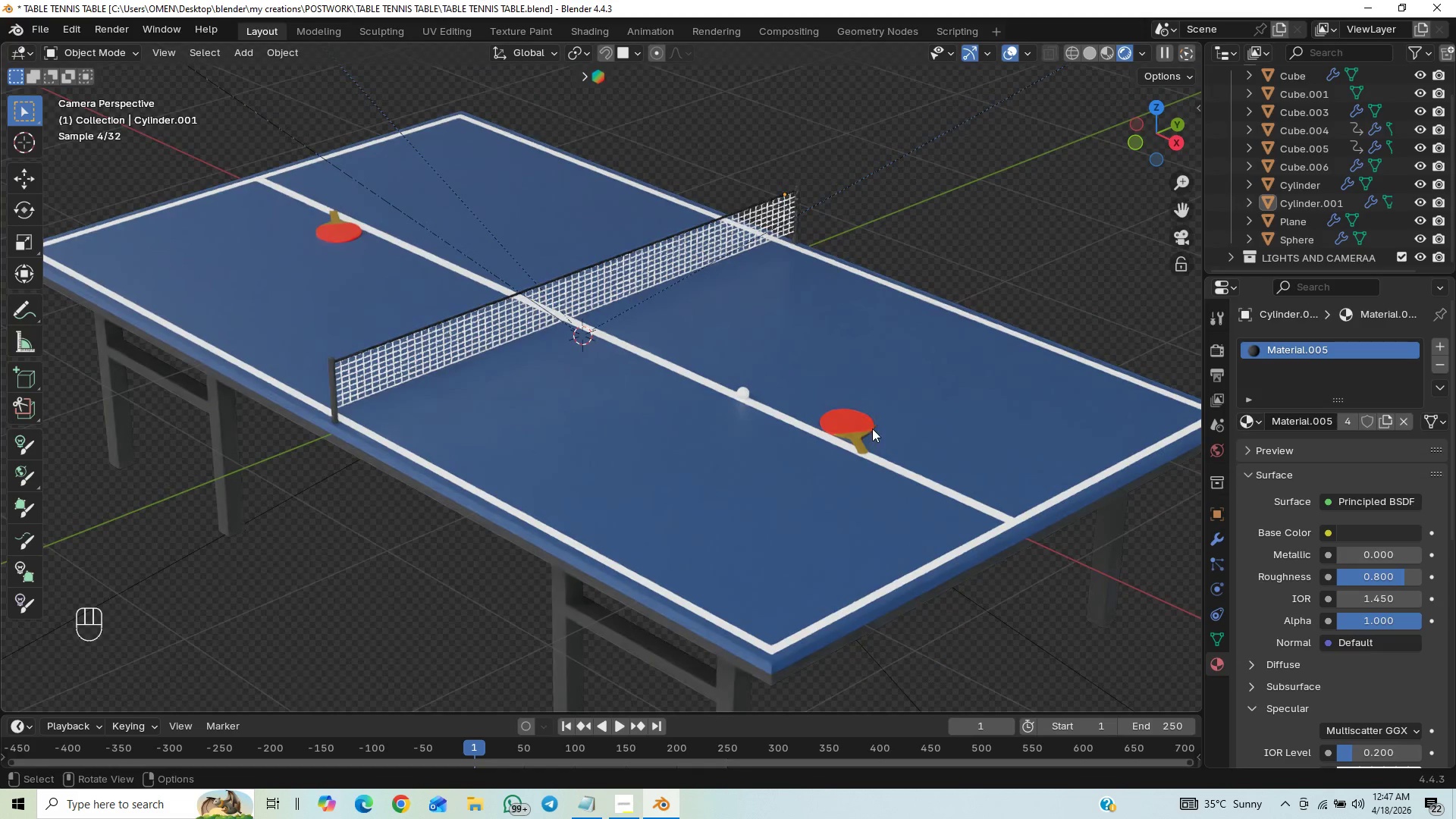 
key(Control+S)
 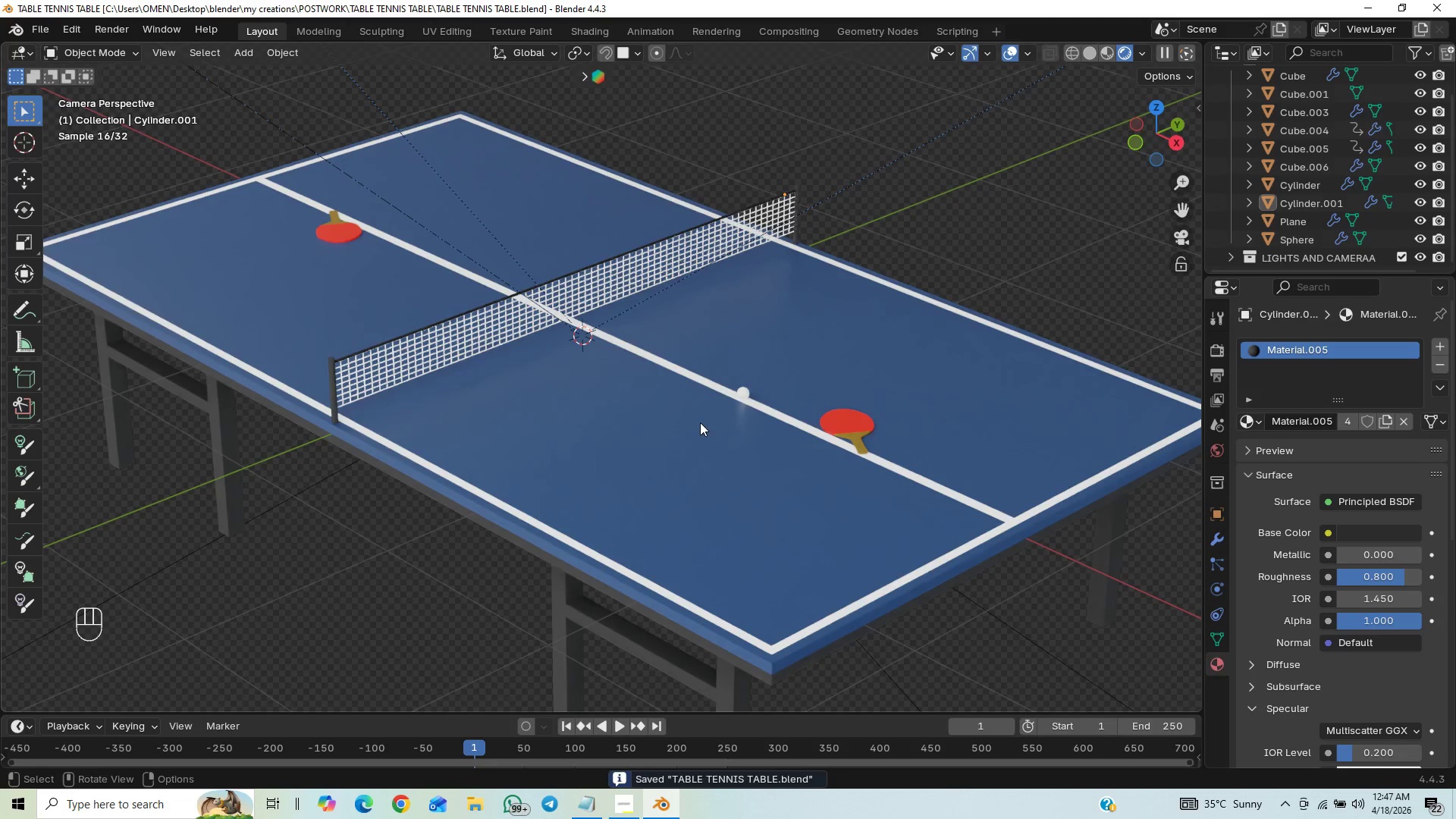 
wait(5.78)
 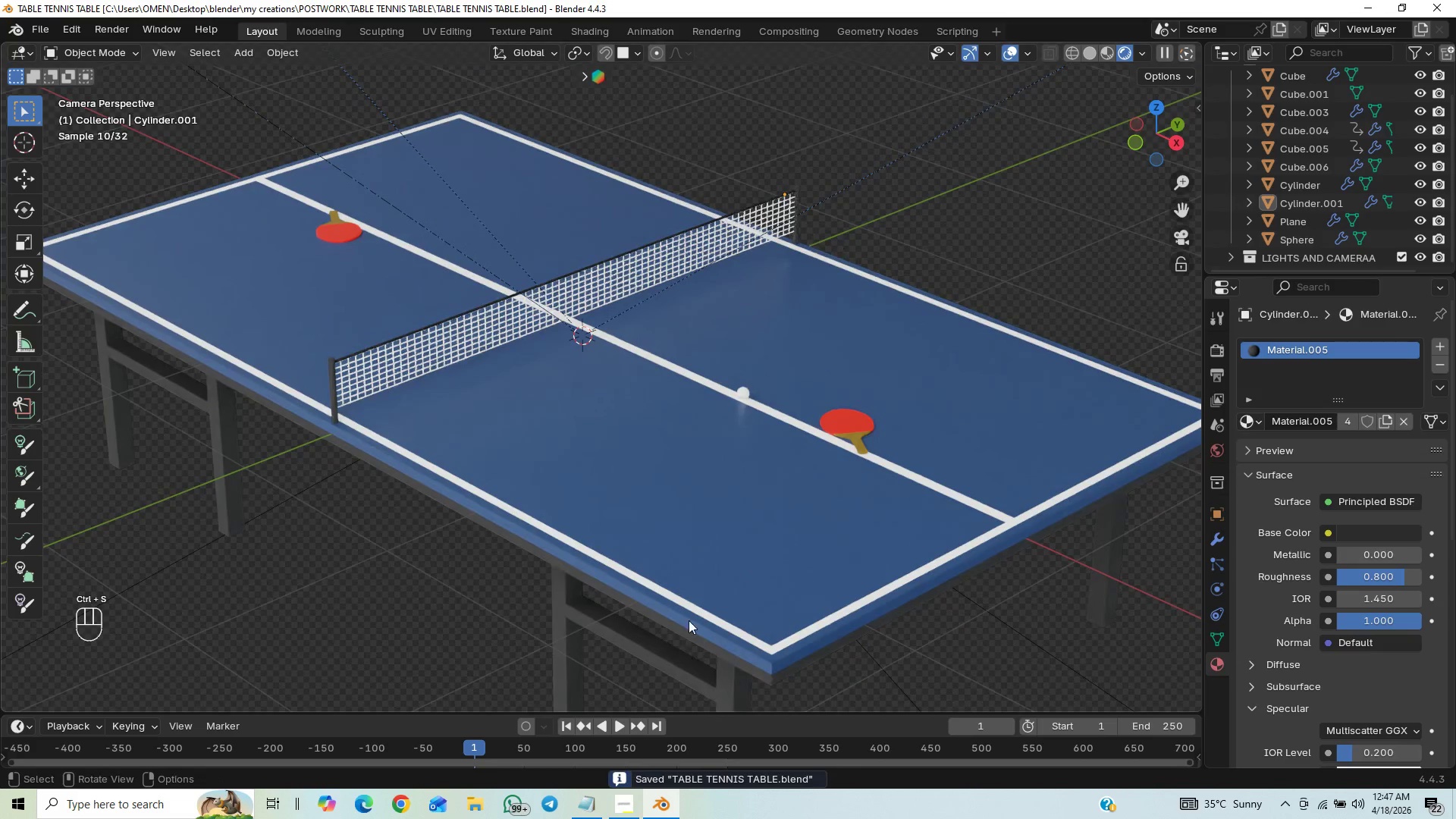 
hold_key(key=ShiftLeft, duration=0.53)
 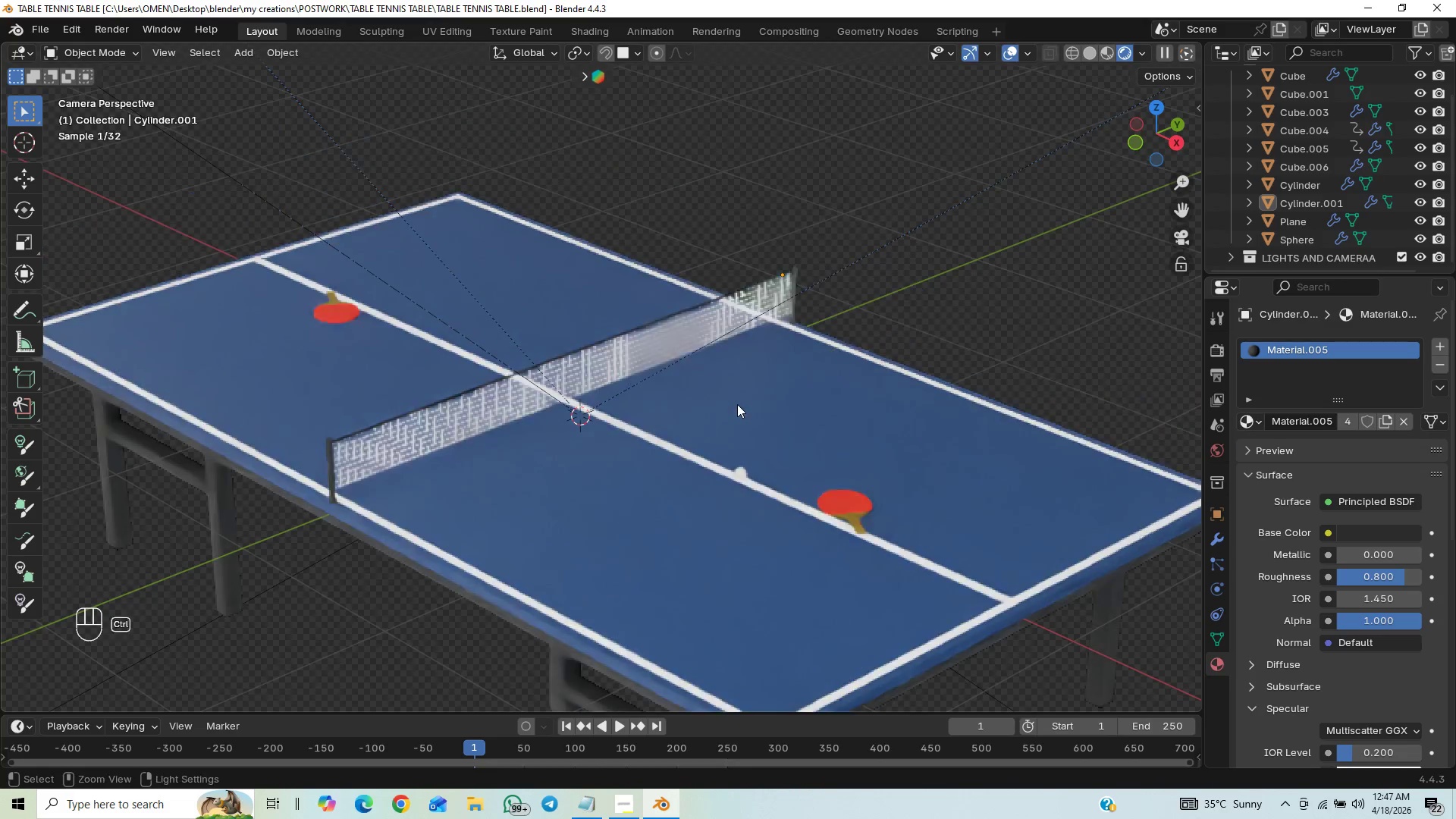 
hold_key(key=ControlLeft, duration=1.41)
 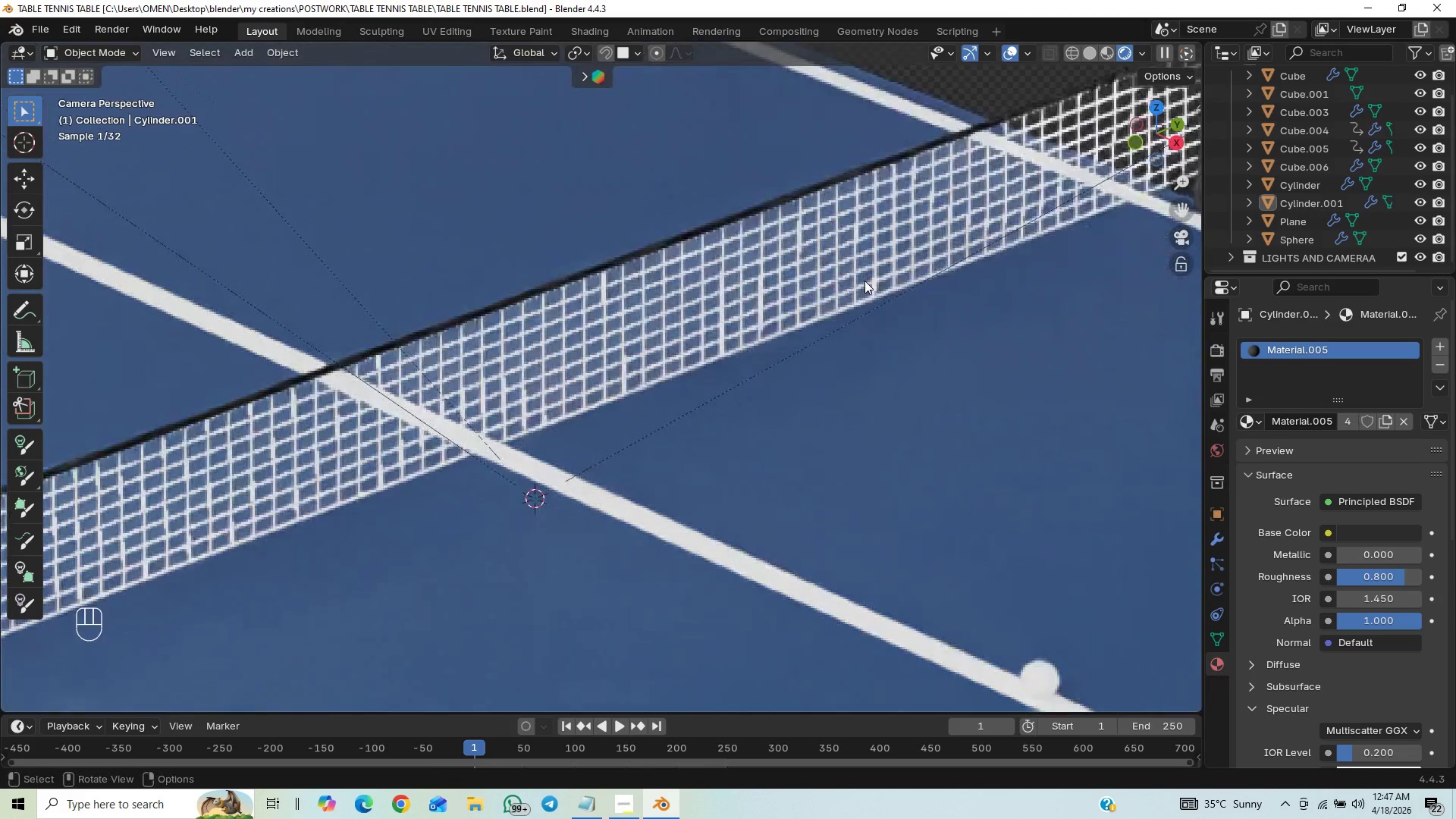 
hold_key(key=ControlLeft, duration=8.17)
scroll: coordinate [862, 240], scroll_direction: up, amount: 1.0
 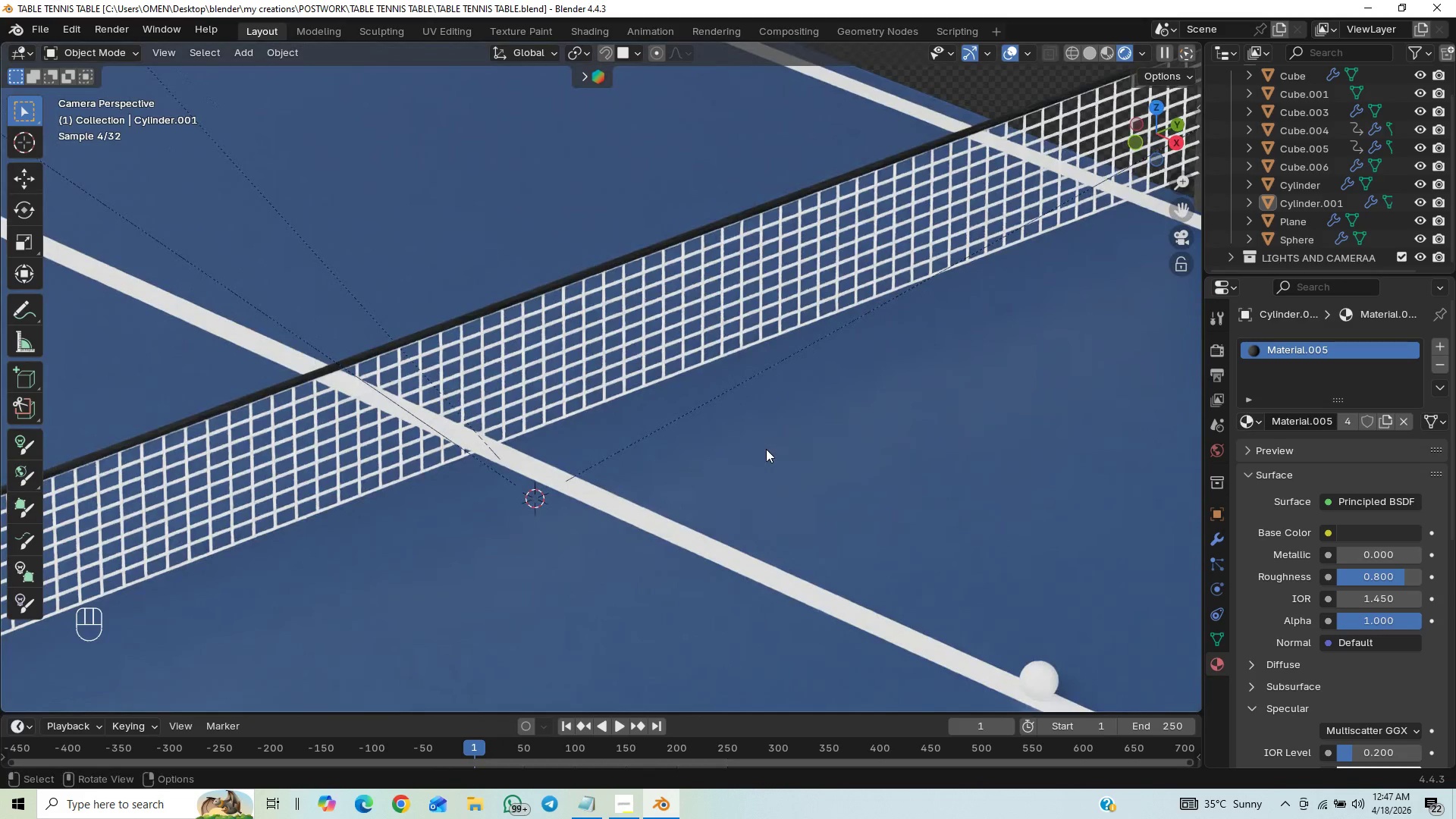 
scroll: coordinate [762, 509], scroll_direction: down, amount: 24.0
 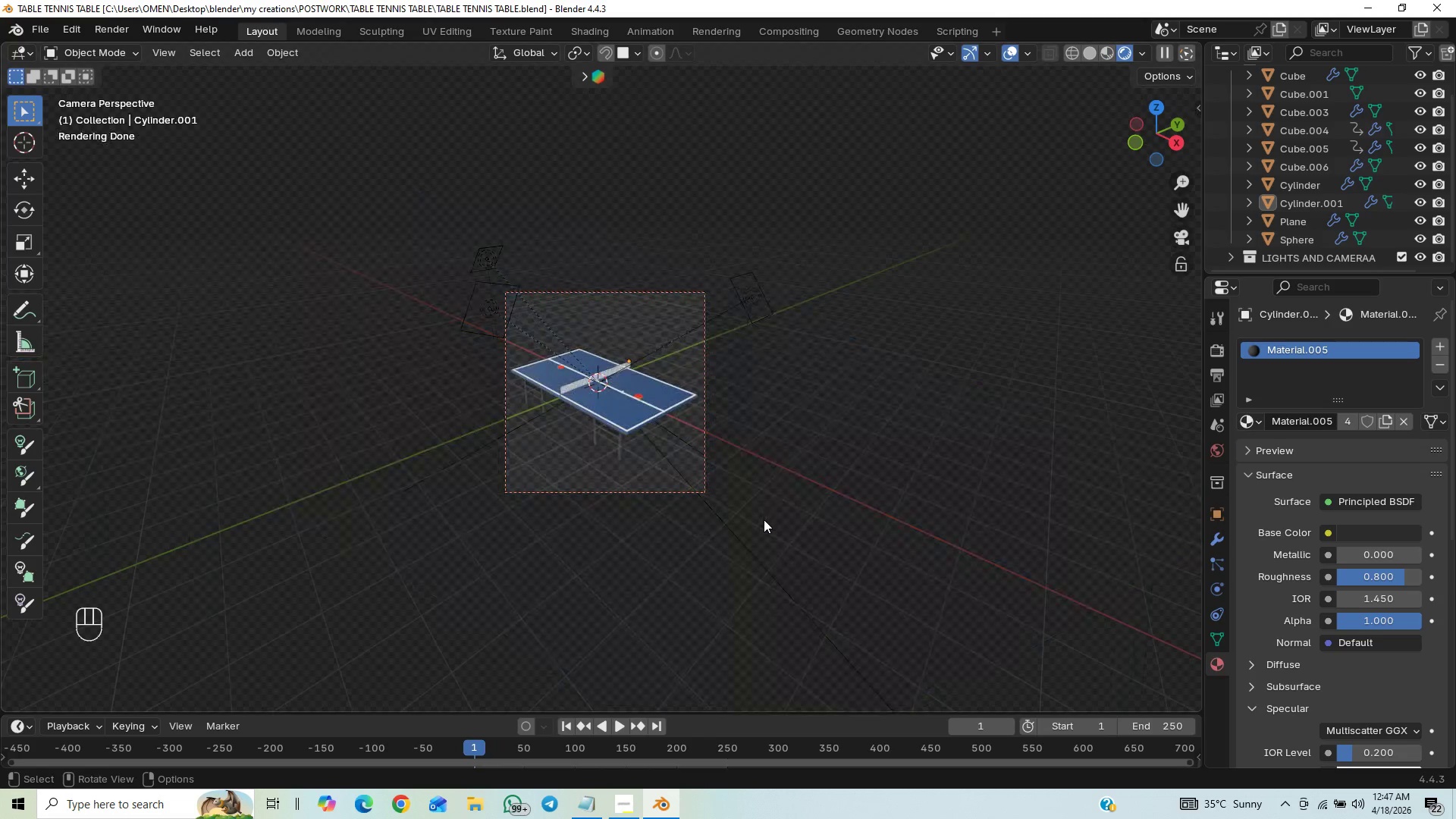 
scroll: coordinate [764, 522], scroll_direction: up, amount: 13.0
 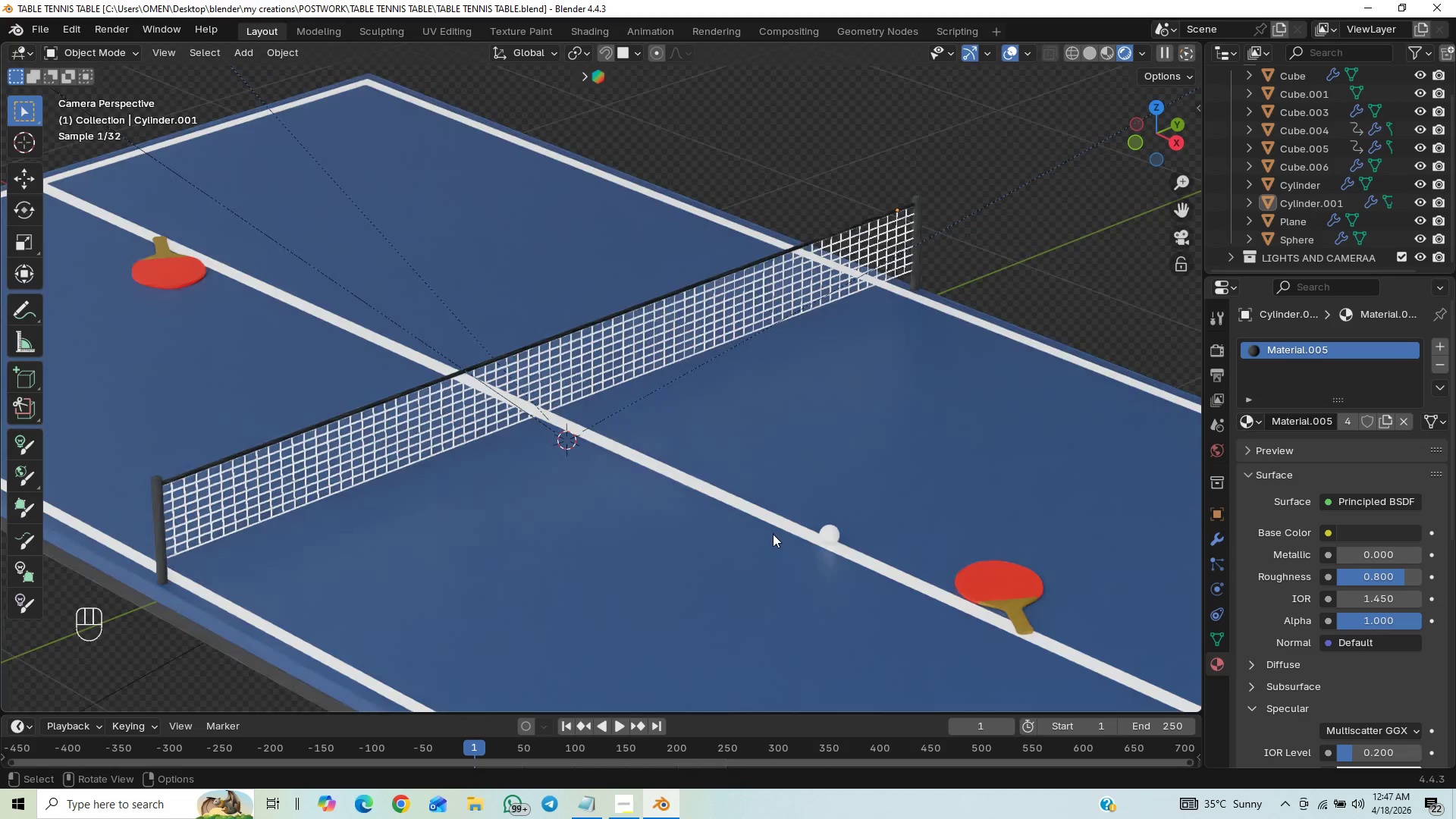 
key(Control+S)
 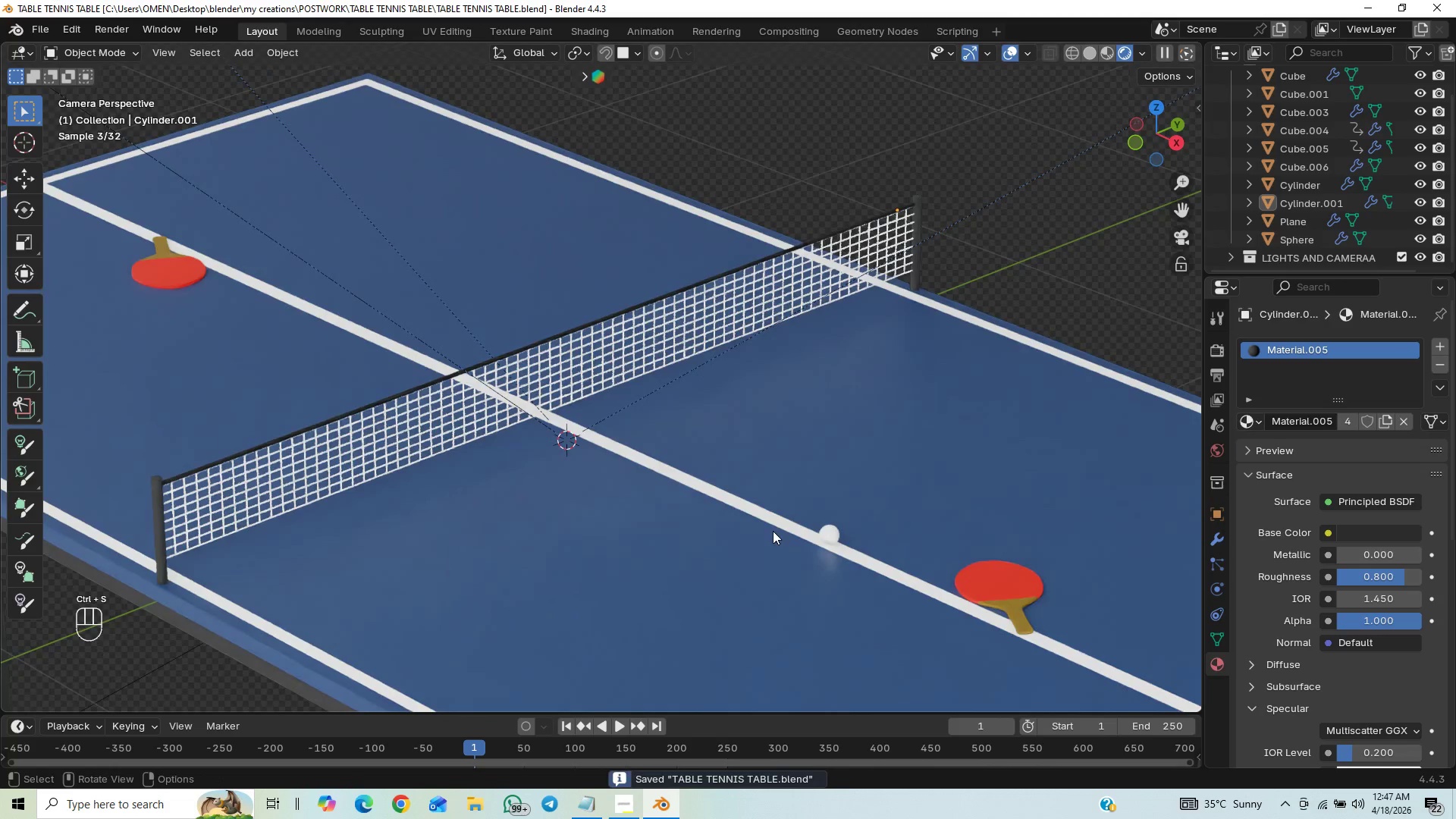 
scroll: coordinate [772, 530], scroll_direction: down, amount: 20.0
 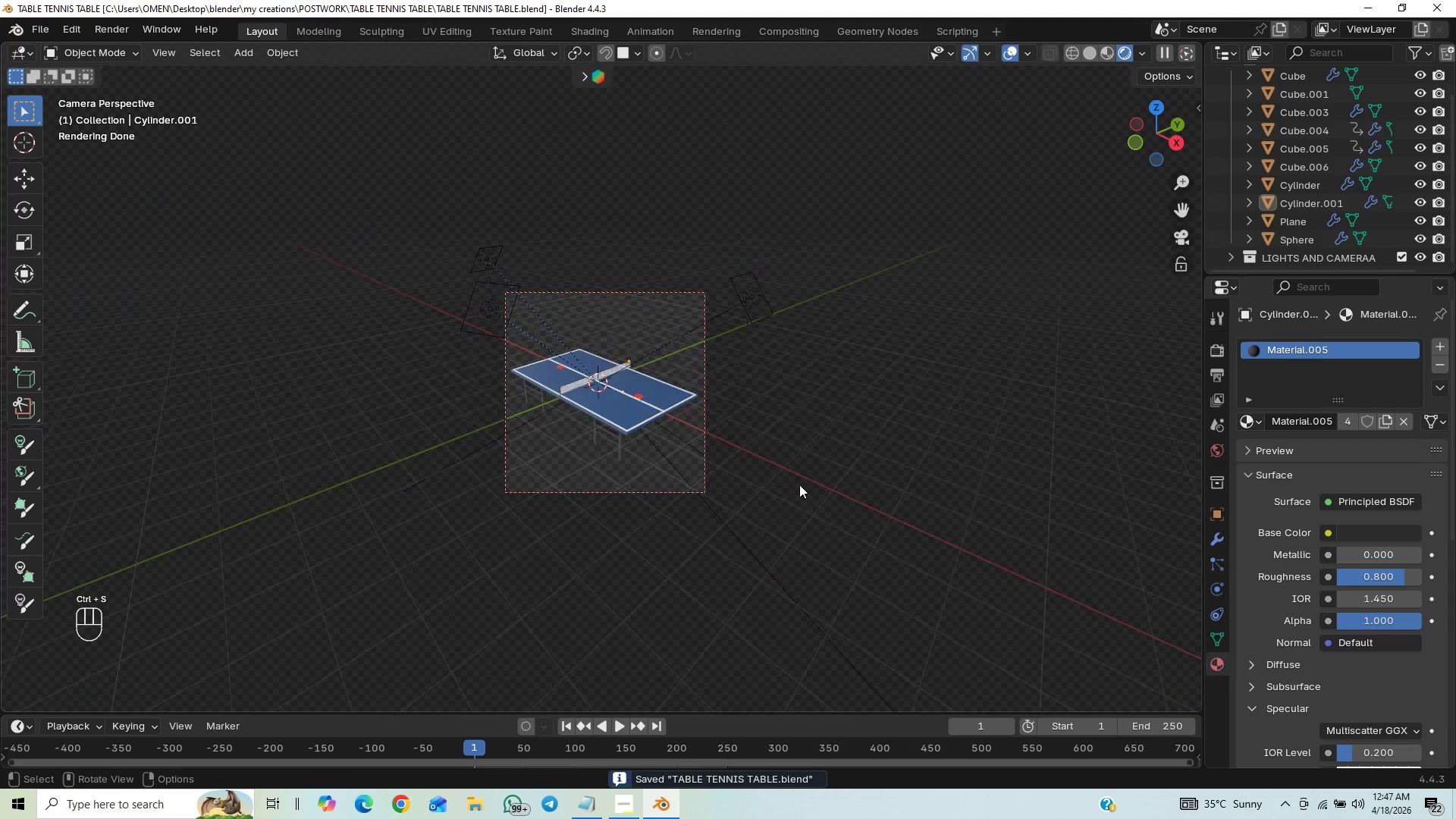 
scroll: coordinate [1276, 190], scroll_direction: up, amount: 16.0
 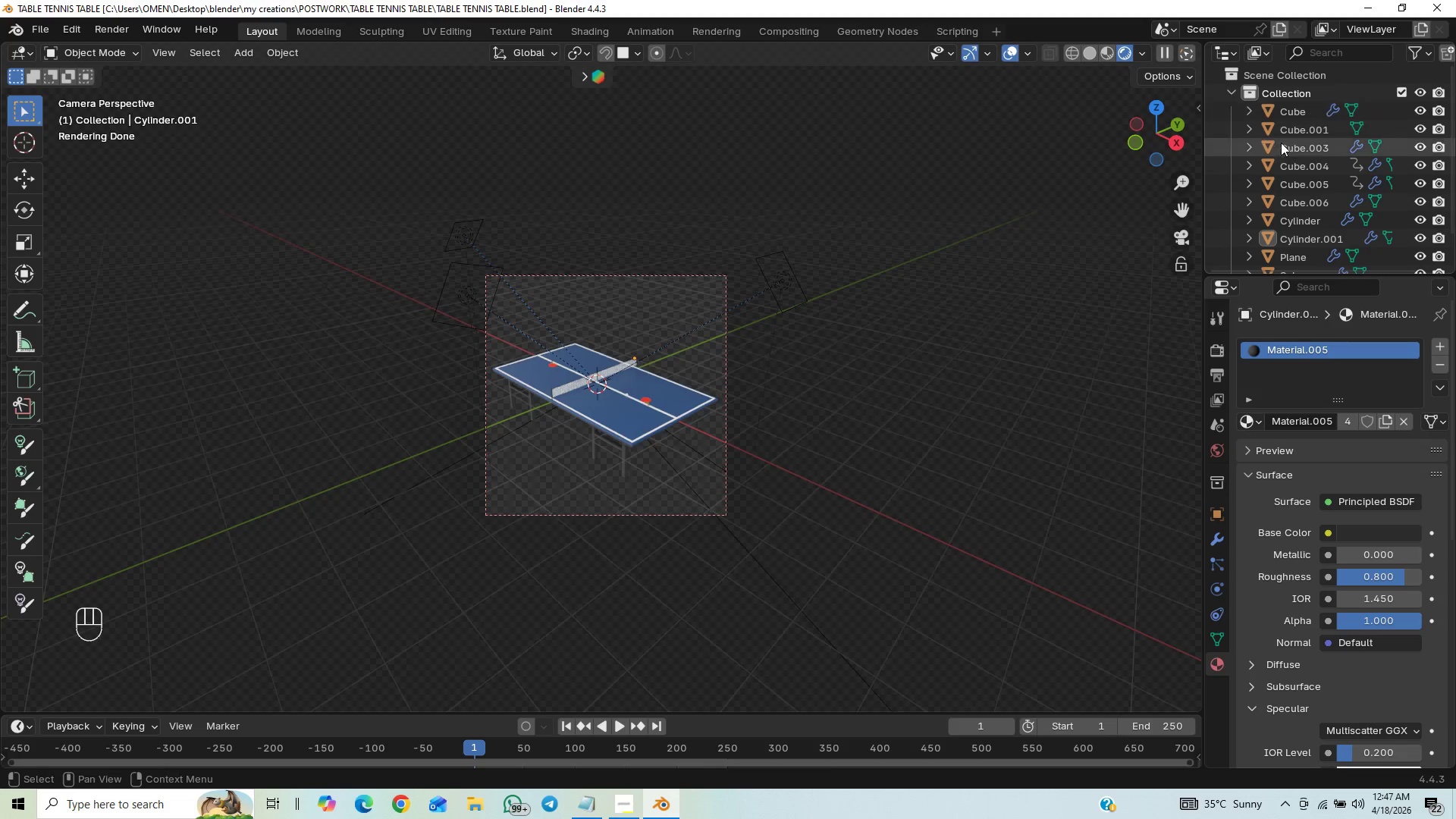 
left_click([1285, 114])
 